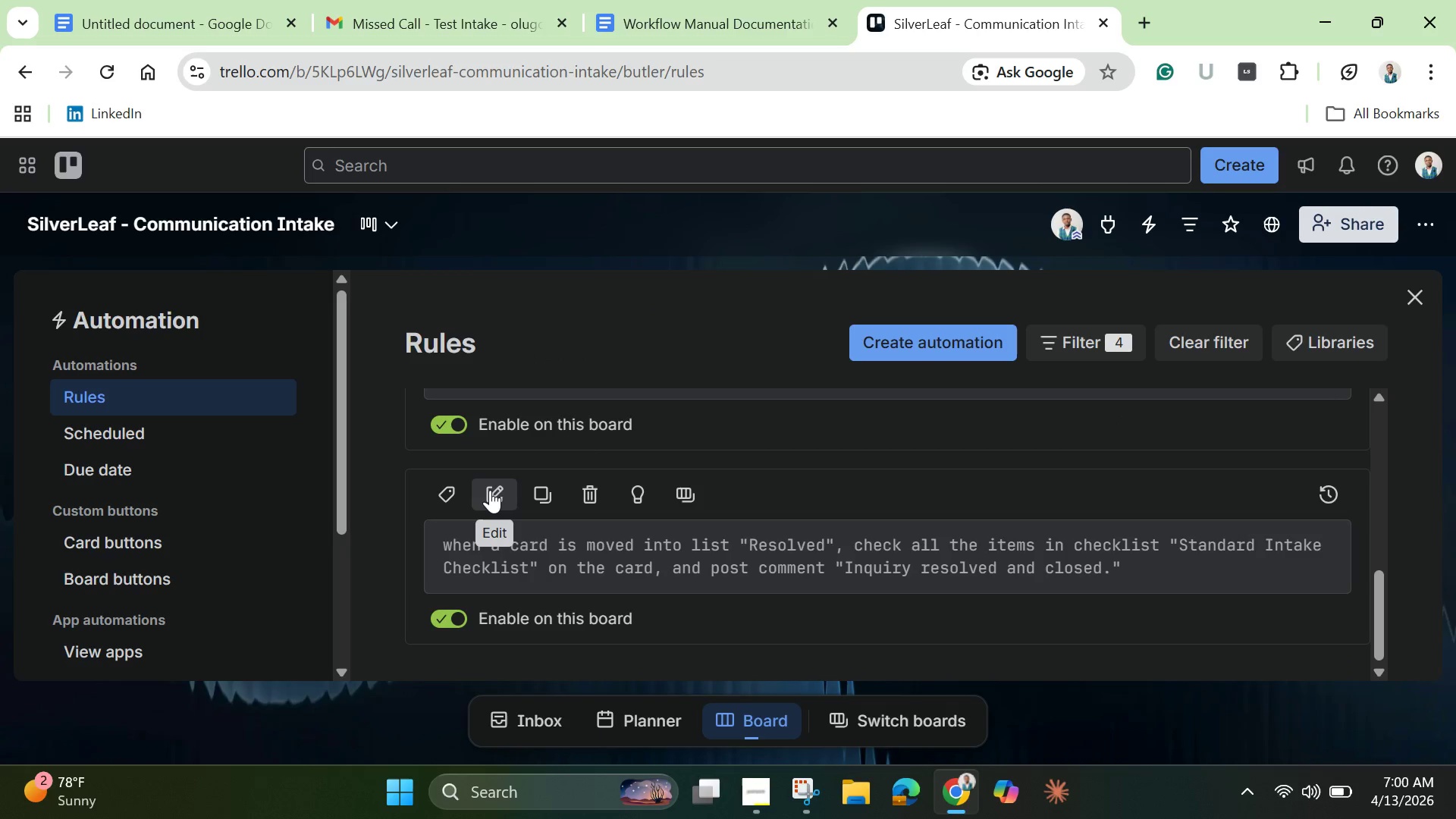 
left_click([490, 490])
 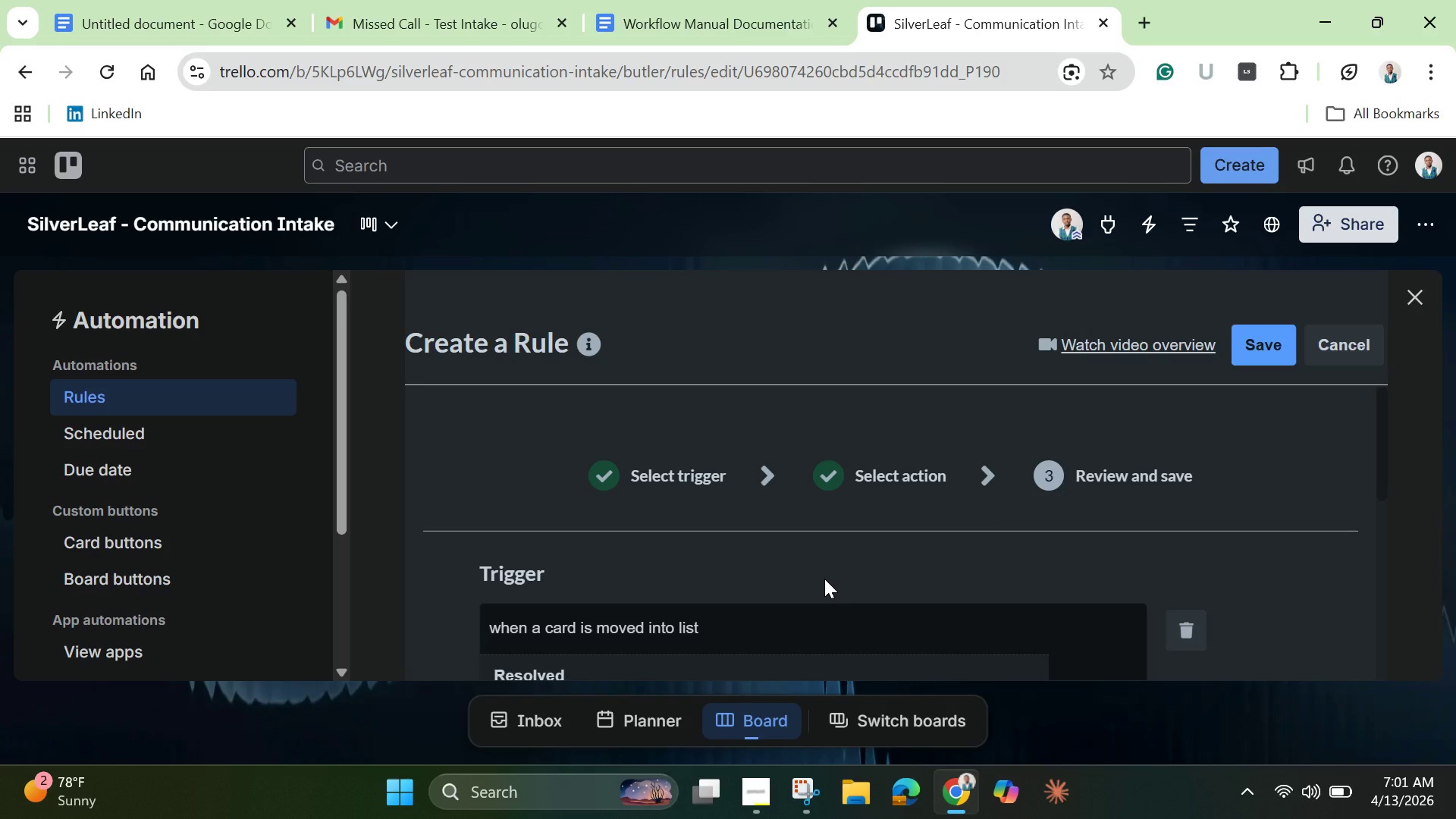 
wait(13.11)
 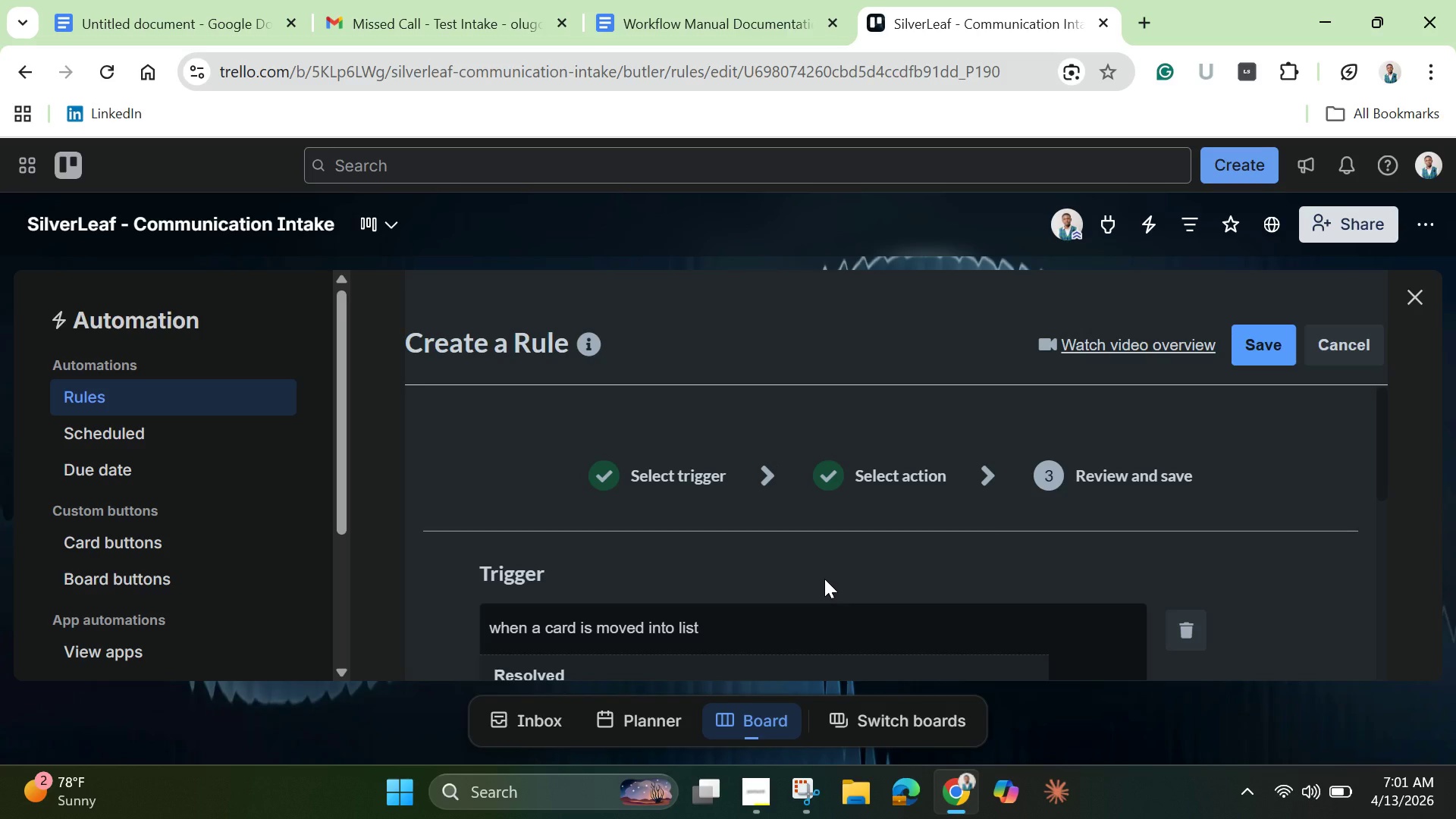 
scroll: coordinate [817, 601], scroll_direction: down, amount: 4.0
 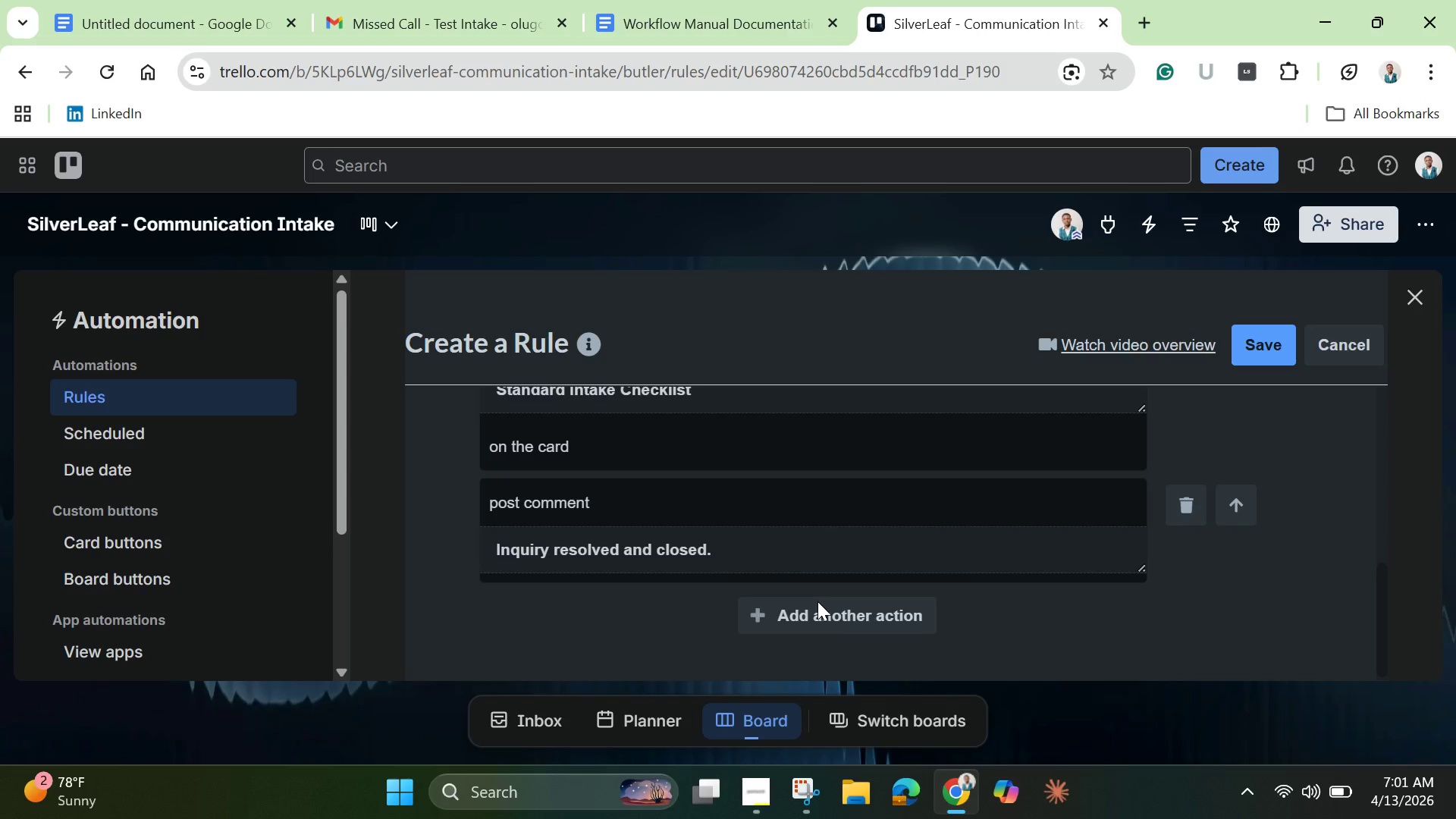 
scroll: coordinate [817, 601], scroll_direction: up, amount: 1.0
 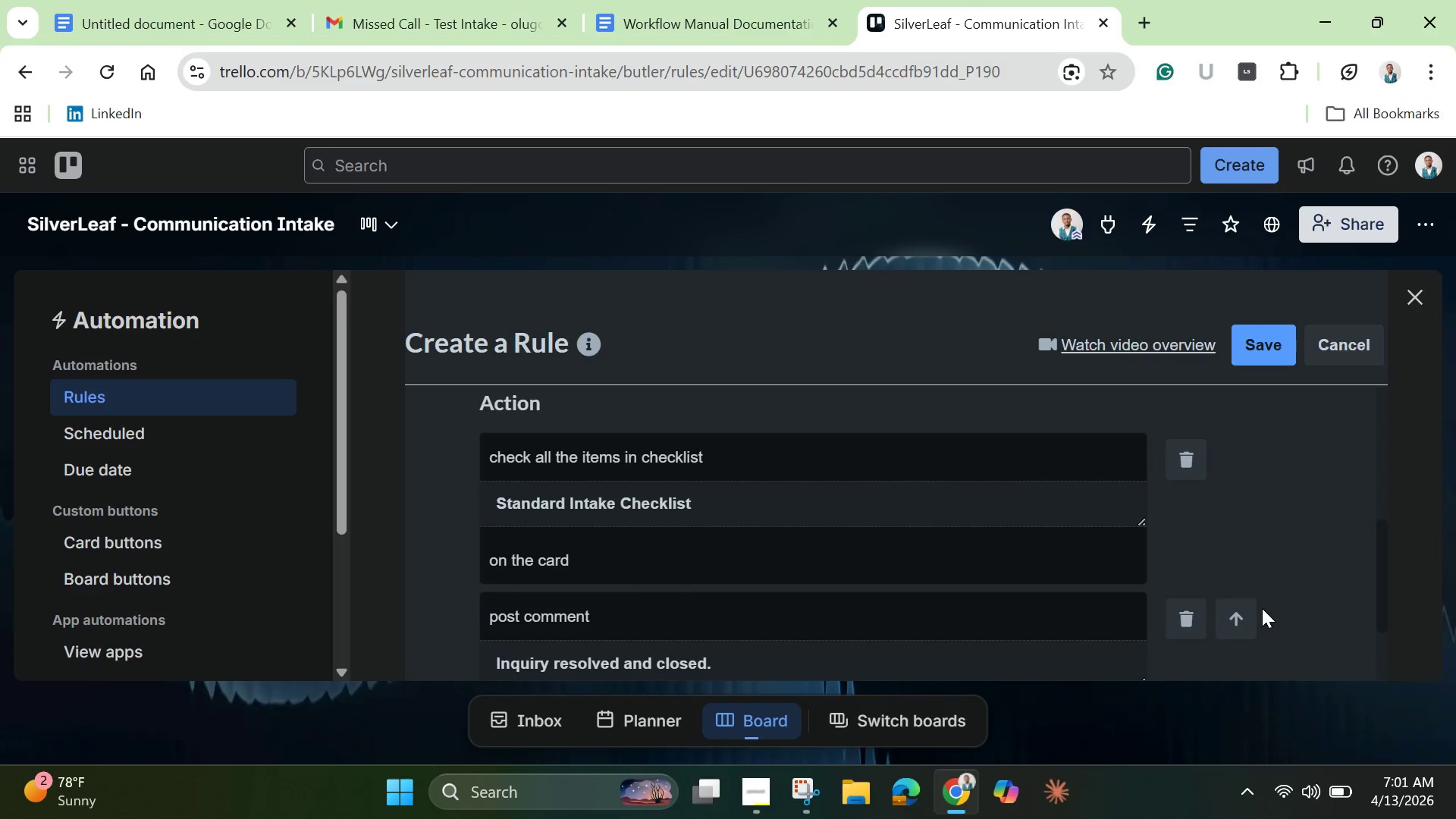 
left_click([1240, 618])
 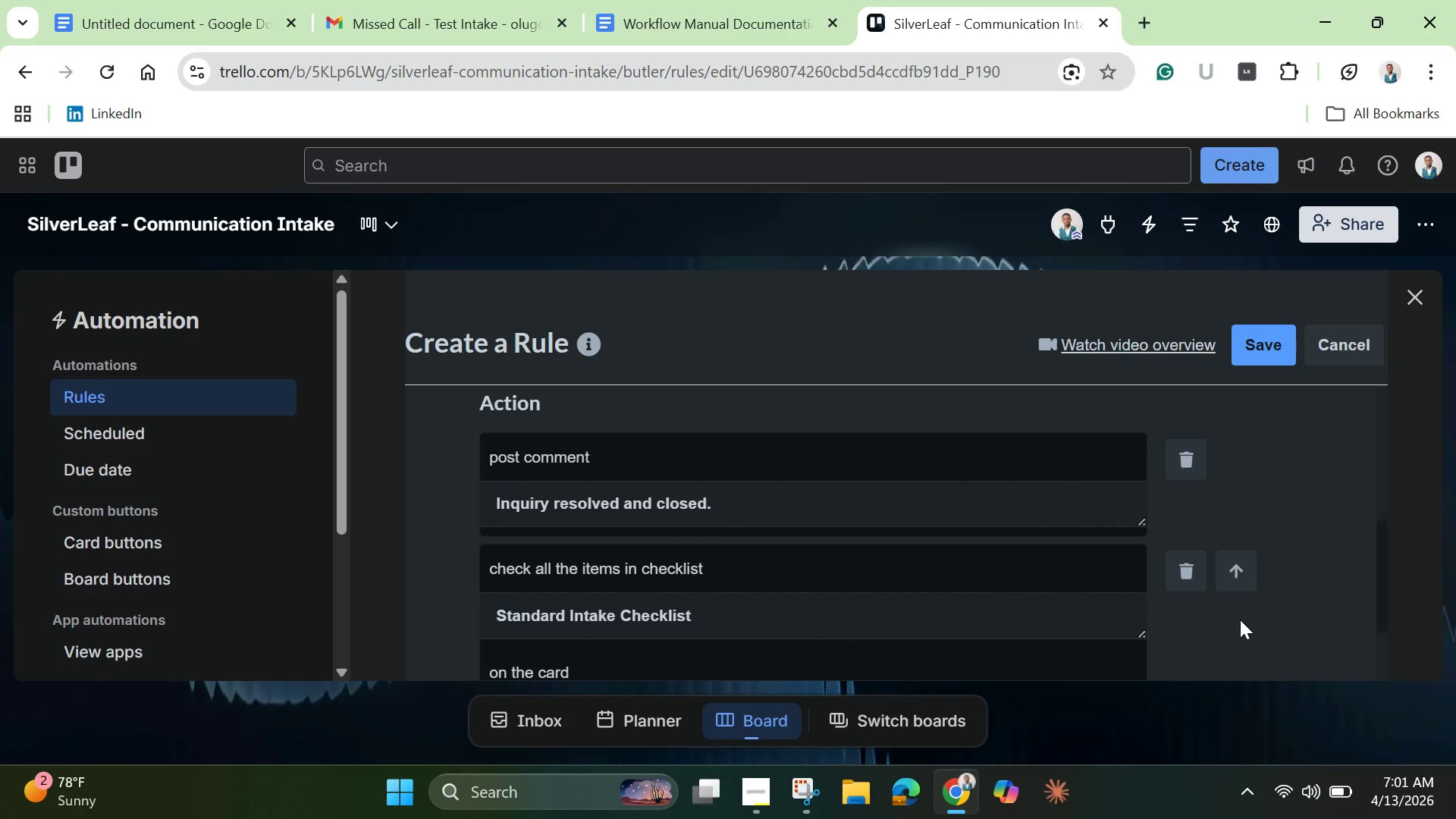 
scroll: coordinate [1210, 615], scroll_direction: down, amount: 4.0
 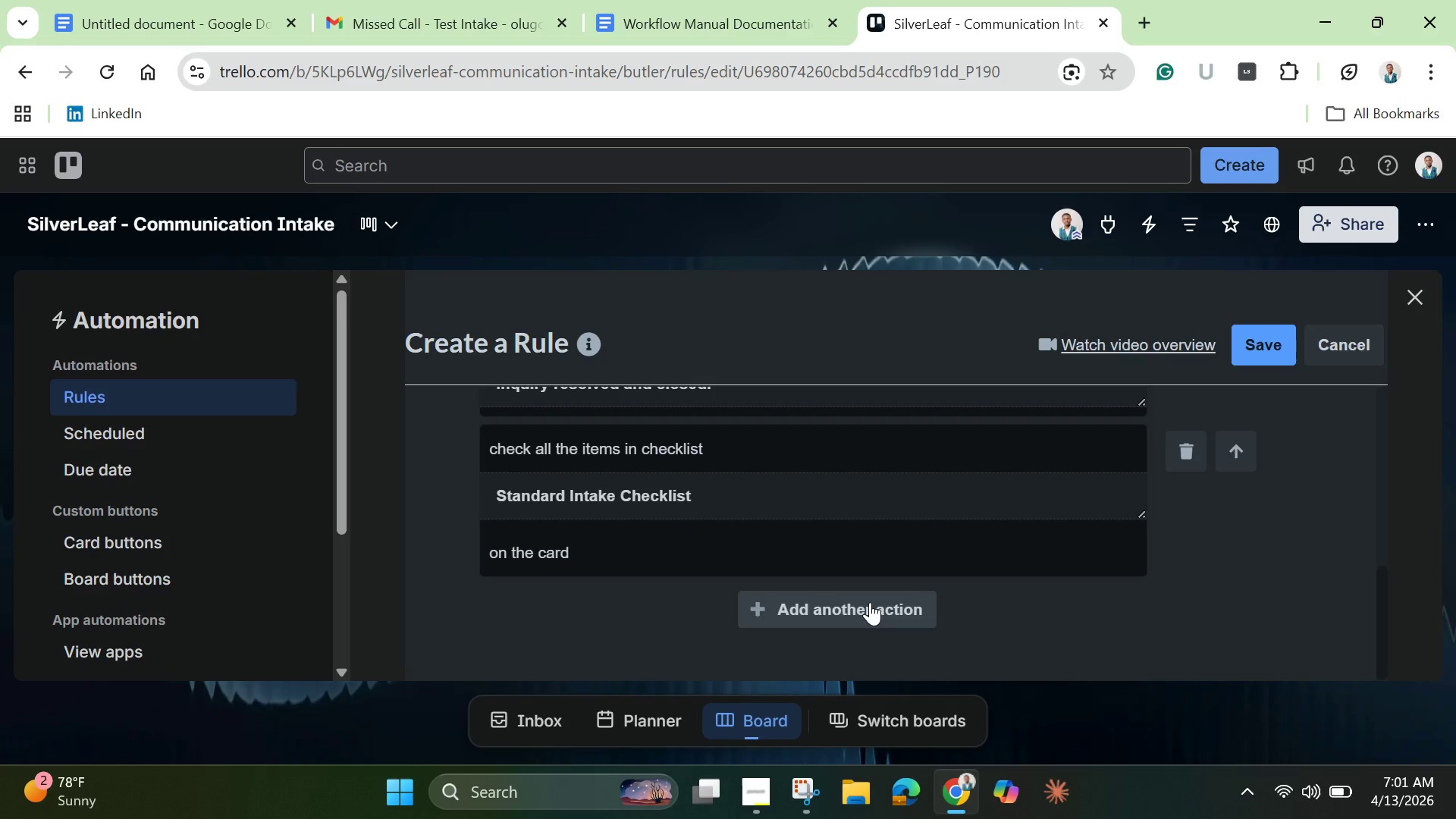 
left_click([870, 602])
 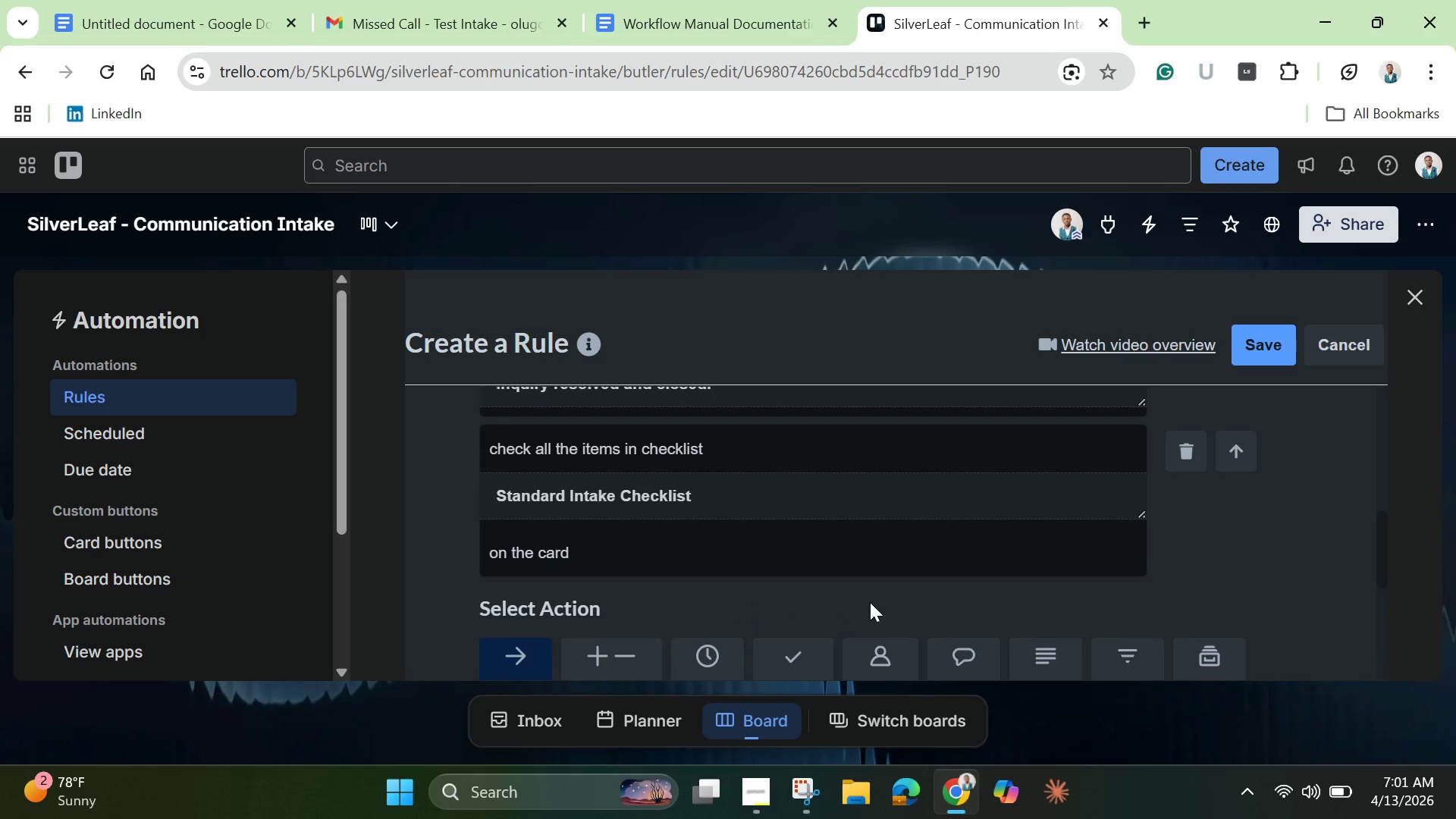 
scroll: coordinate [870, 602], scroll_direction: down, amount: 4.0
 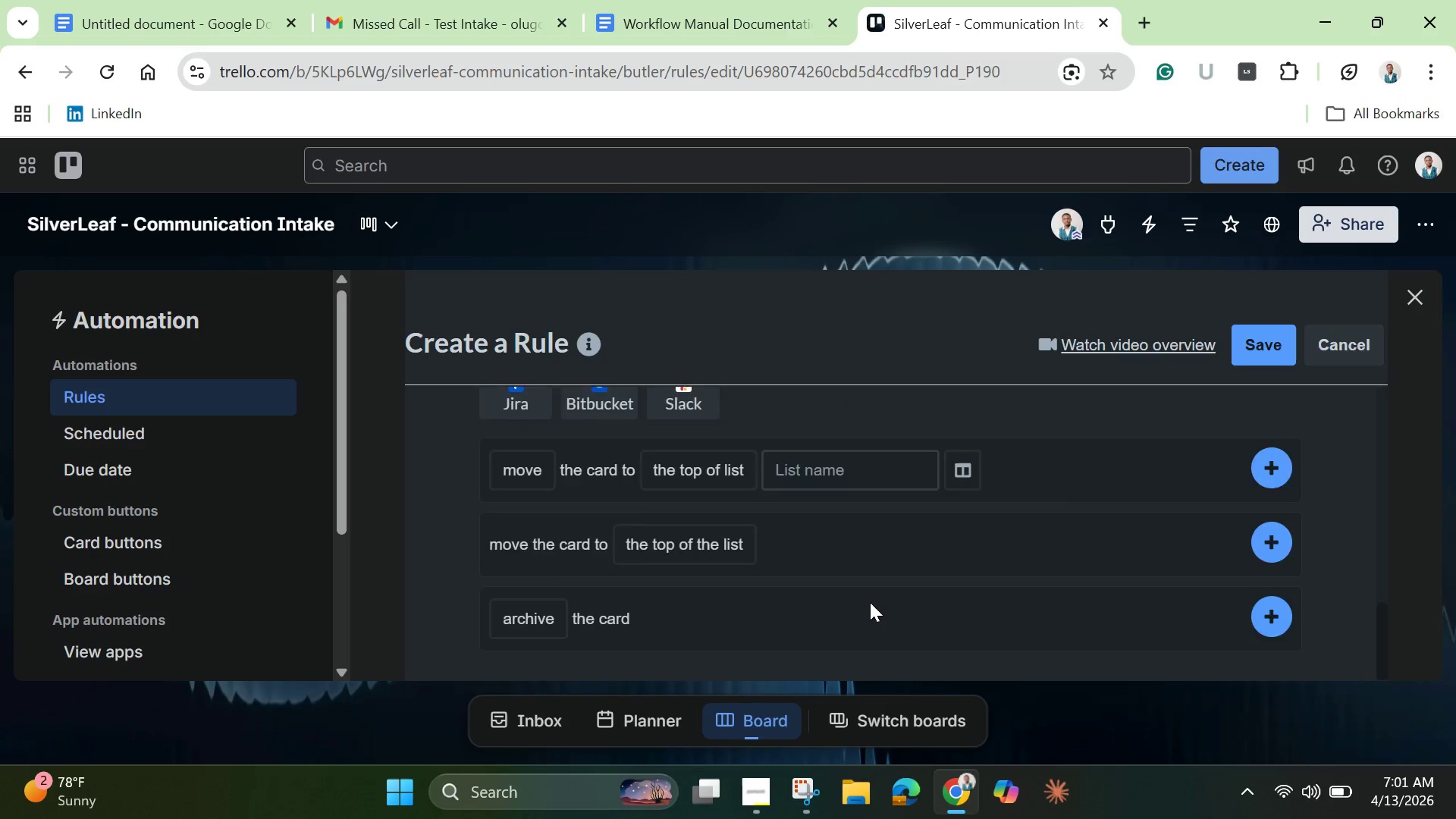 
scroll: coordinate [870, 602], scroll_direction: up, amount: 2.0
 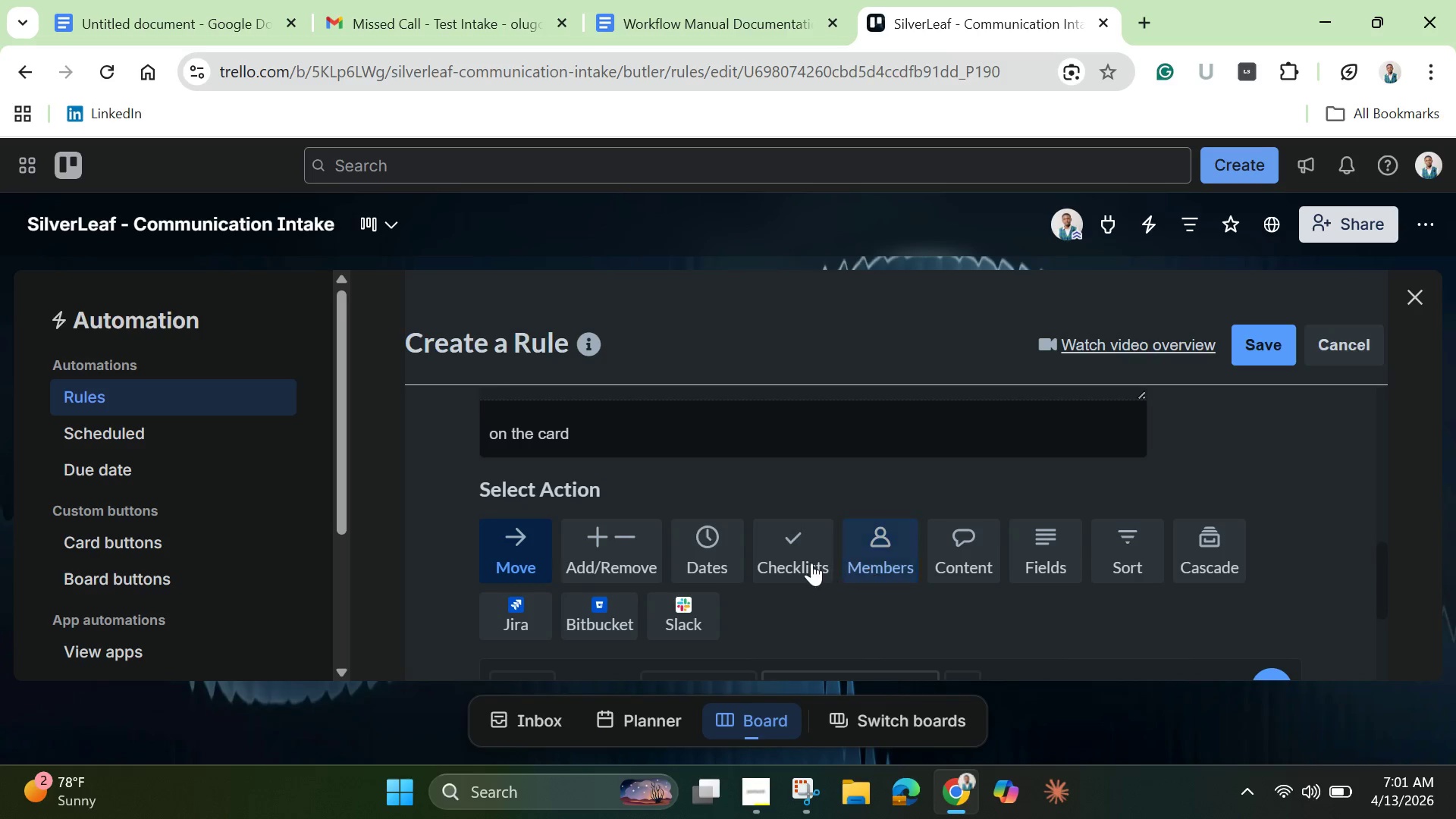 
left_click([803, 557])
 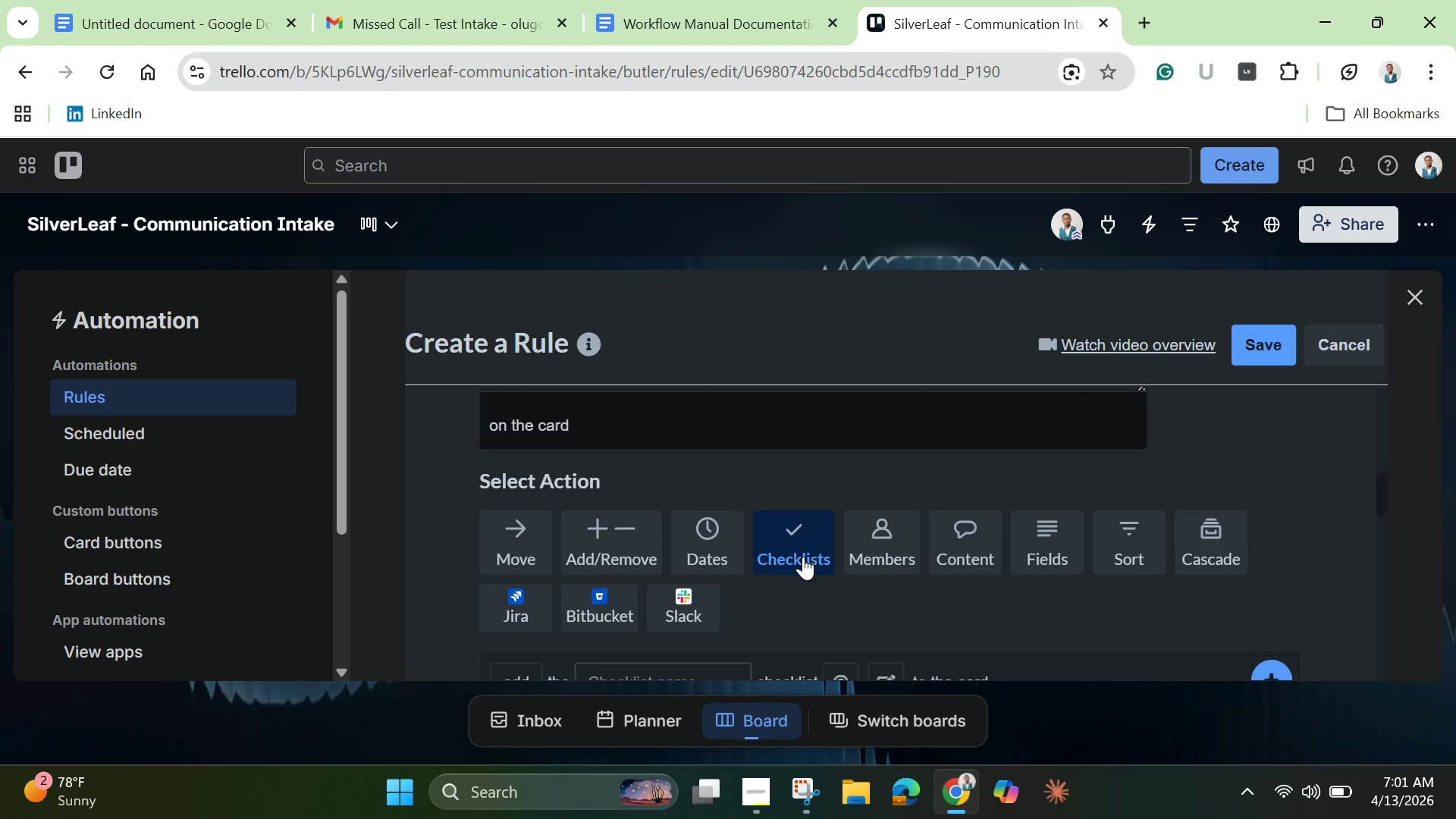 
scroll: coordinate [801, 557], scroll_direction: down, amount: 5.0
 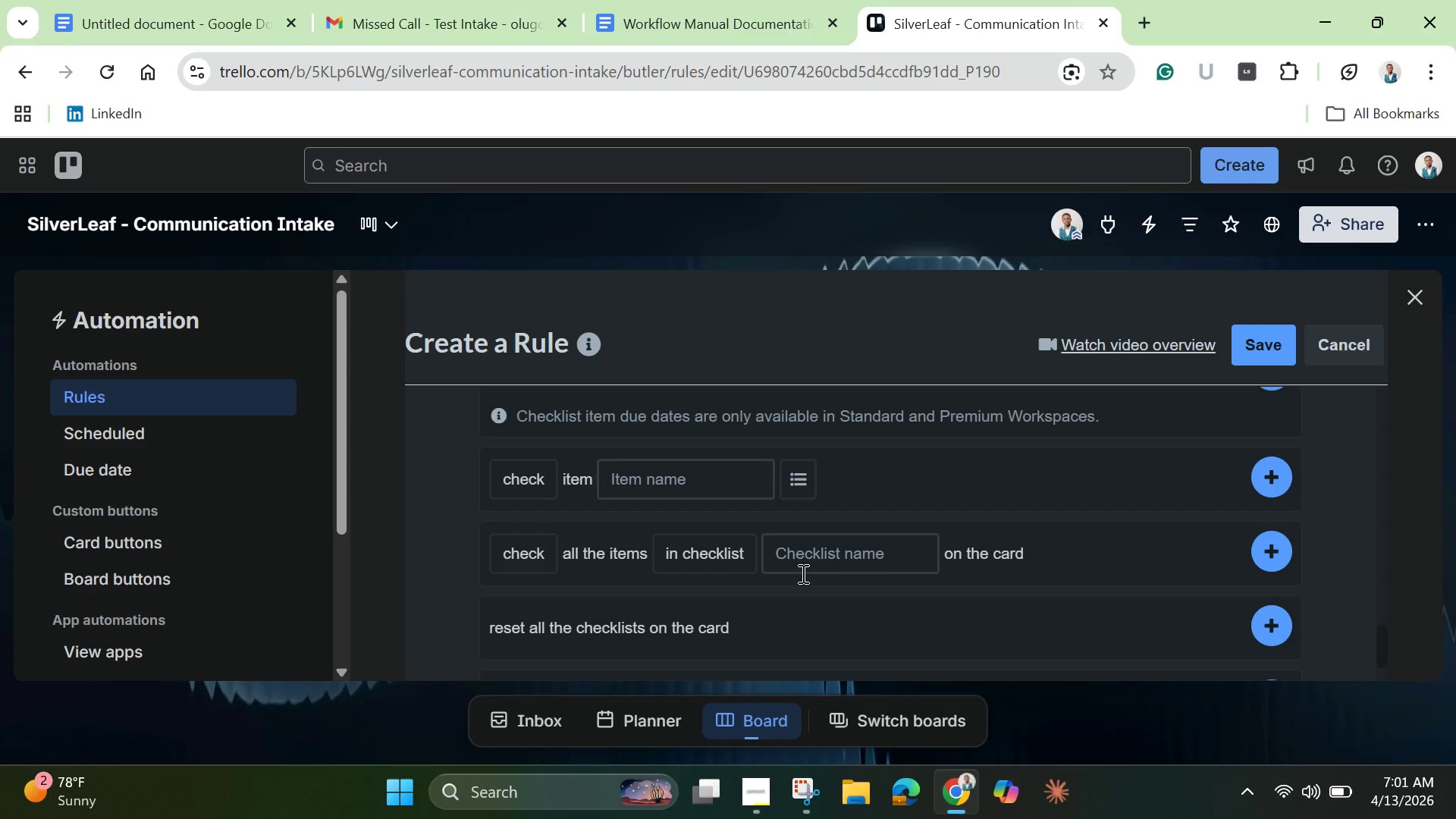 
mouse_move([705, 559])
 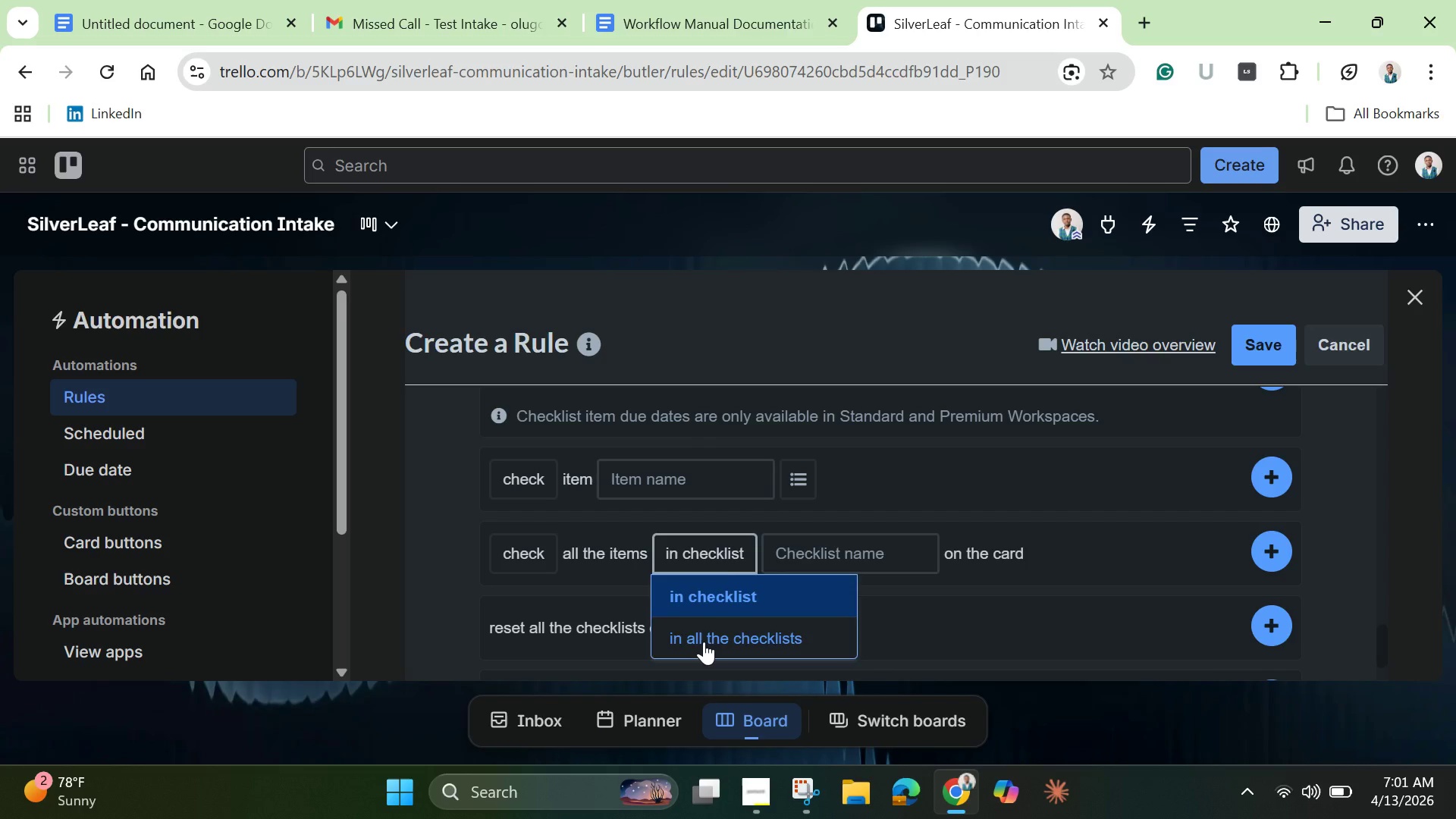 
left_click([704, 642])
 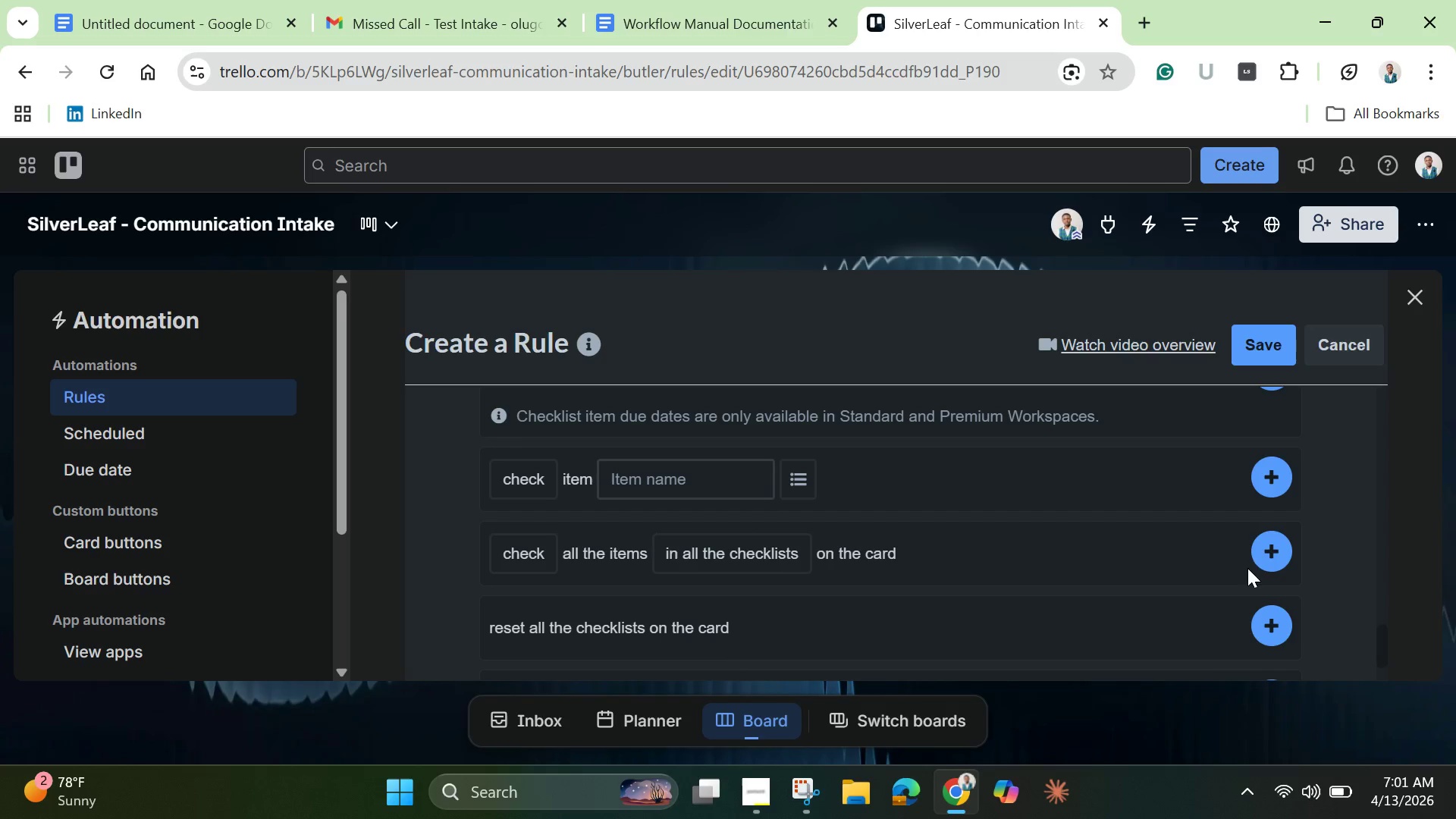 
left_click([1272, 551])
 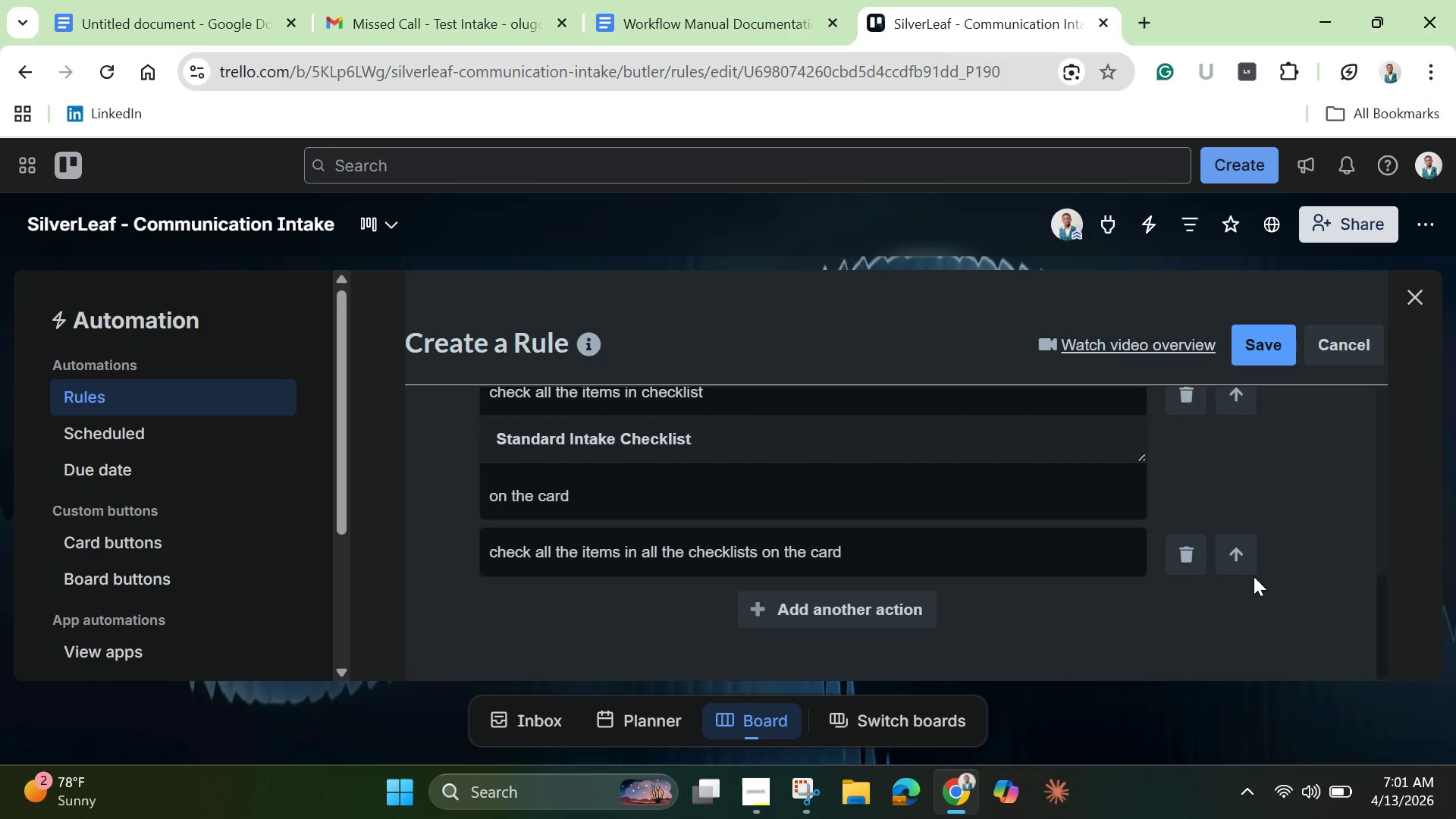 
scroll: coordinate [1252, 576], scroll_direction: up, amount: 1.0
 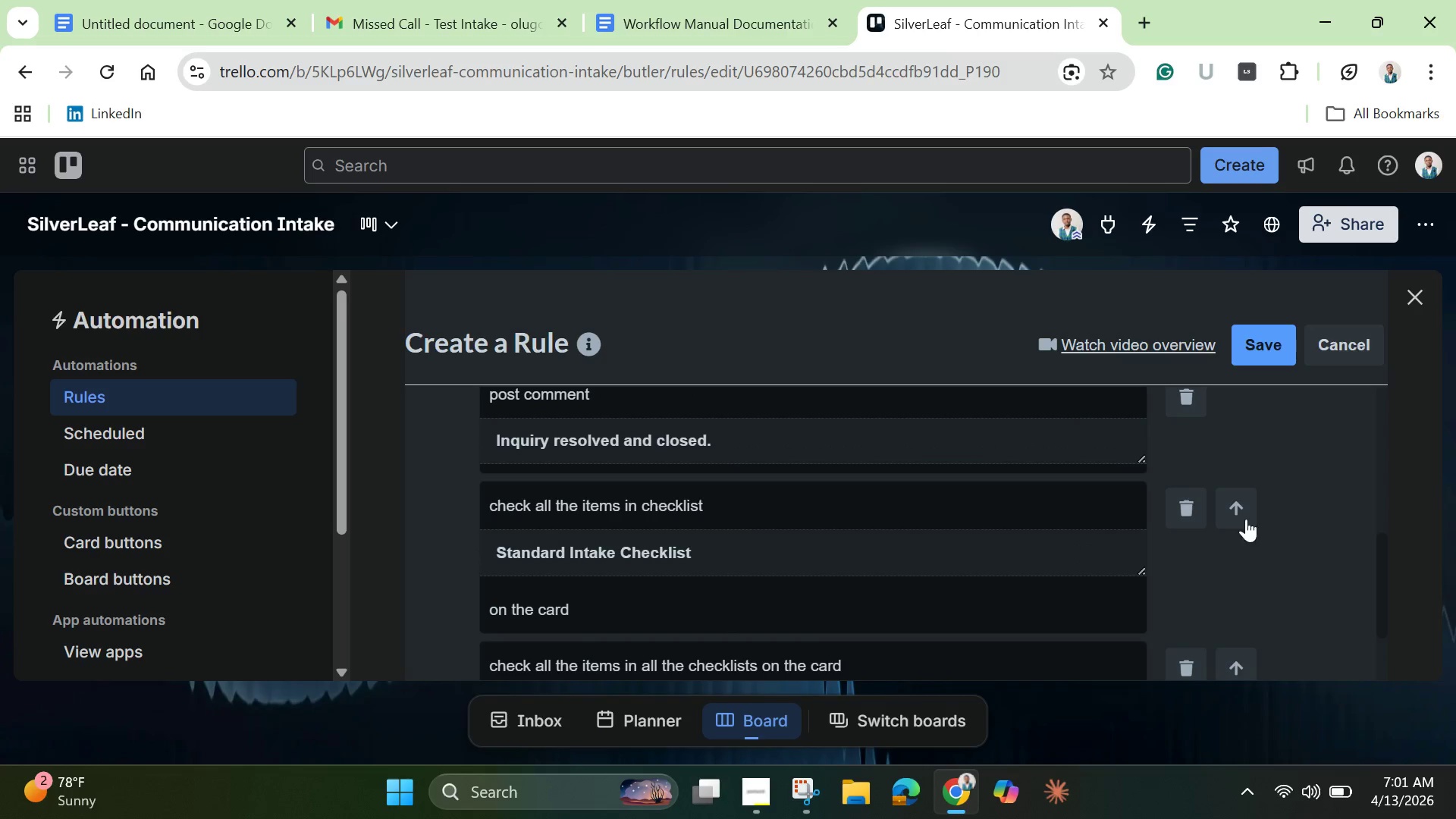 
wait(6.57)
 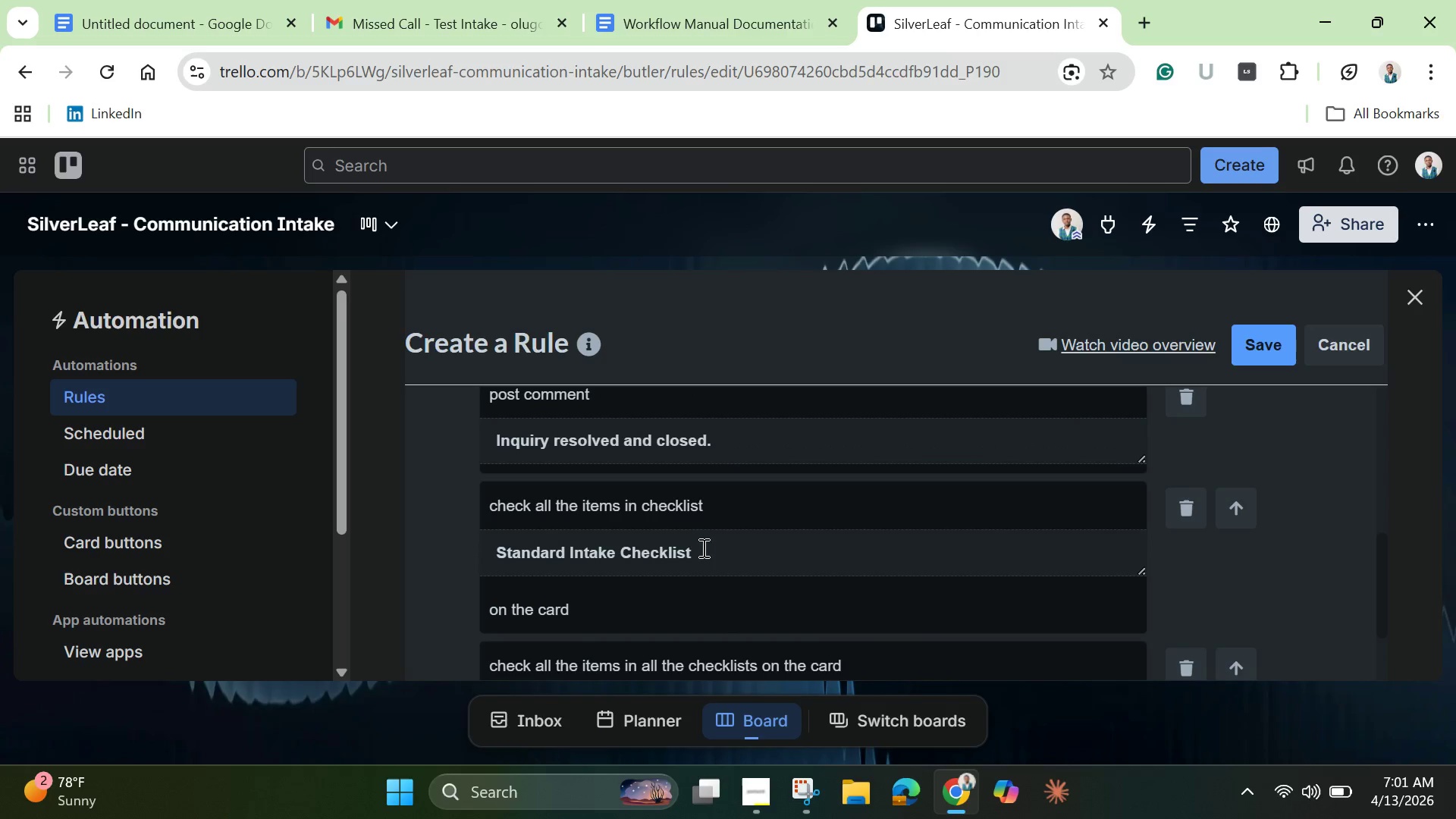 
scroll: coordinate [1188, 557], scroll_direction: down, amount: 2.0
 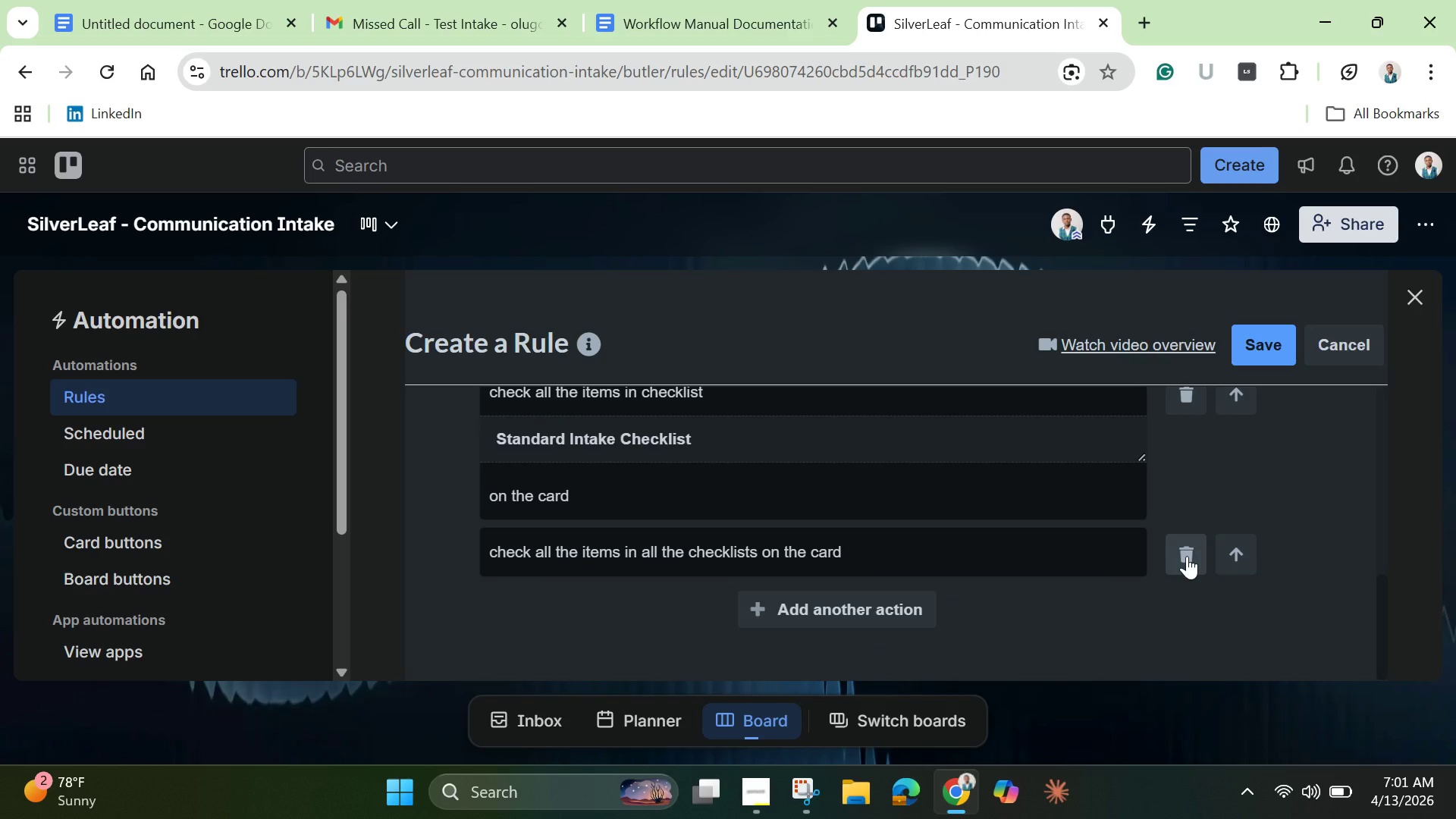 
scroll: coordinate [1187, 556], scroll_direction: up, amount: 1.0
 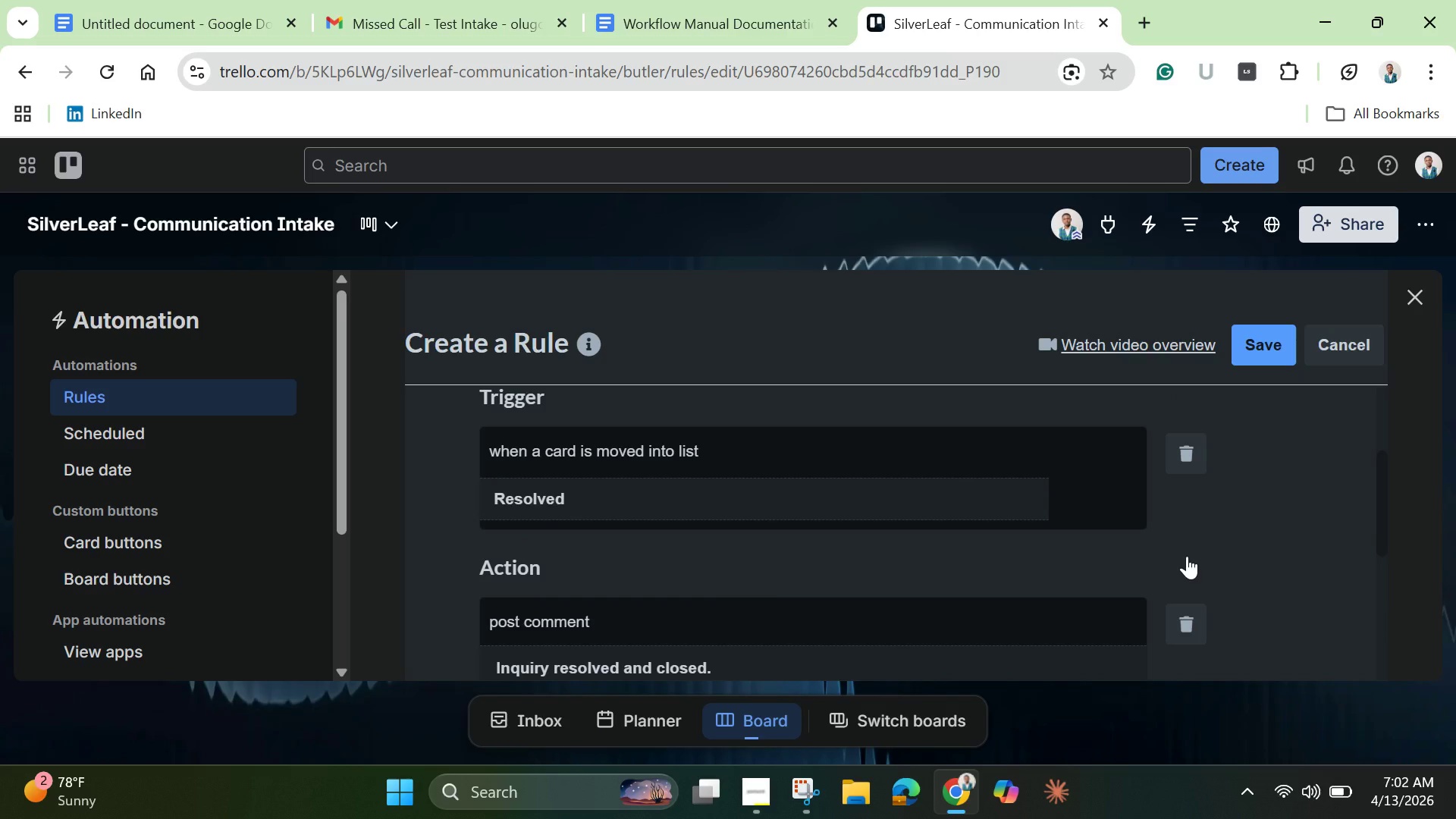 
scroll: coordinate [1187, 556], scroll_direction: down, amount: 2.0
 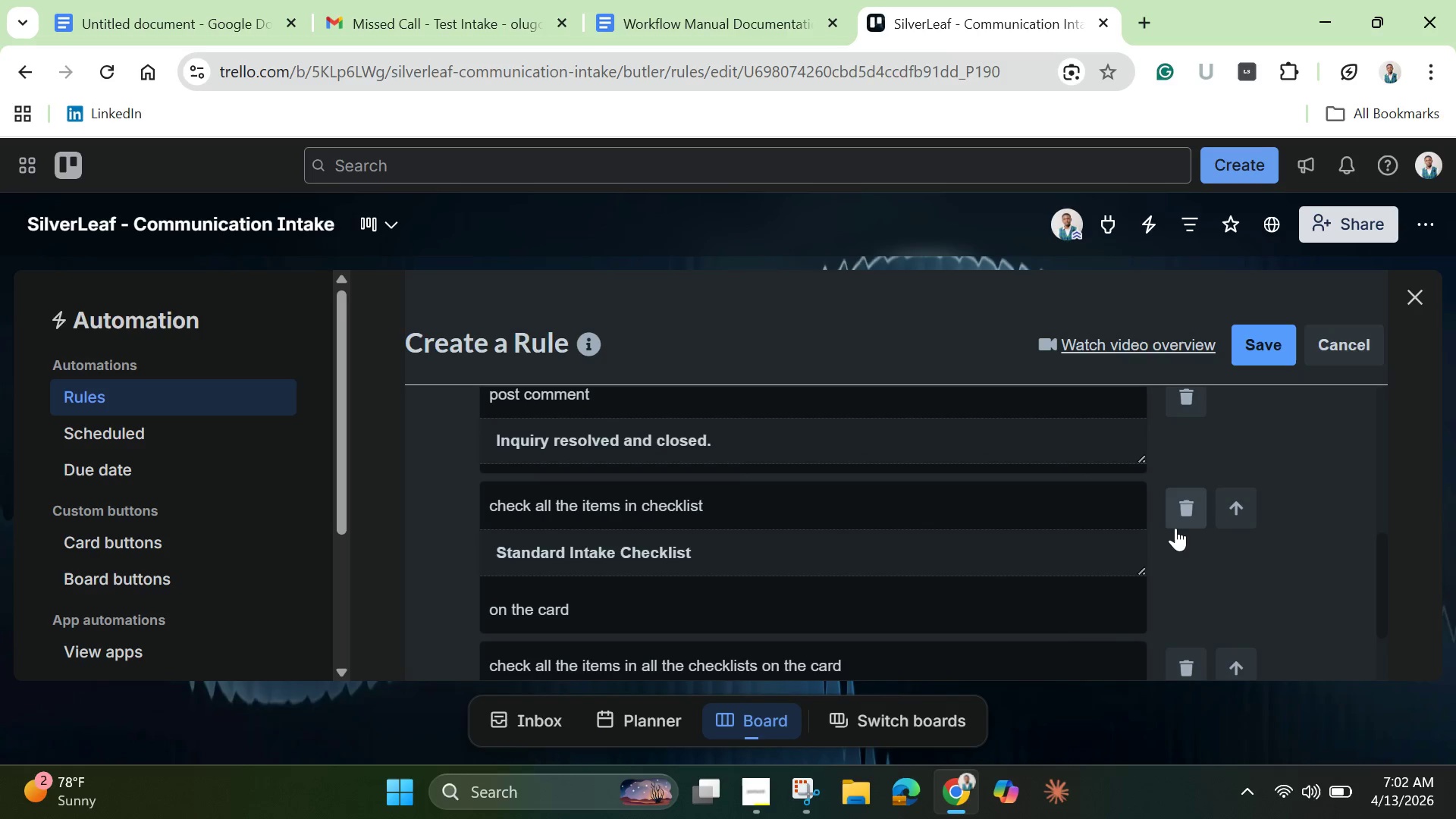 
left_click([1188, 517])
 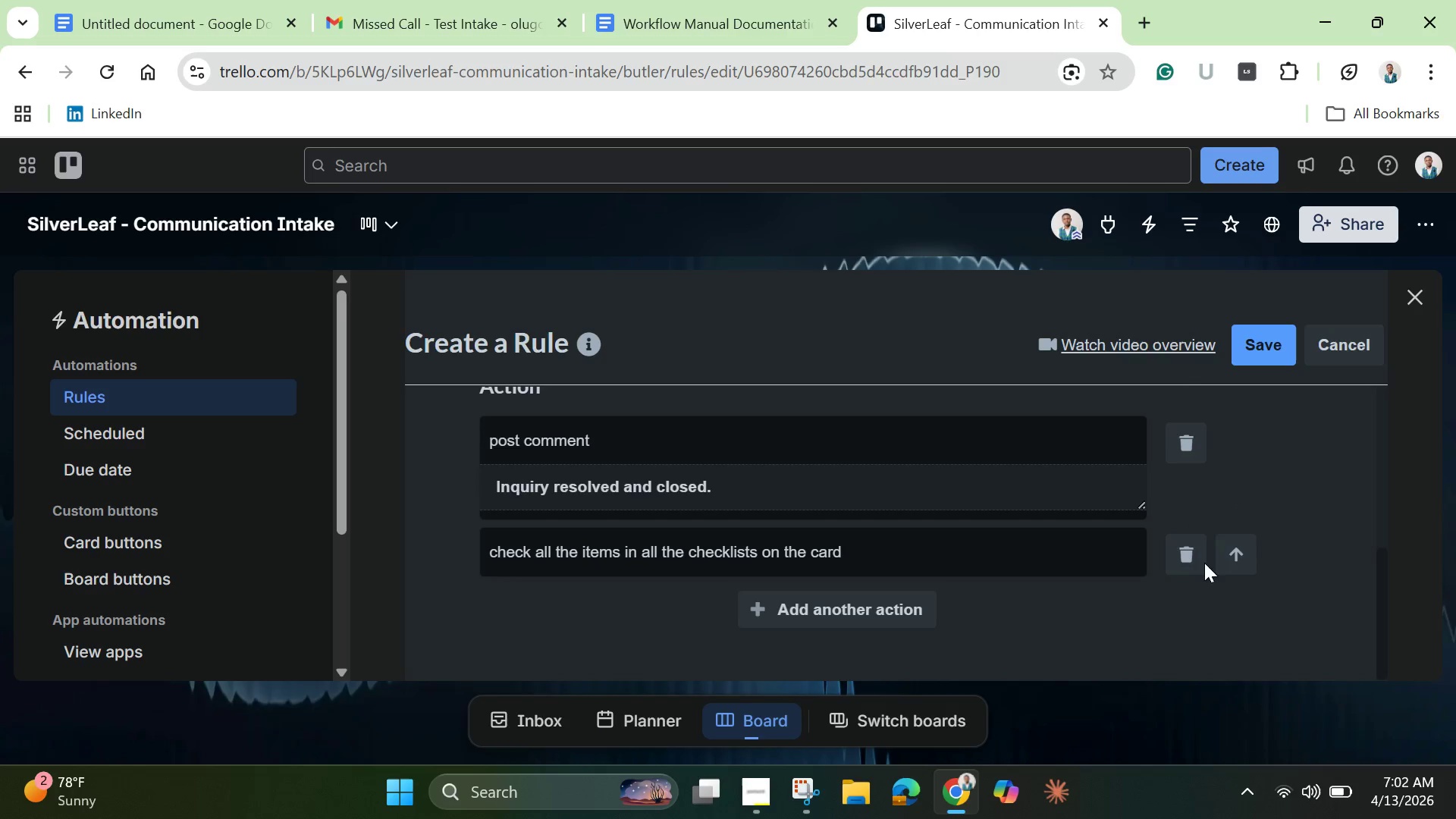 
left_click([1269, 344])
 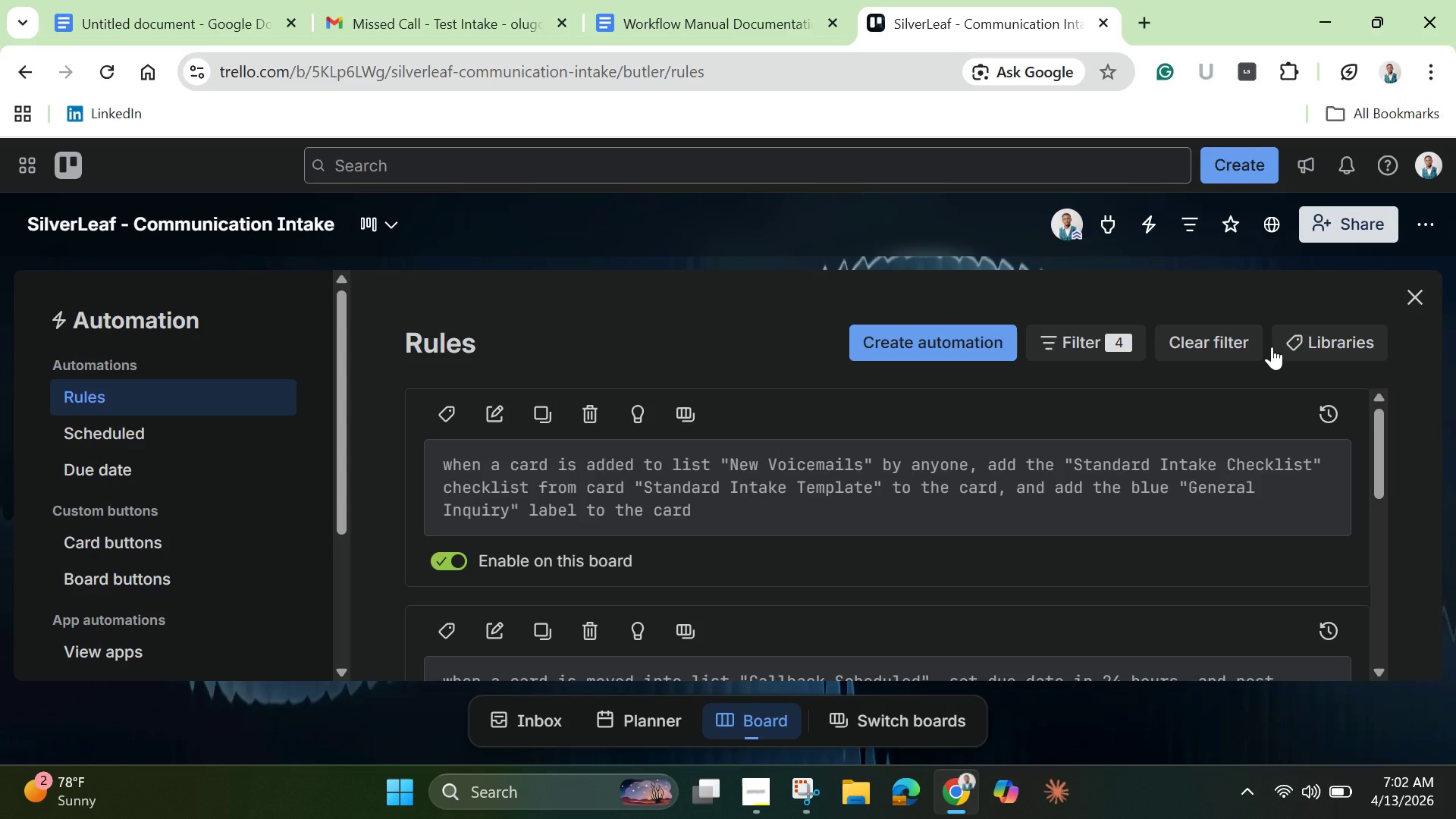 
wait(31.14)
 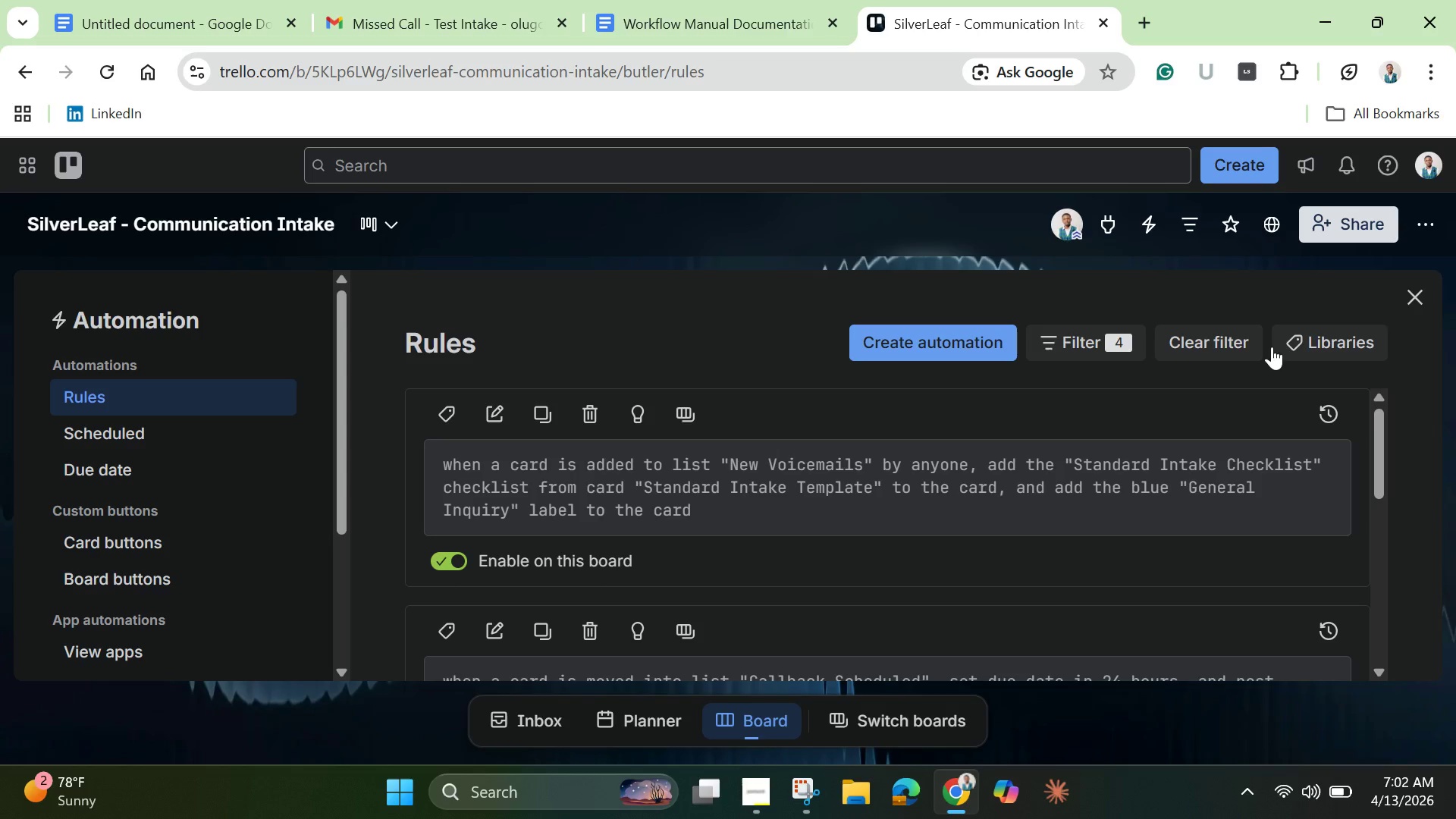 
scroll: coordinate [209, 525], scroll_direction: down, amount: 2.0
 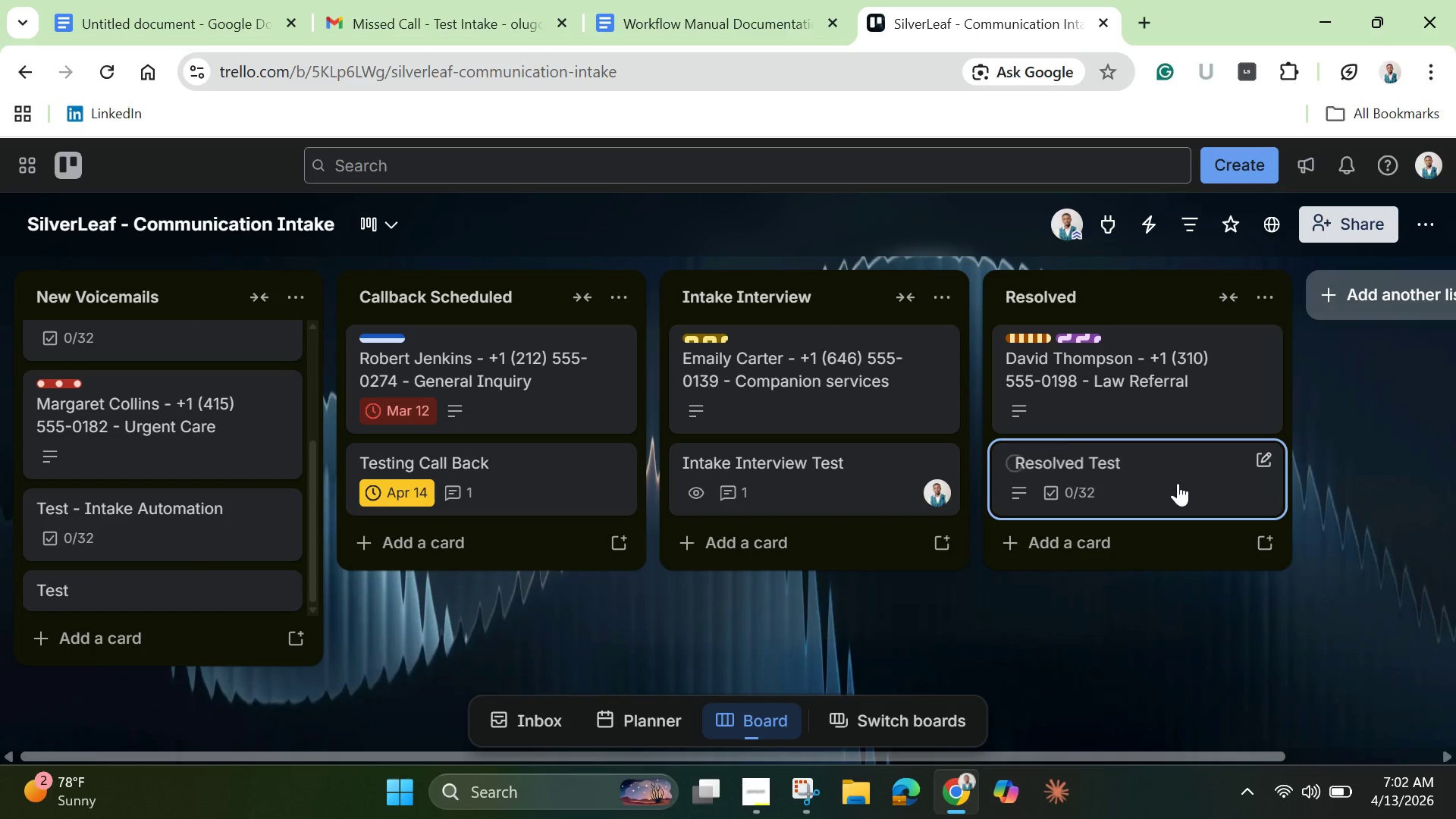 
left_click_drag(start_coordinate=[1165, 483], to_coordinate=[173, 596])
 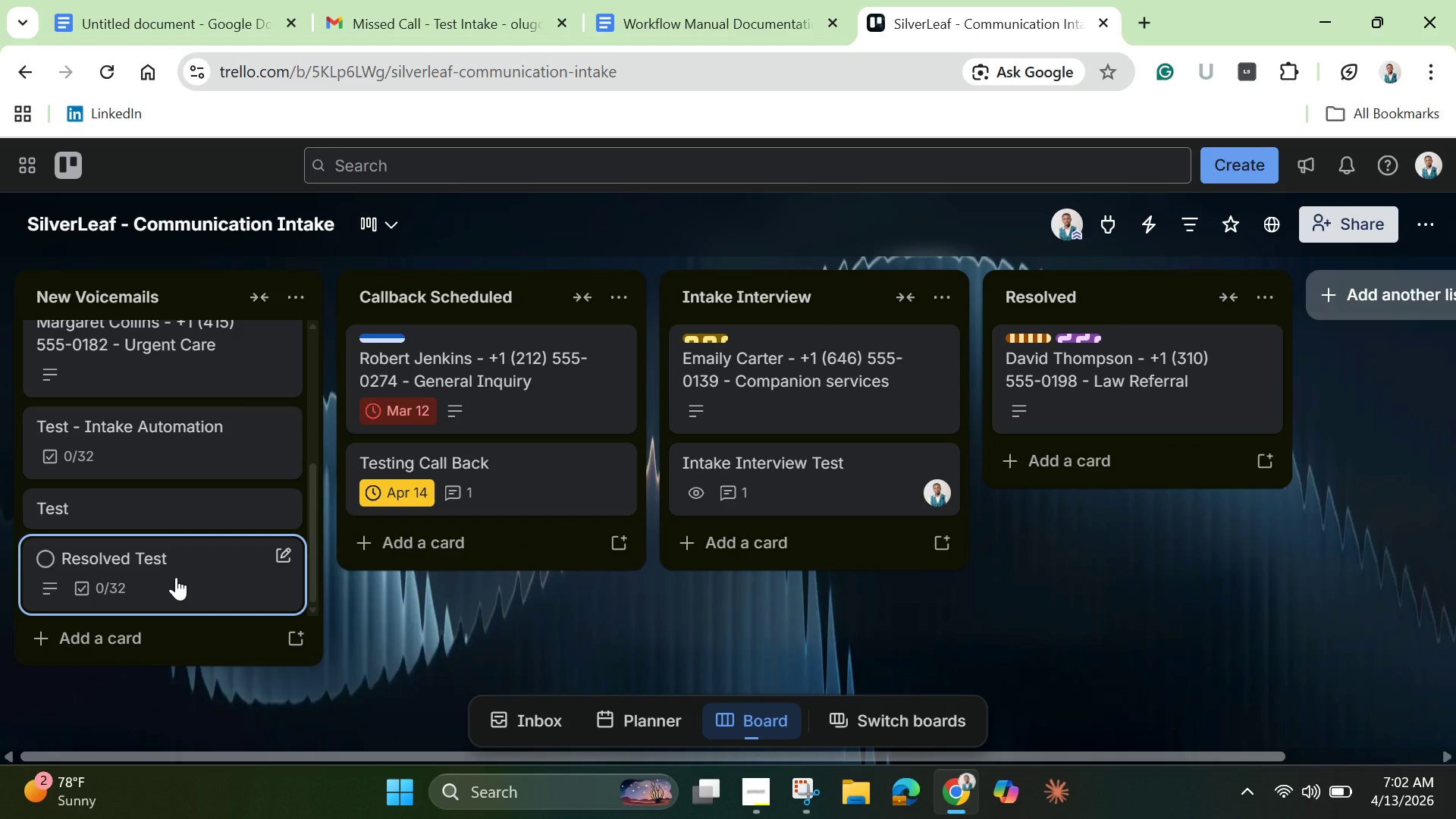 
left_click([176, 577])
 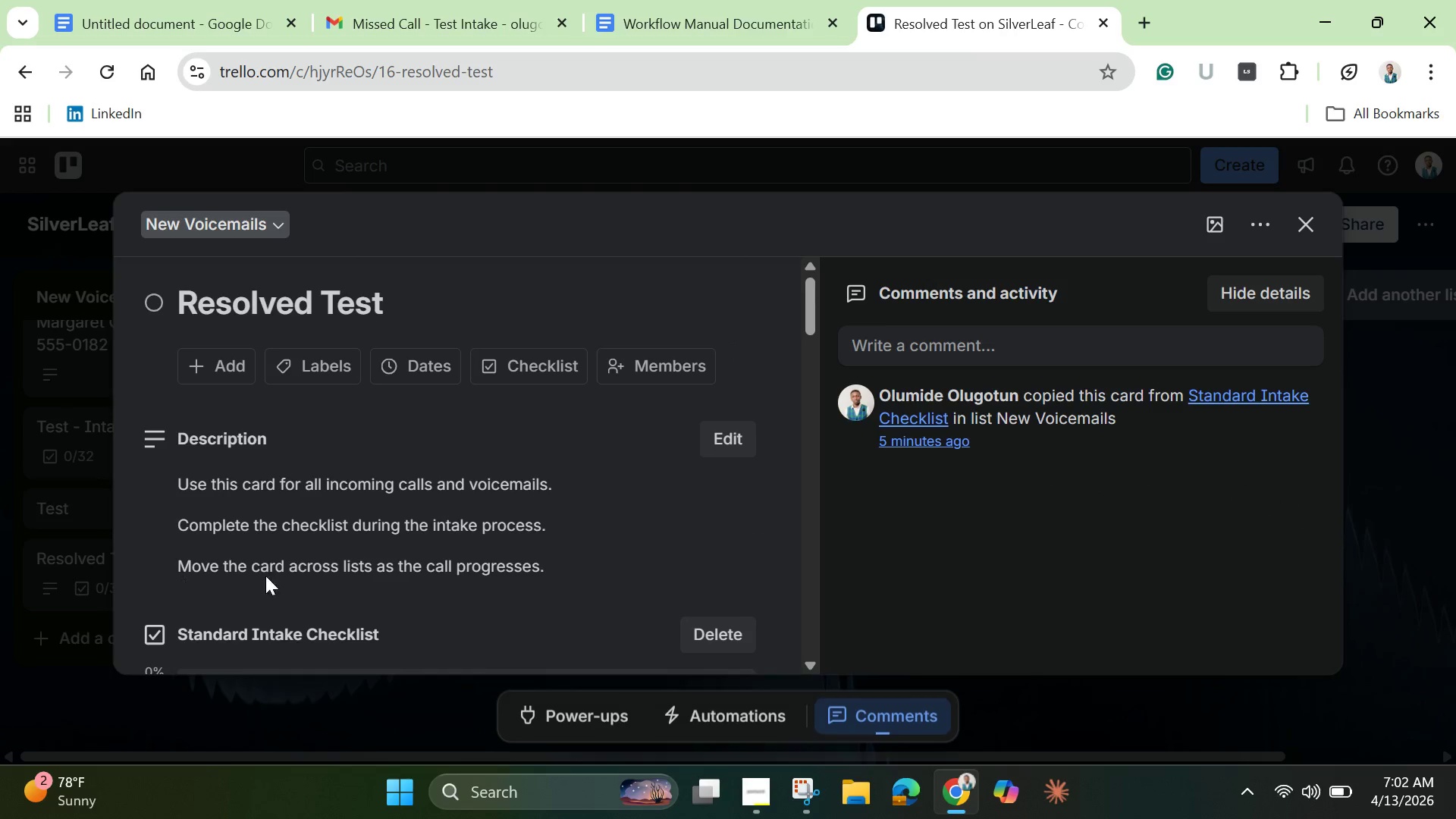 
scroll: coordinate [309, 559], scroll_direction: down, amount: 24.0
 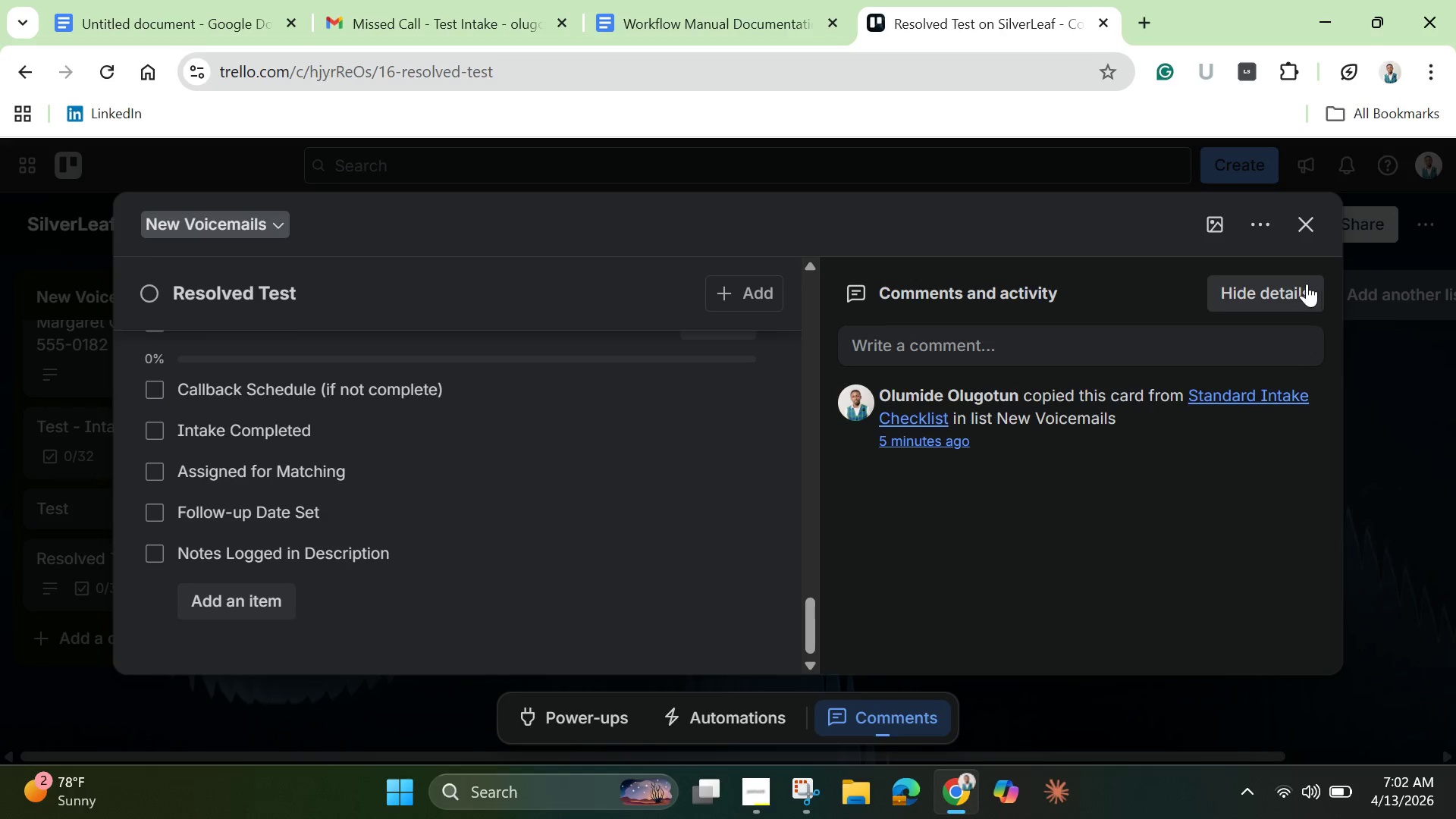 
left_click([1284, 293])
 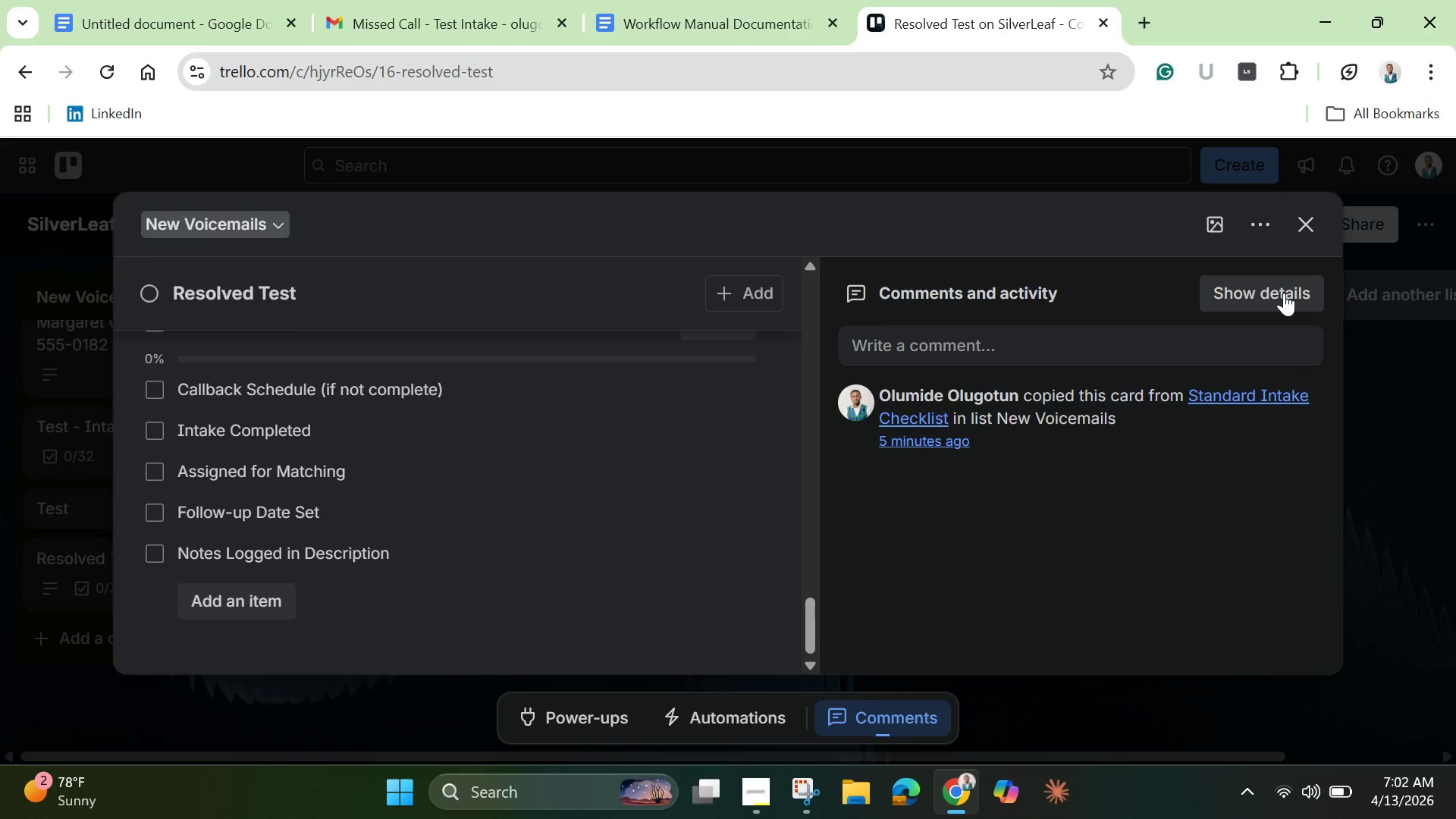 
left_click([1284, 293])
 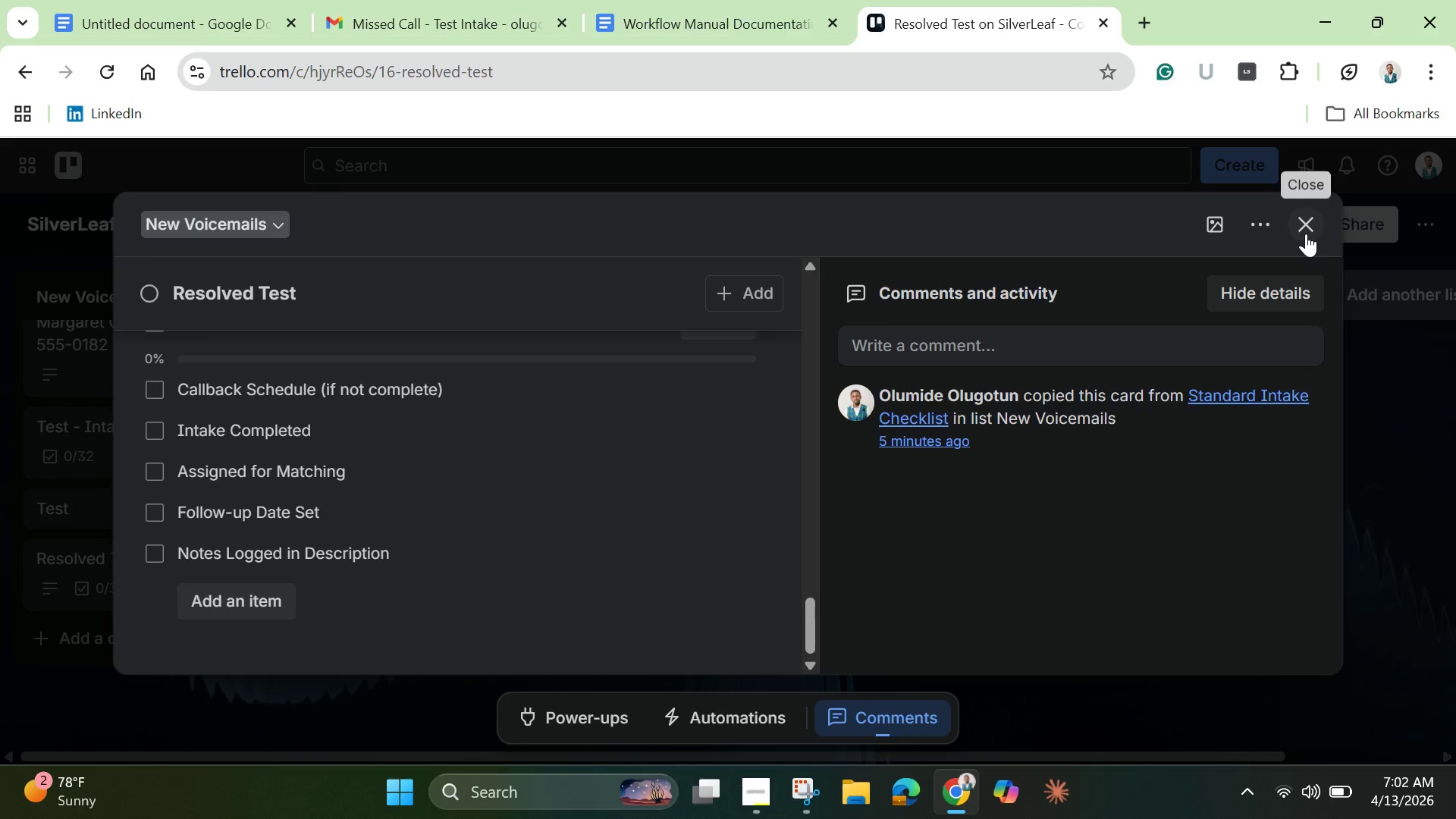 
left_click([1306, 234])
 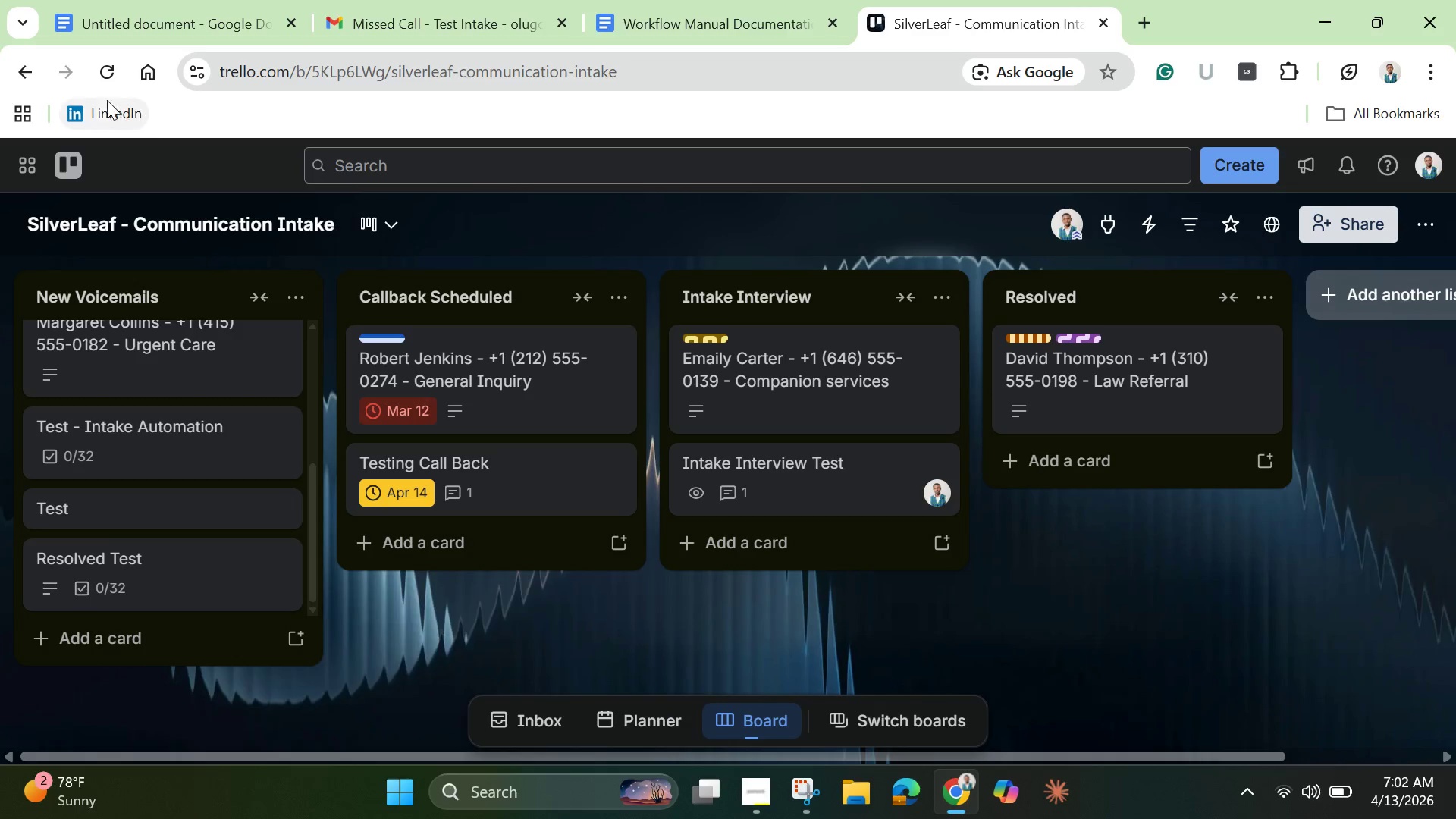 
left_click([106, 61])
 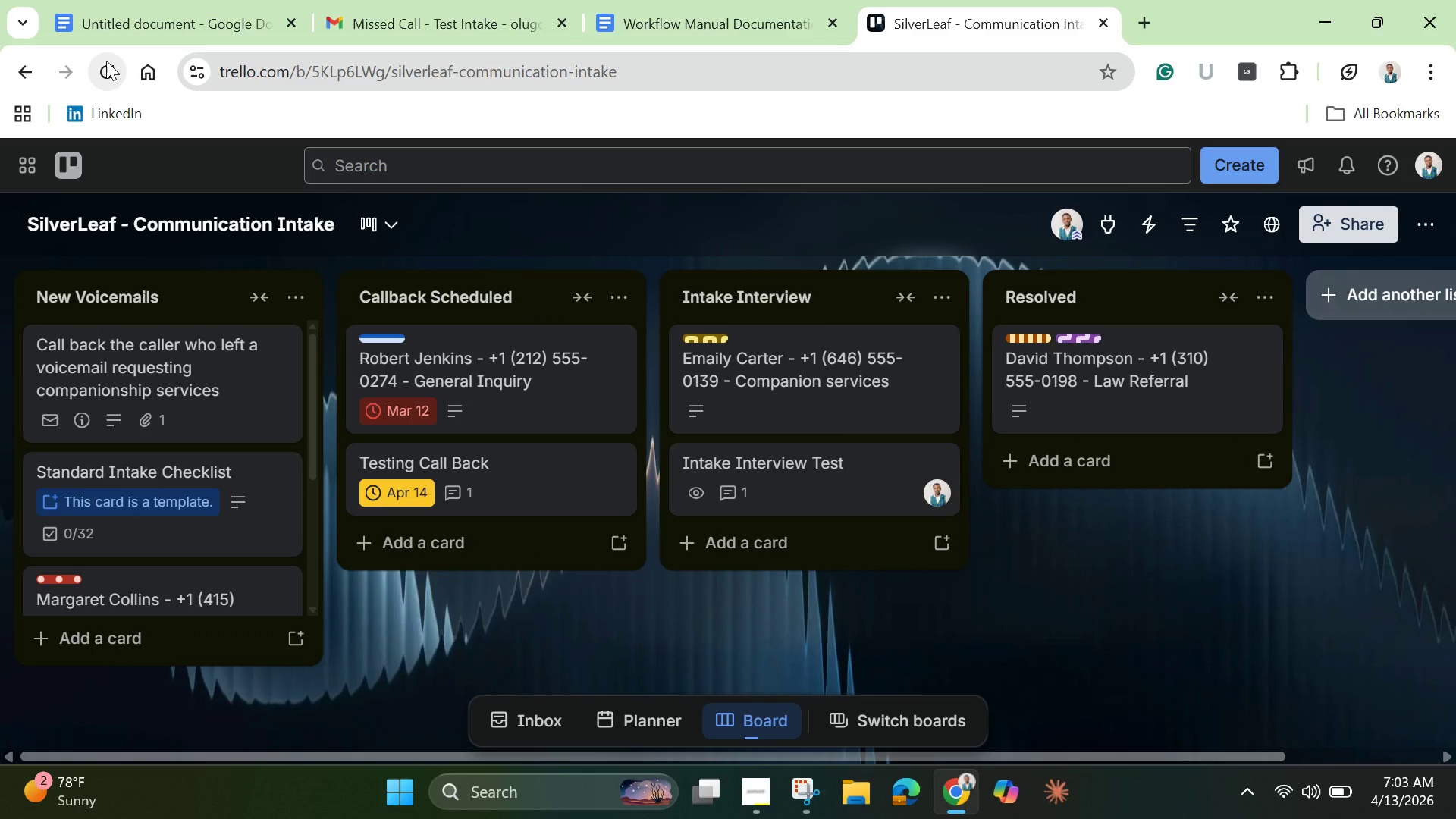 
wait(33.81)
 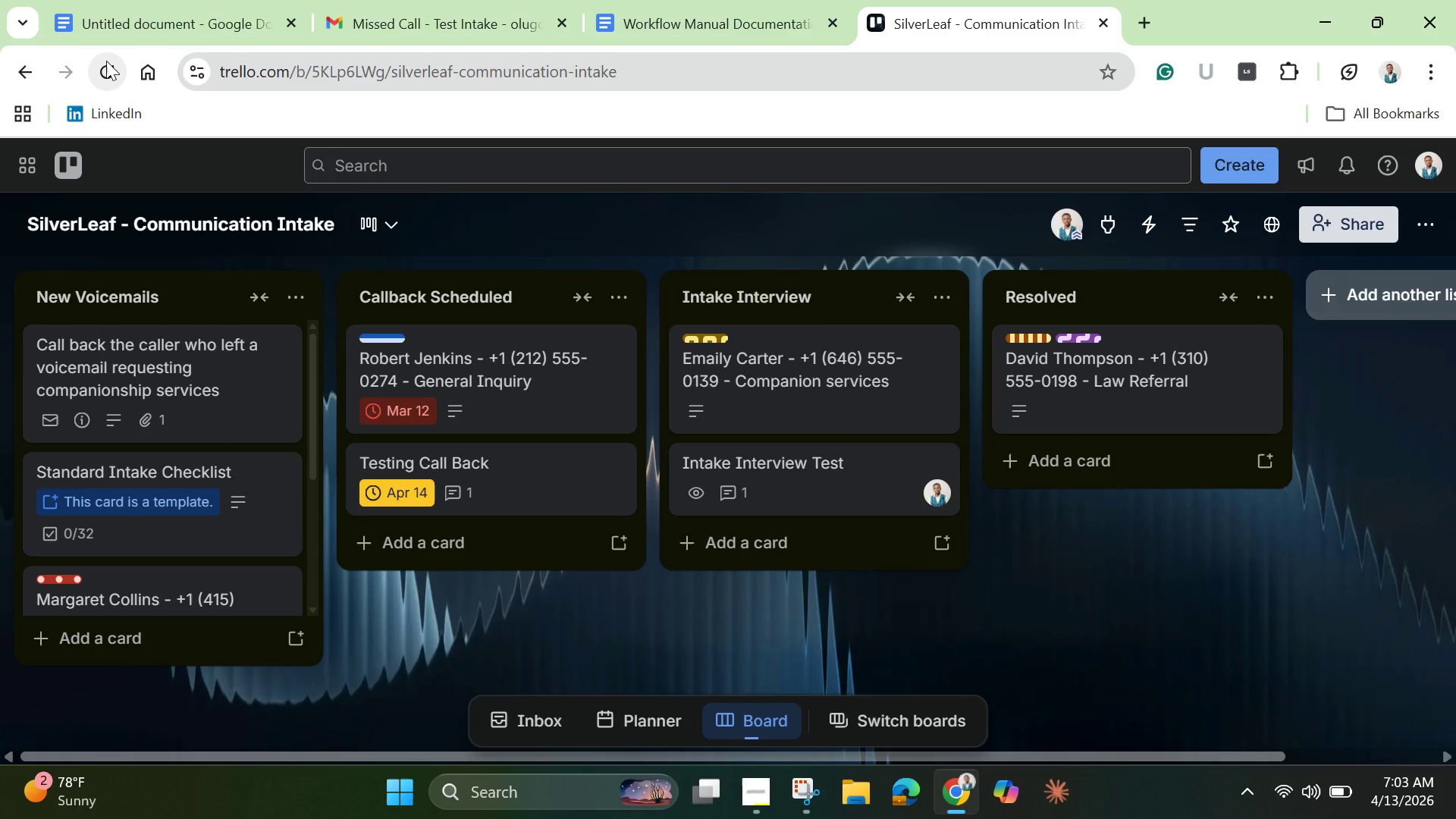 
scroll: coordinate [249, 493], scroll_direction: down, amount: 12.0
 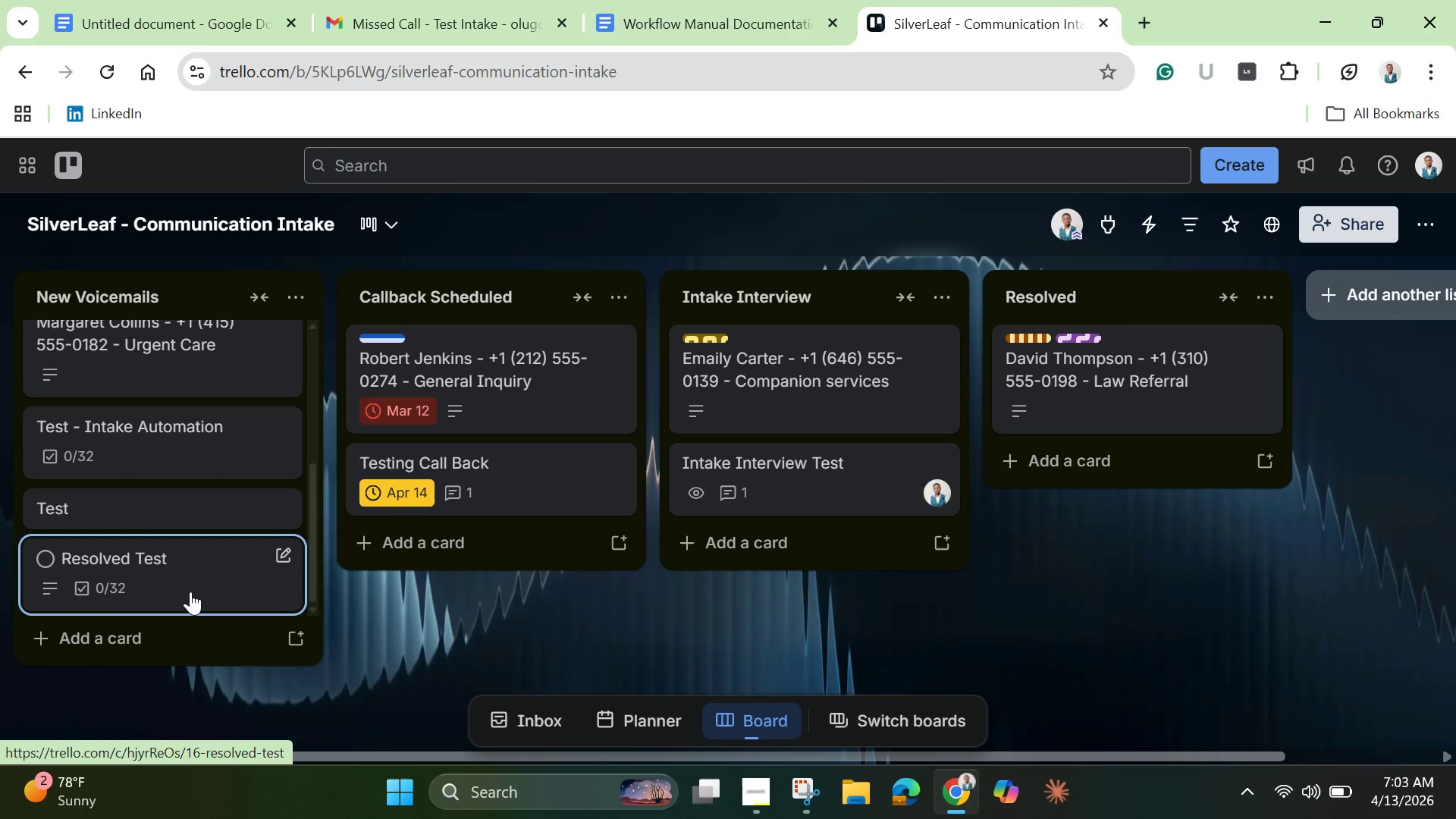 
left_click_drag(start_coordinate=[190, 592], to_coordinate=[1129, 488])
 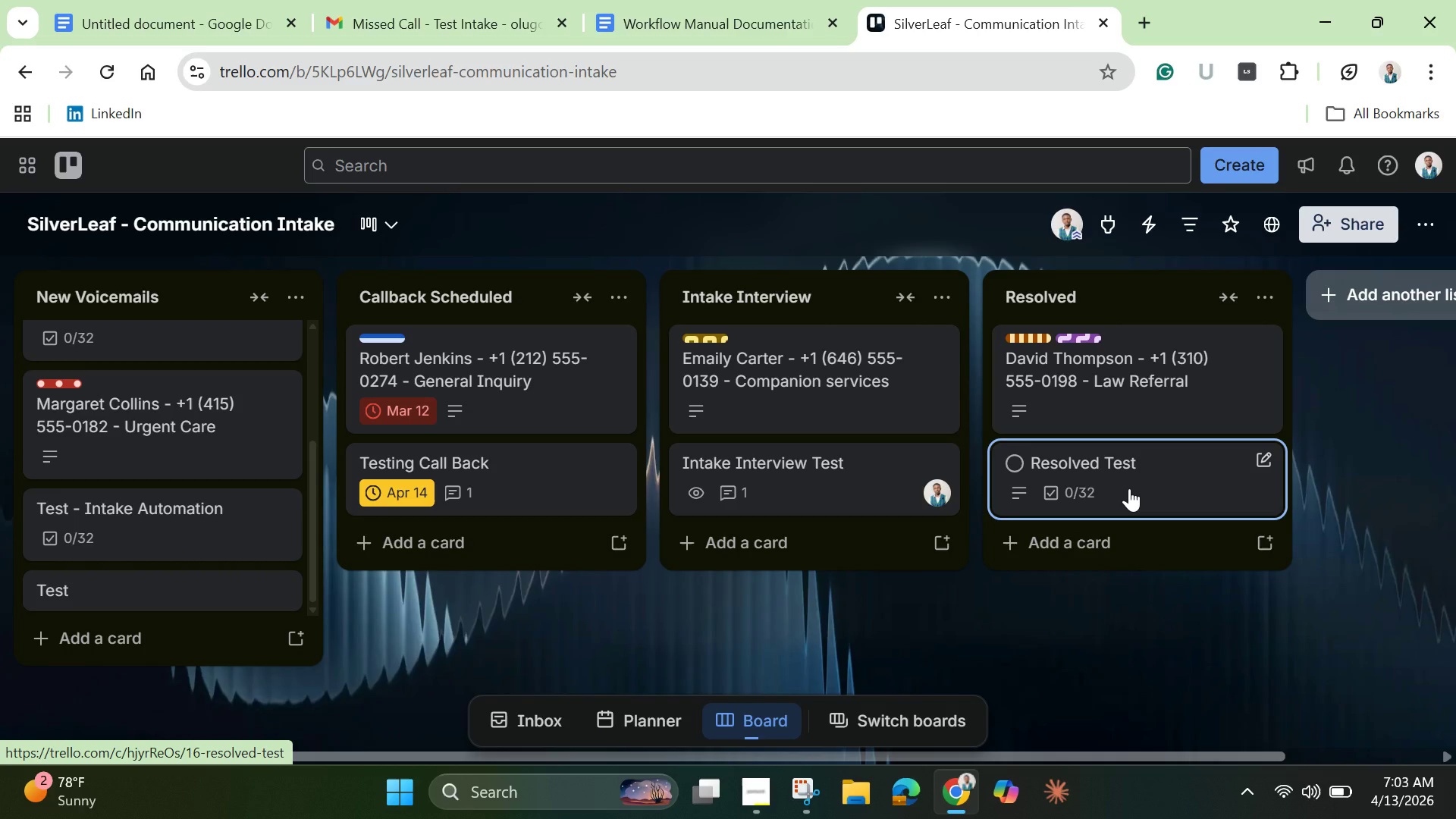 
wait(5.17)
 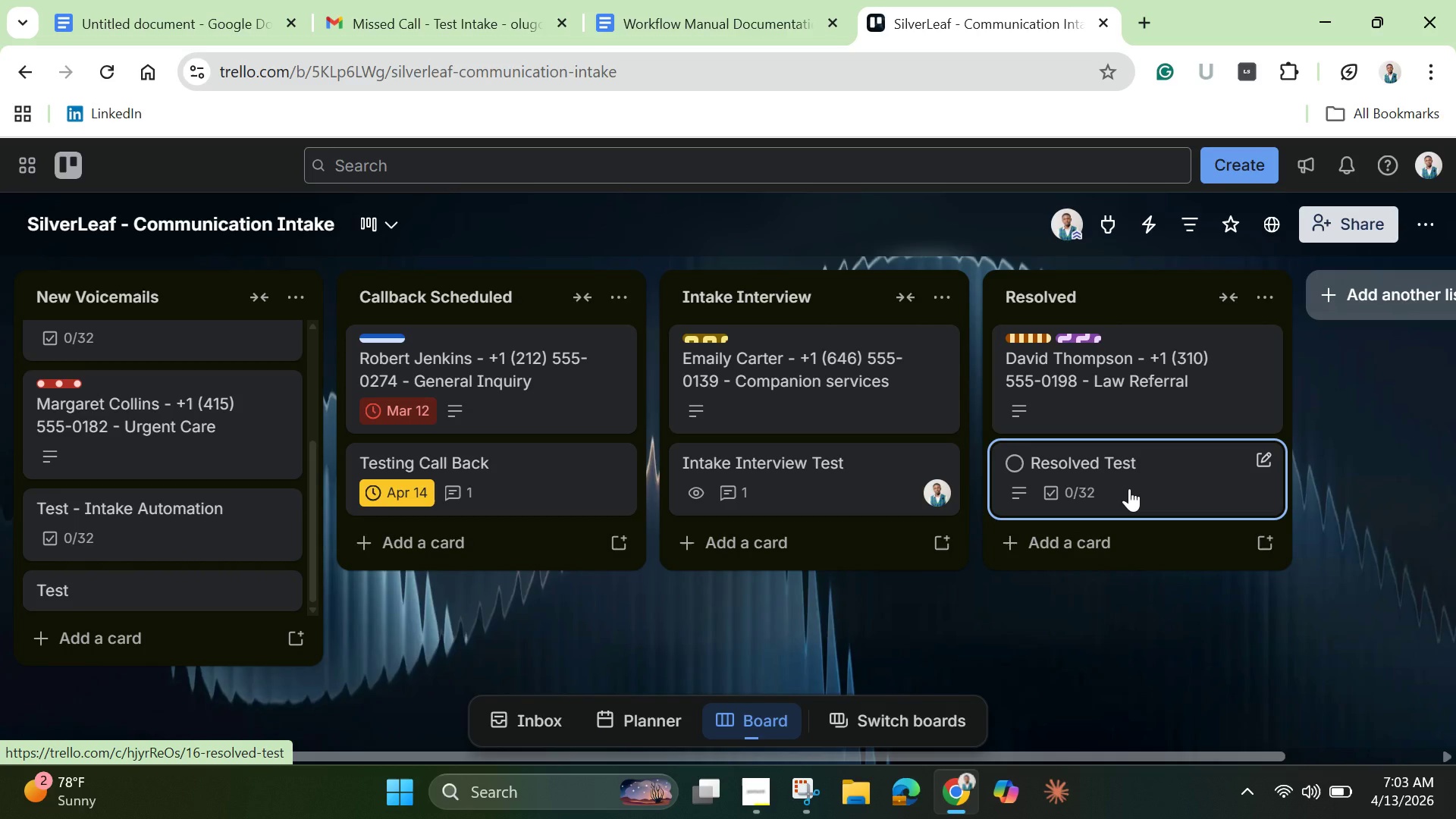 
left_click([1129, 488])
 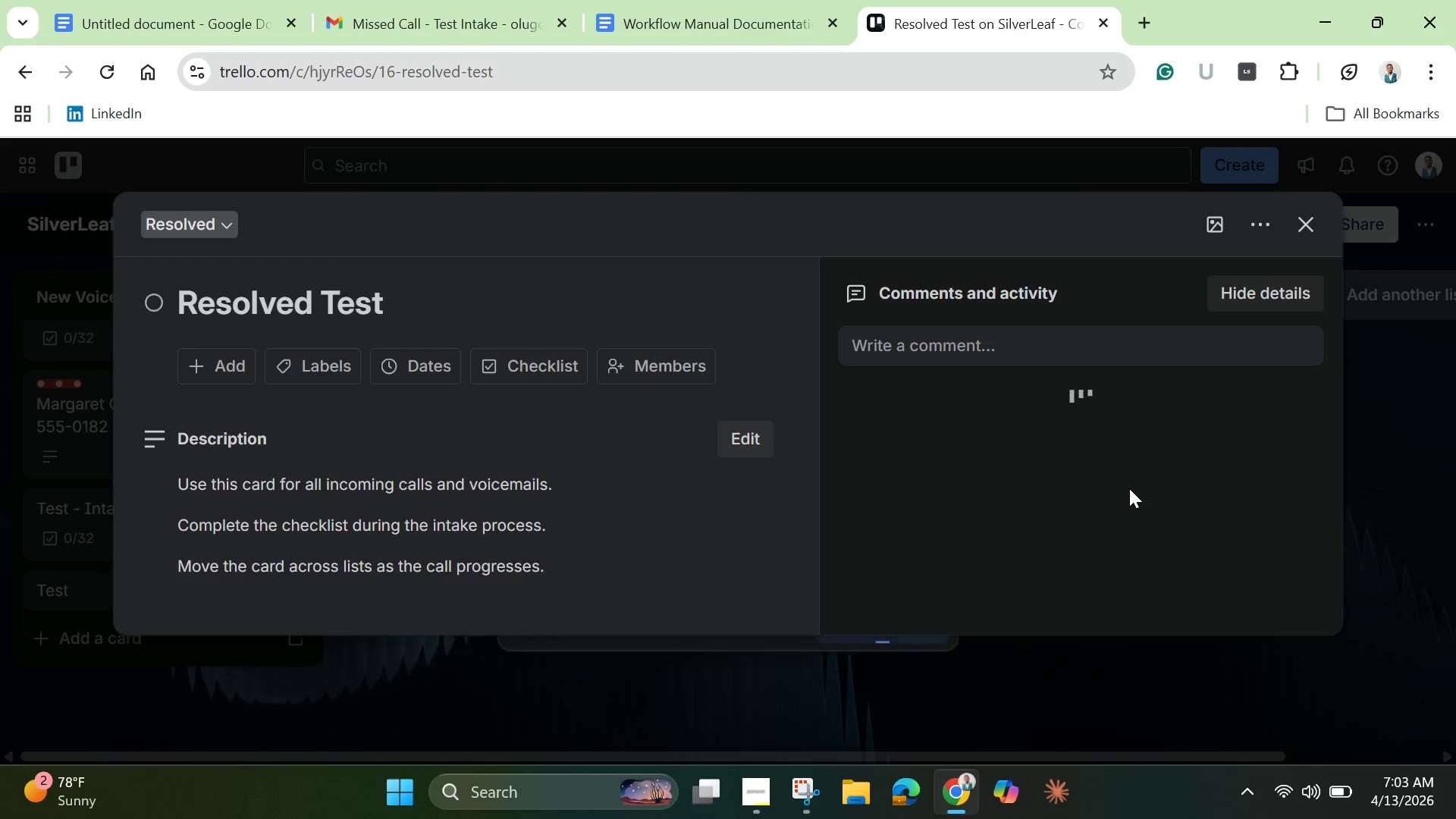 
scroll: coordinate [410, 470], scroll_direction: down, amount: 19.0
 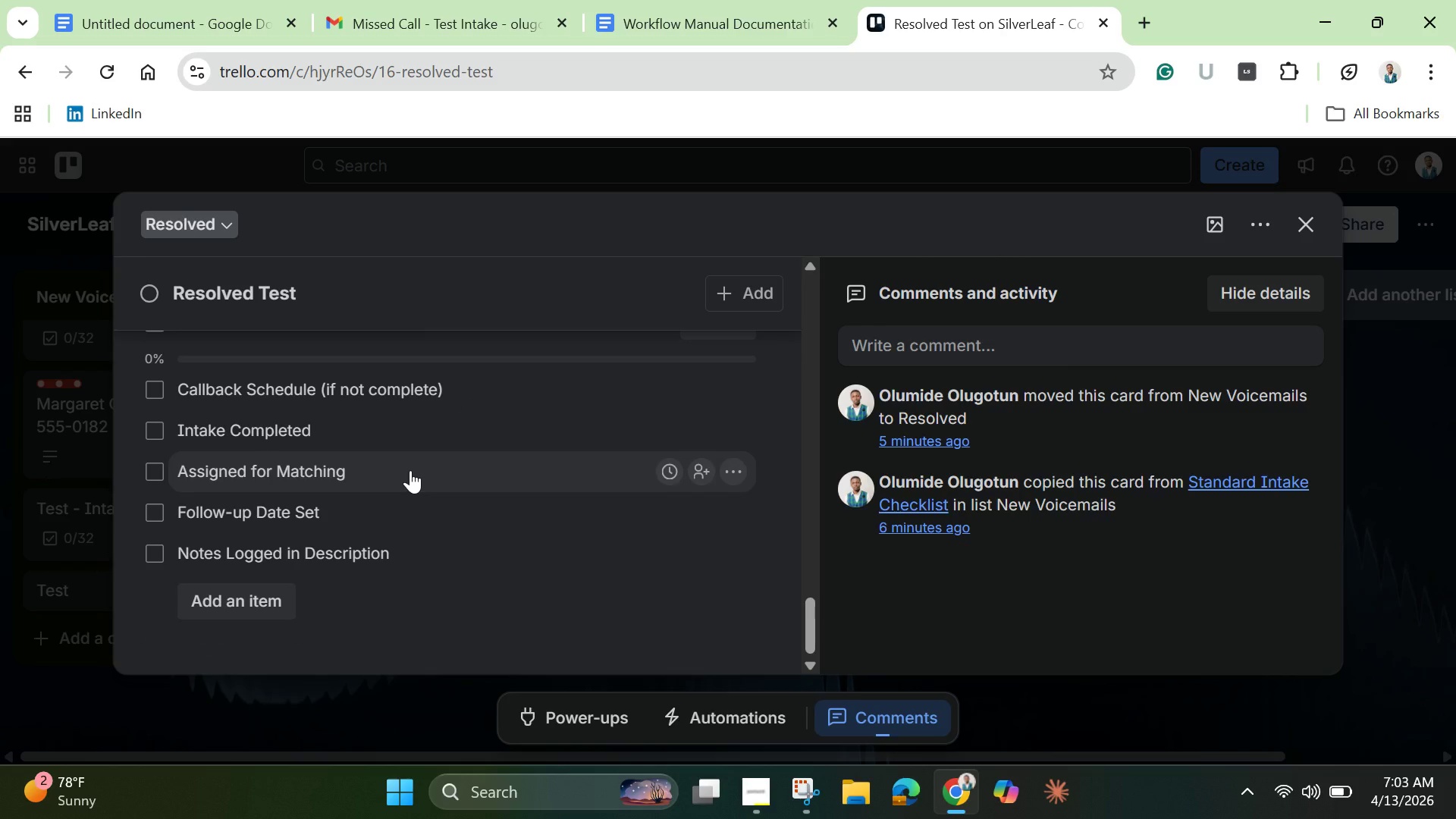 
scroll: coordinate [600, 455], scroll_direction: up, amount: 12.0
 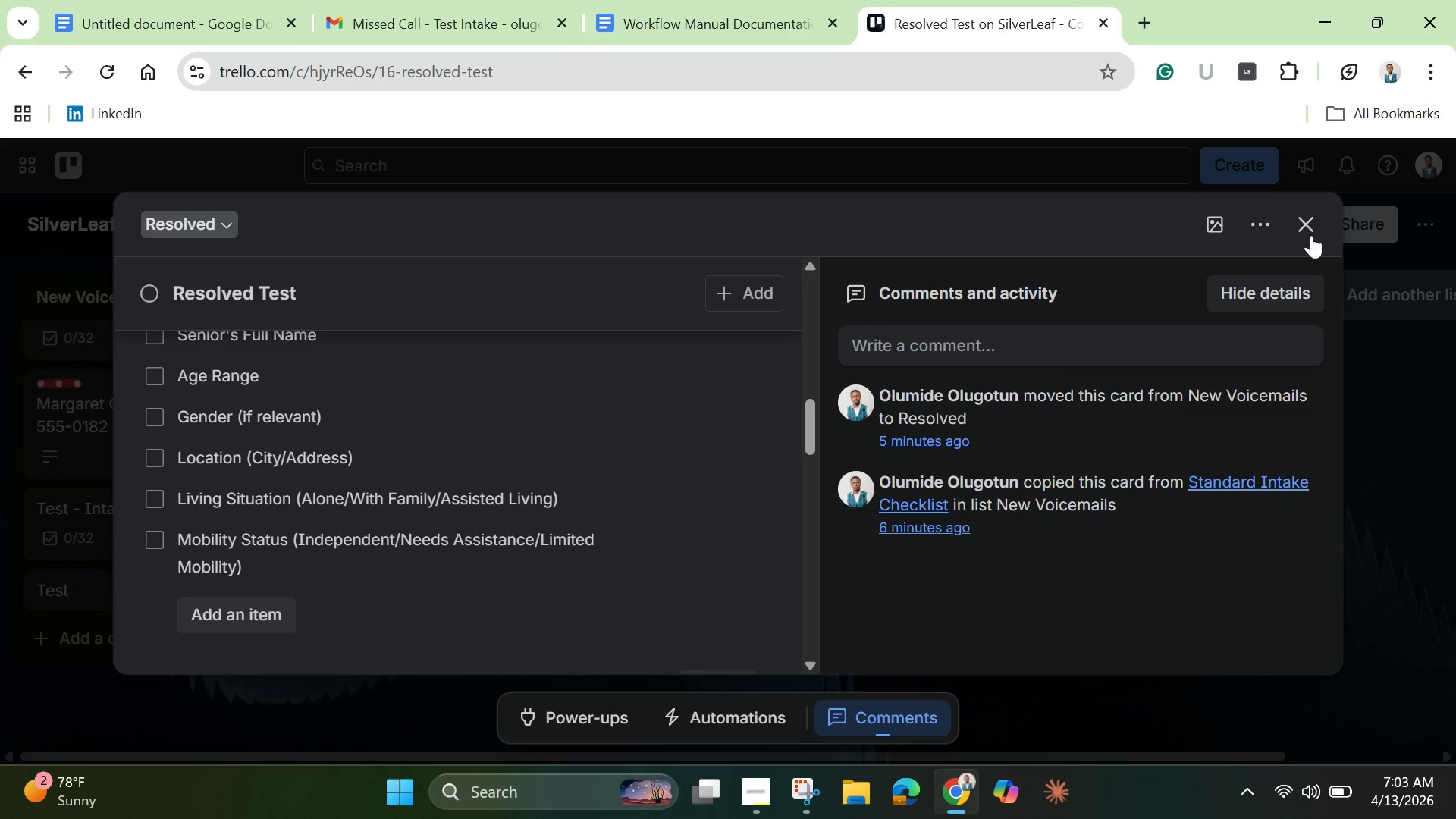 
left_click([1313, 232])
 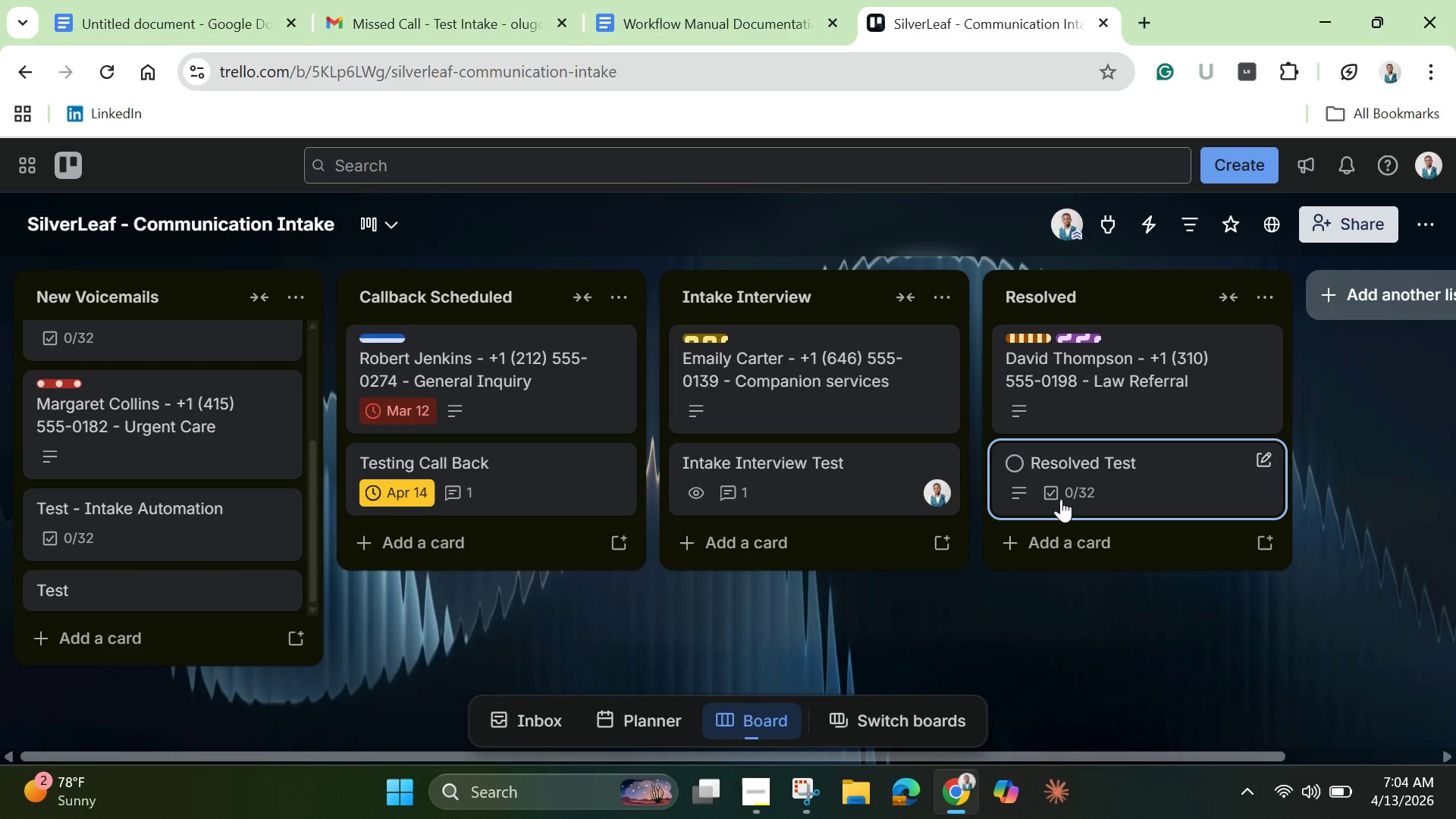 
wait(5.09)
 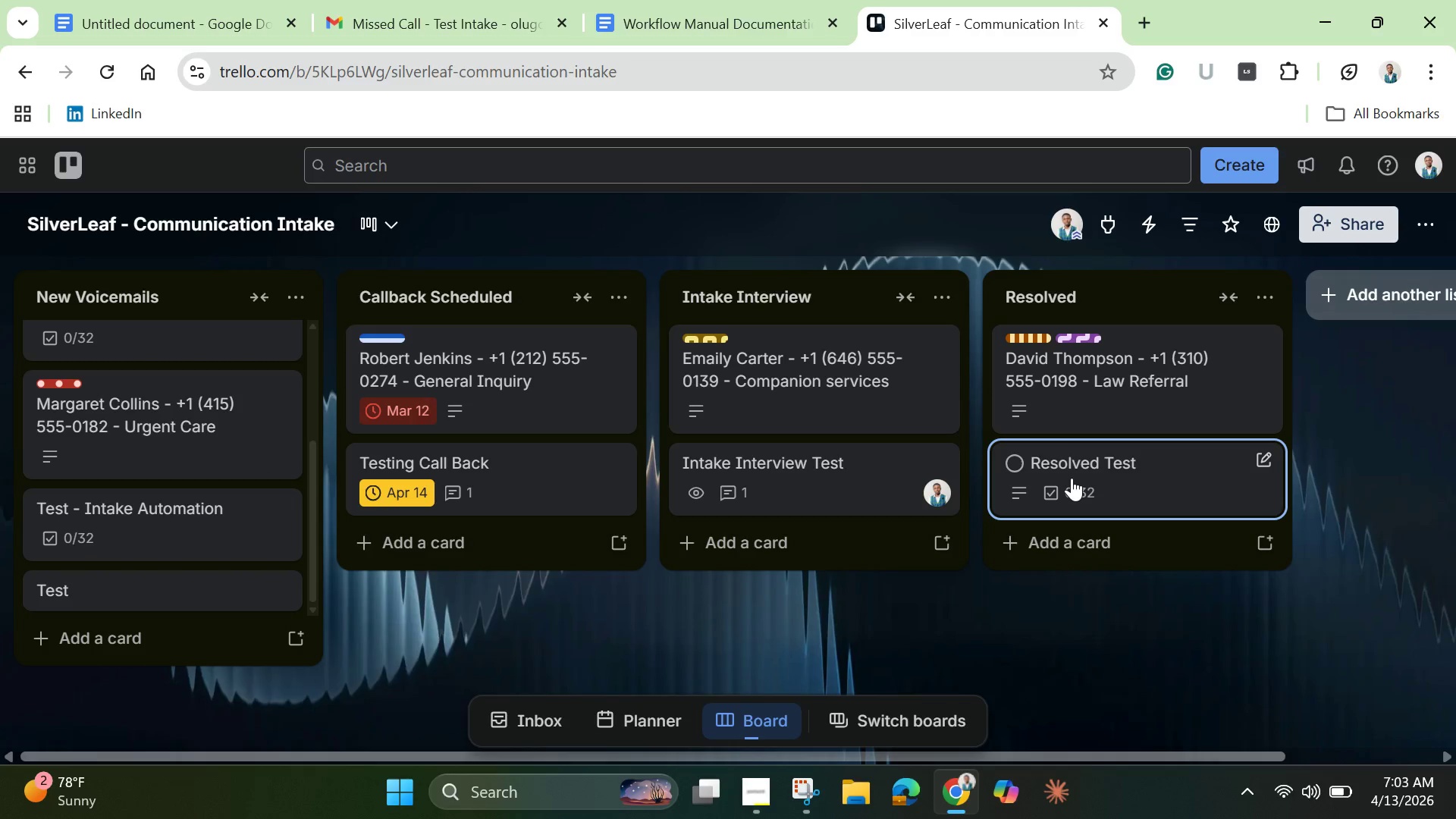 
right_click([1087, 479])
 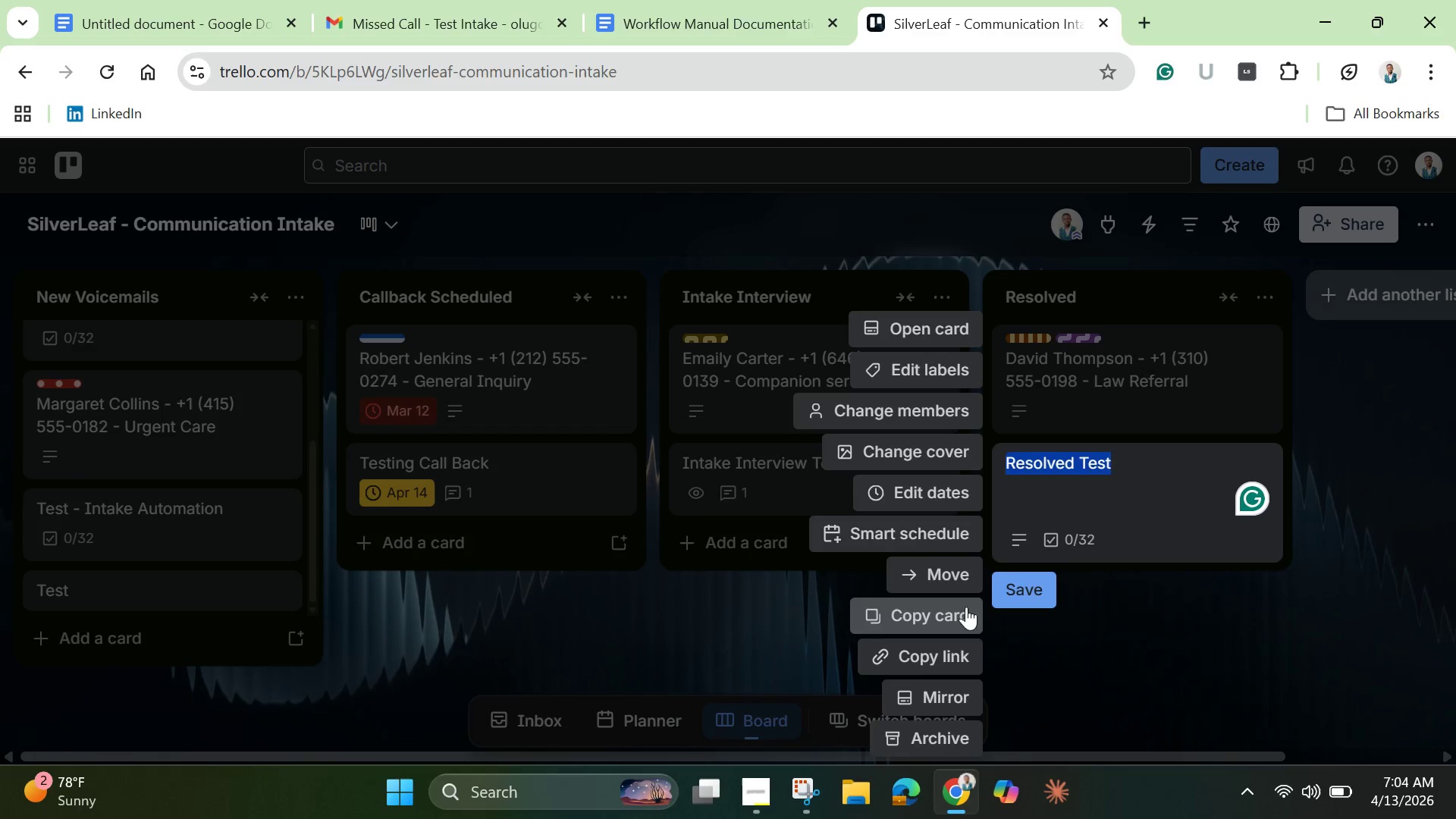 
left_click([1260, 618])
 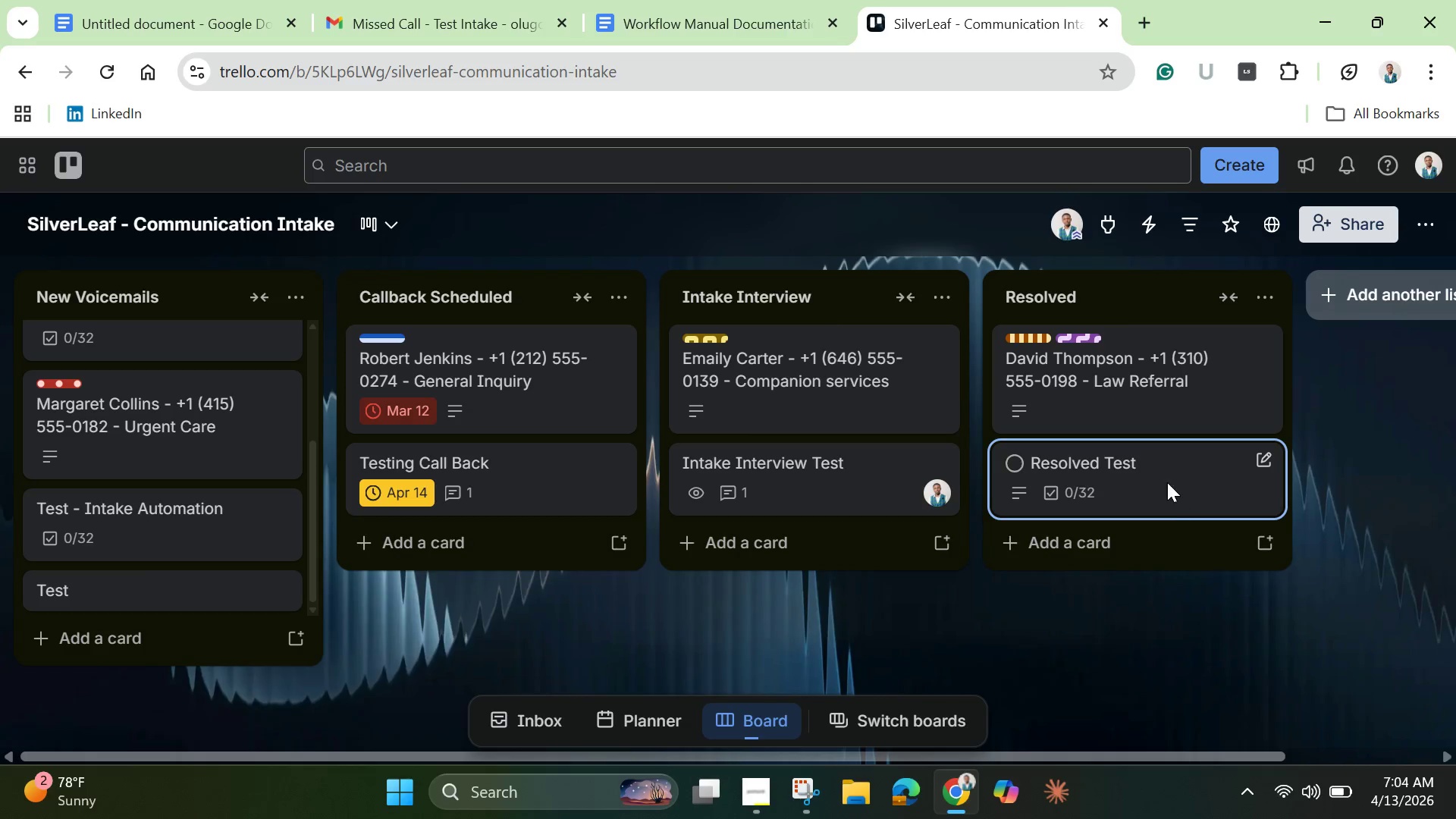 
left_click([1163, 468])
 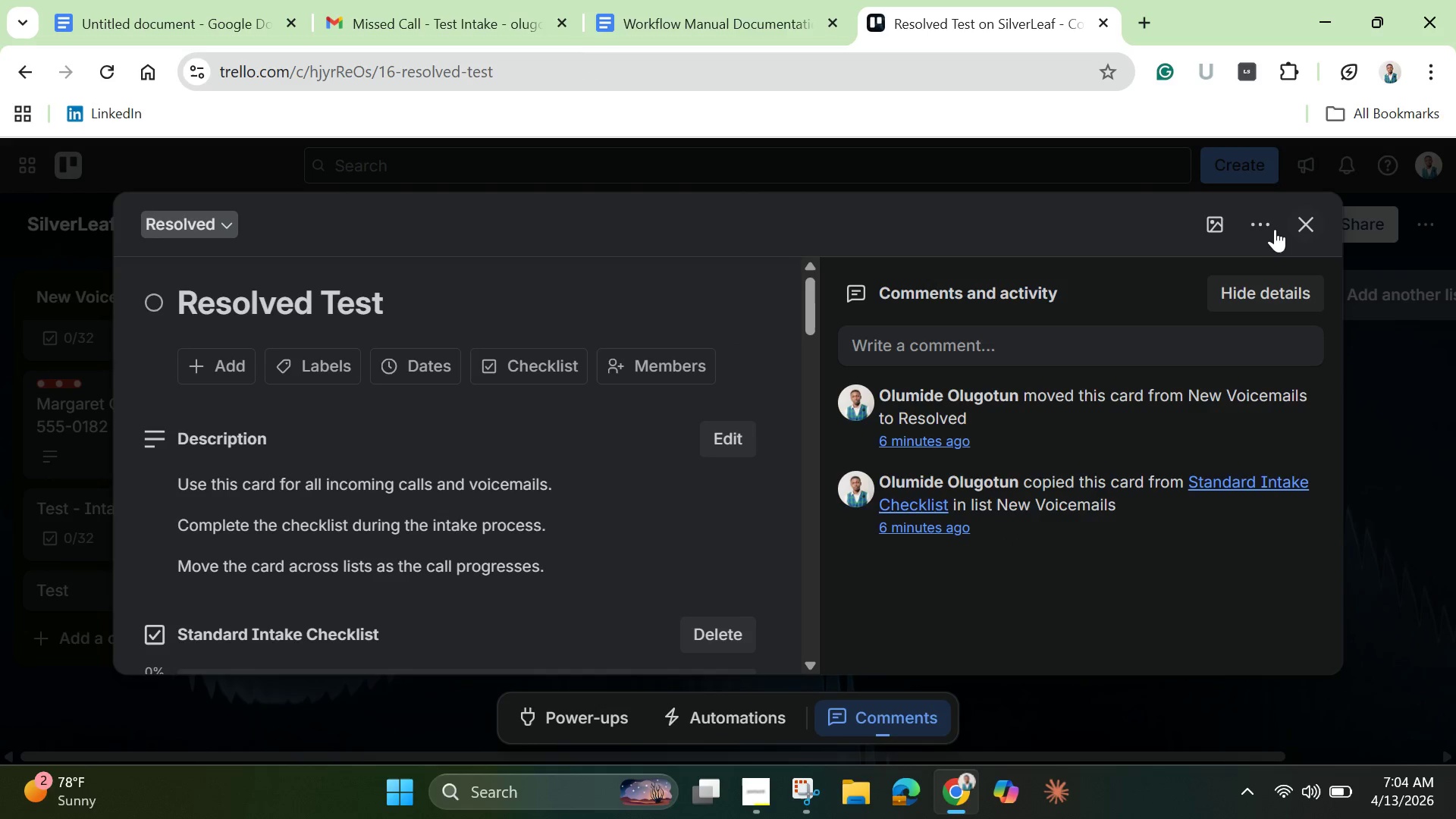 
left_click([1275, 227])
 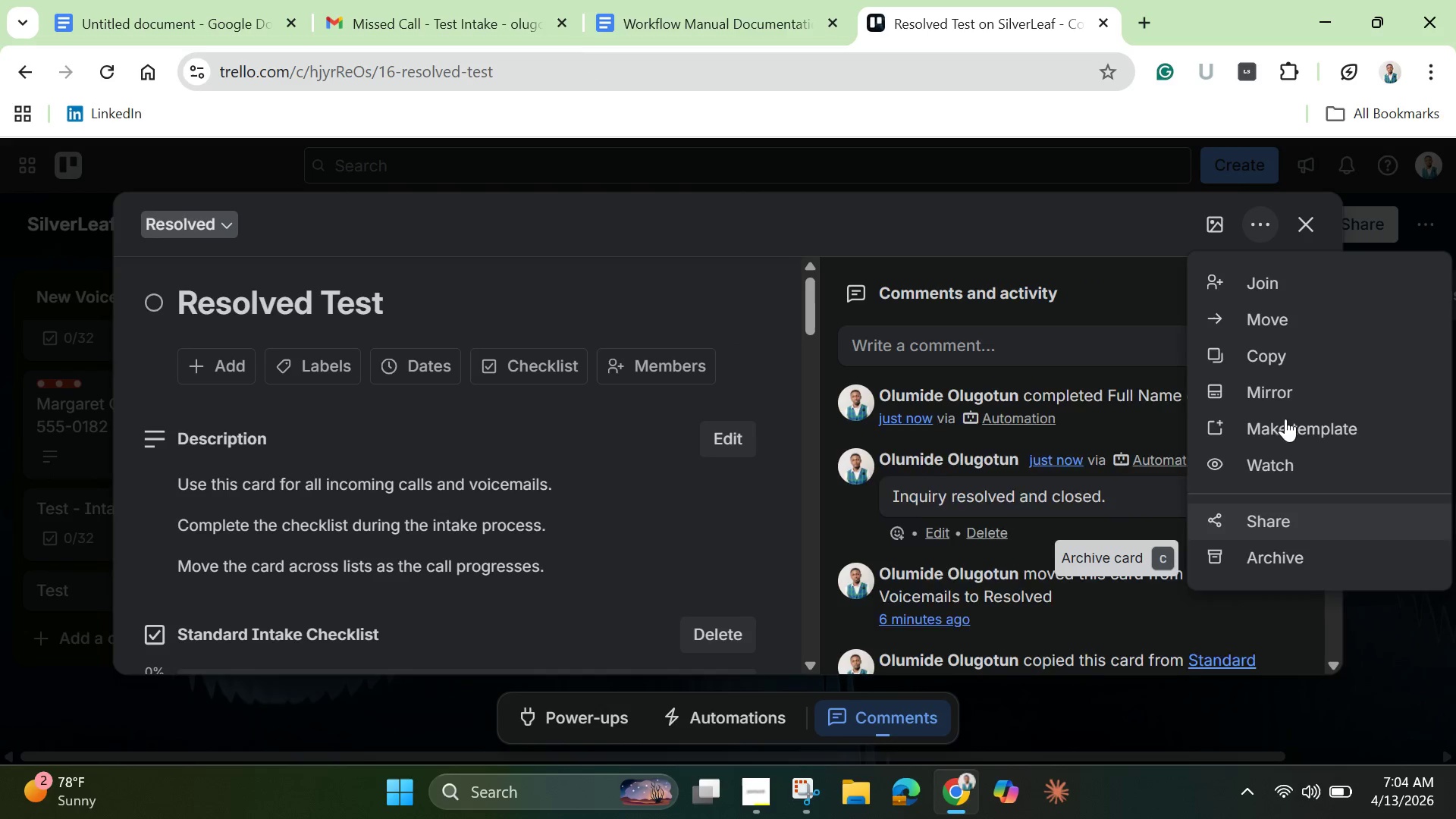 
scroll: coordinate [739, 477], scroll_direction: down, amount: 21.0
 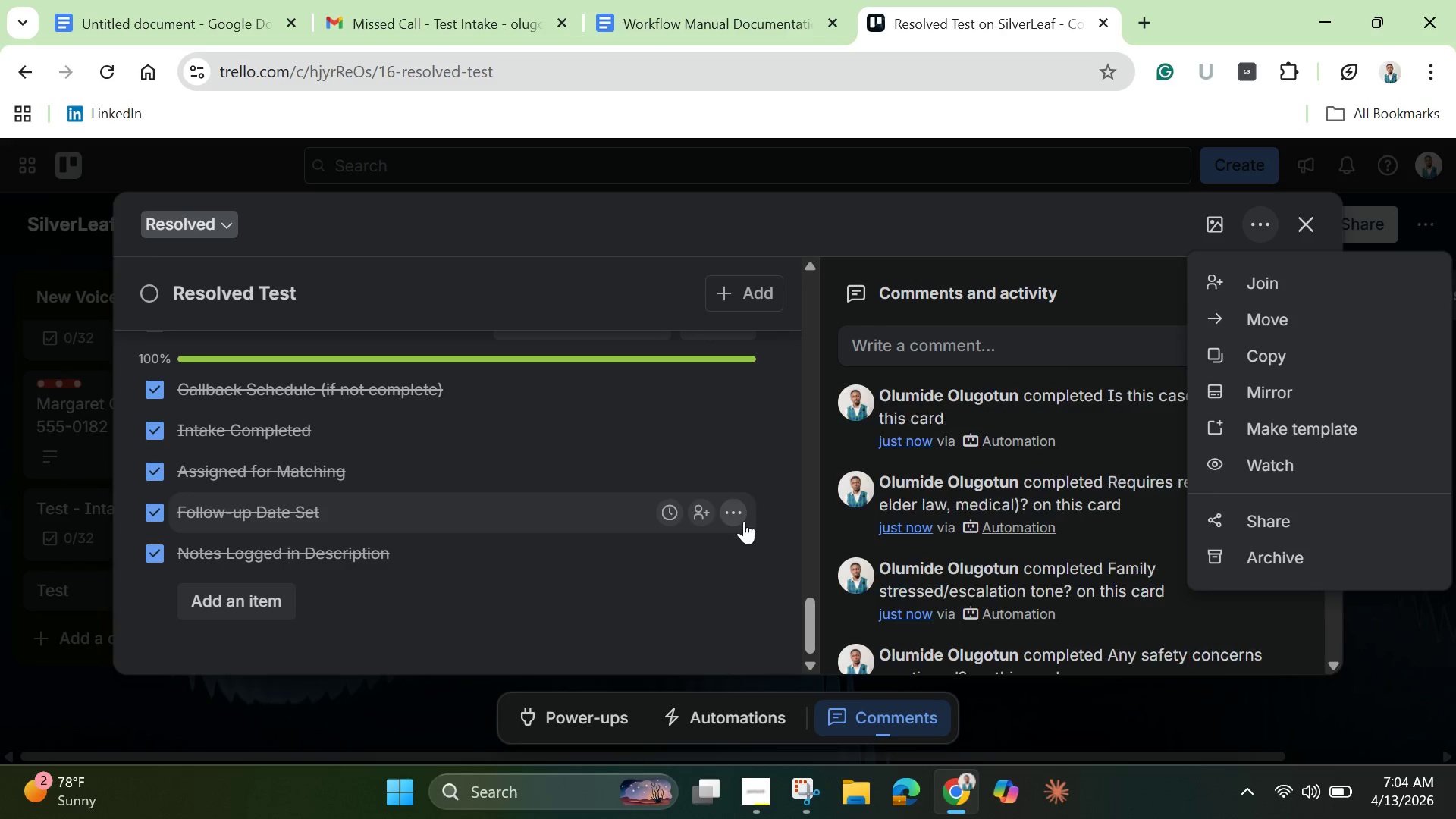 
wait(7.19)
 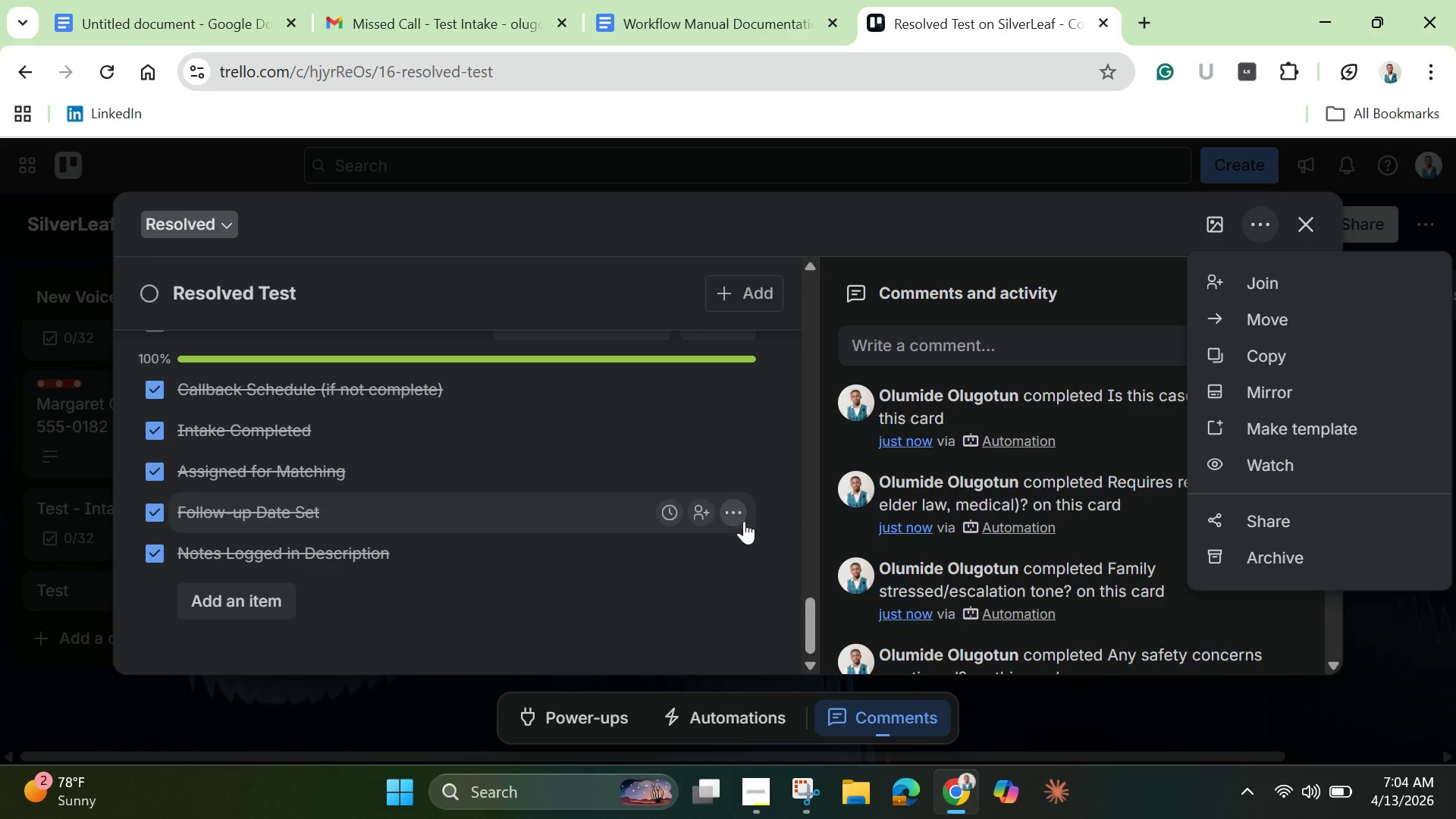 
scroll: coordinate [673, 523], scroll_direction: up, amount: 29.0
 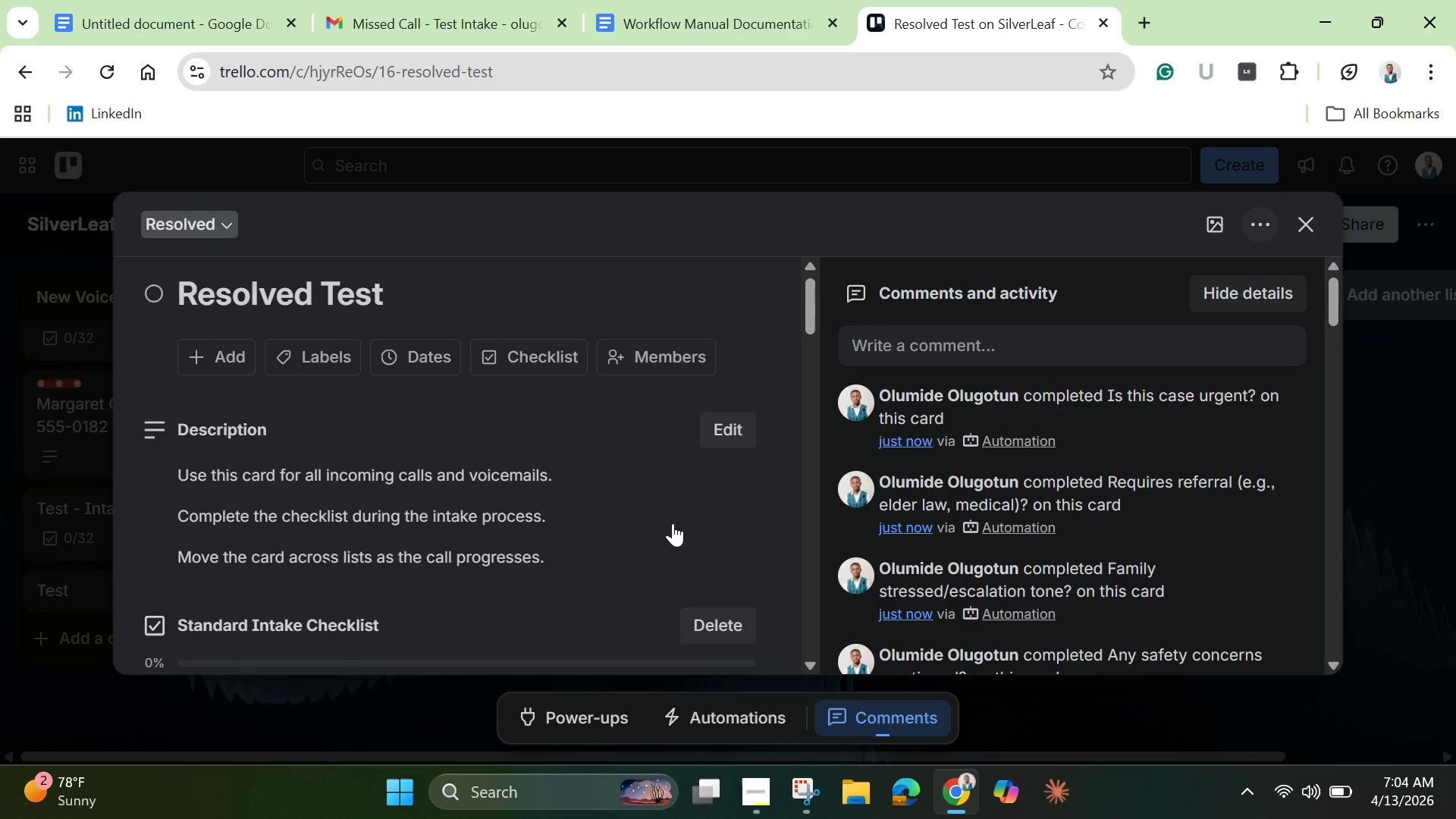 
scroll: coordinate [673, 523], scroll_direction: down, amount: 2.0
 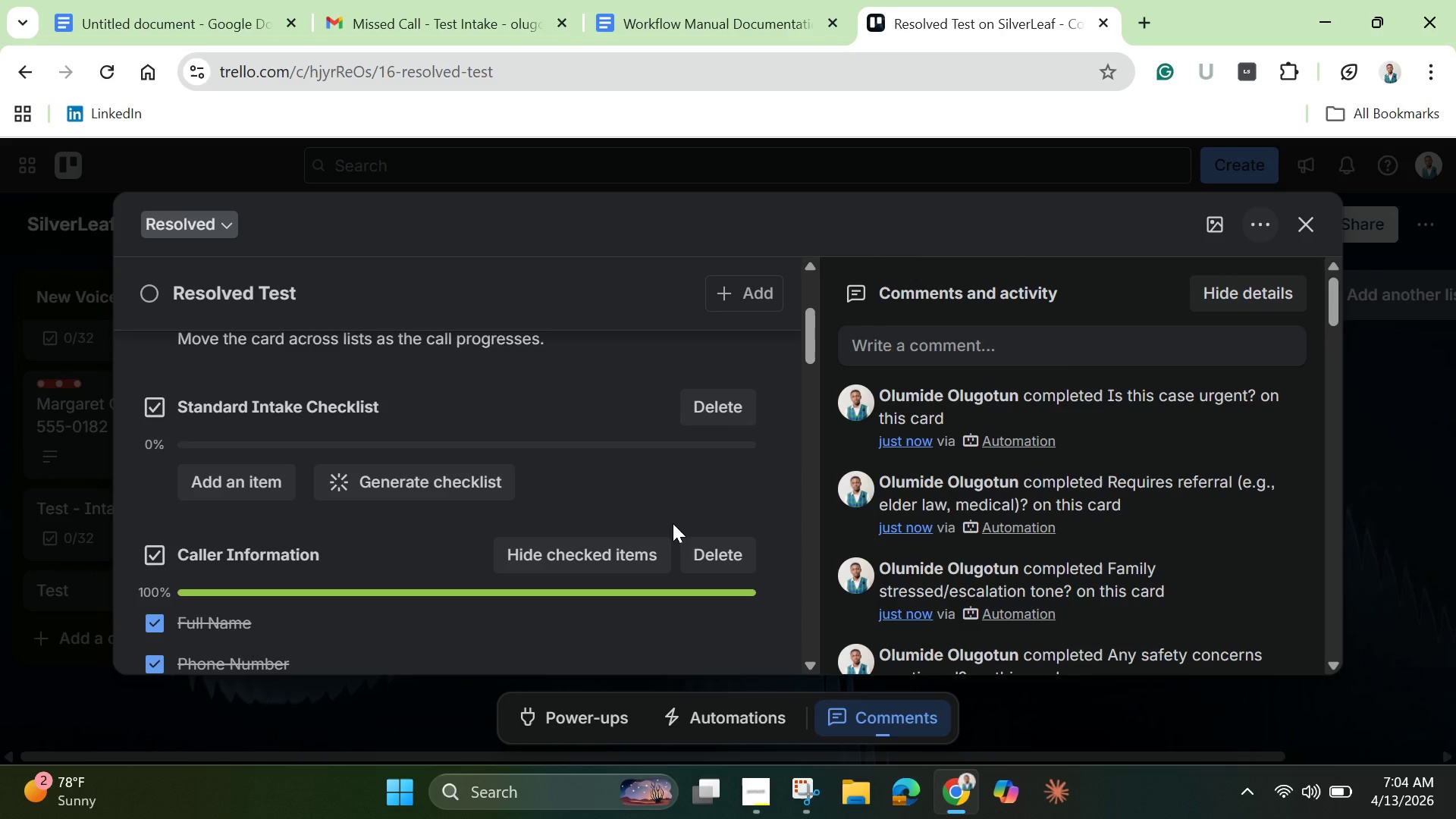 
wait(7.65)
 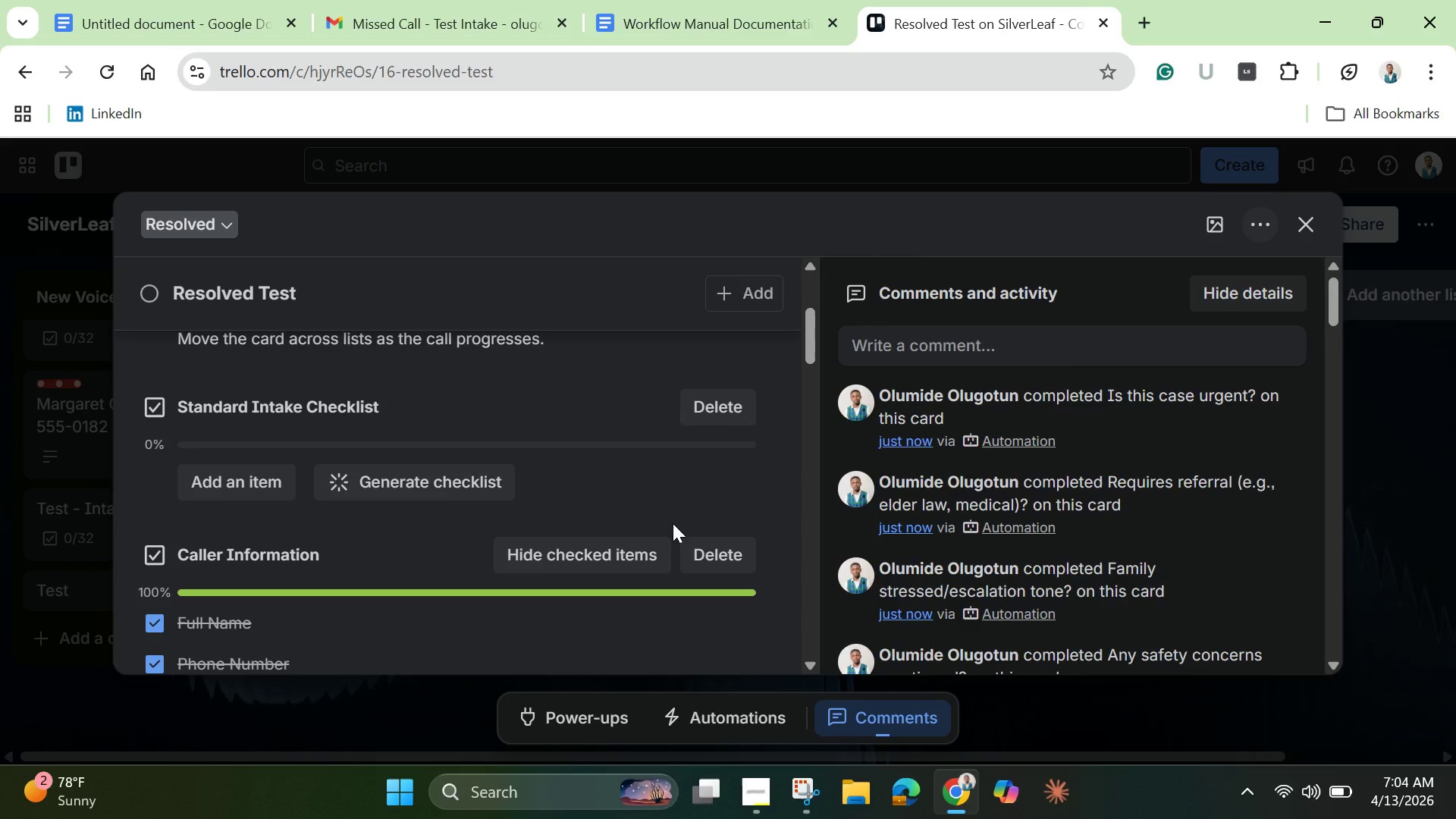 
scroll: coordinate [673, 523], scroll_direction: down, amount: 1.0
 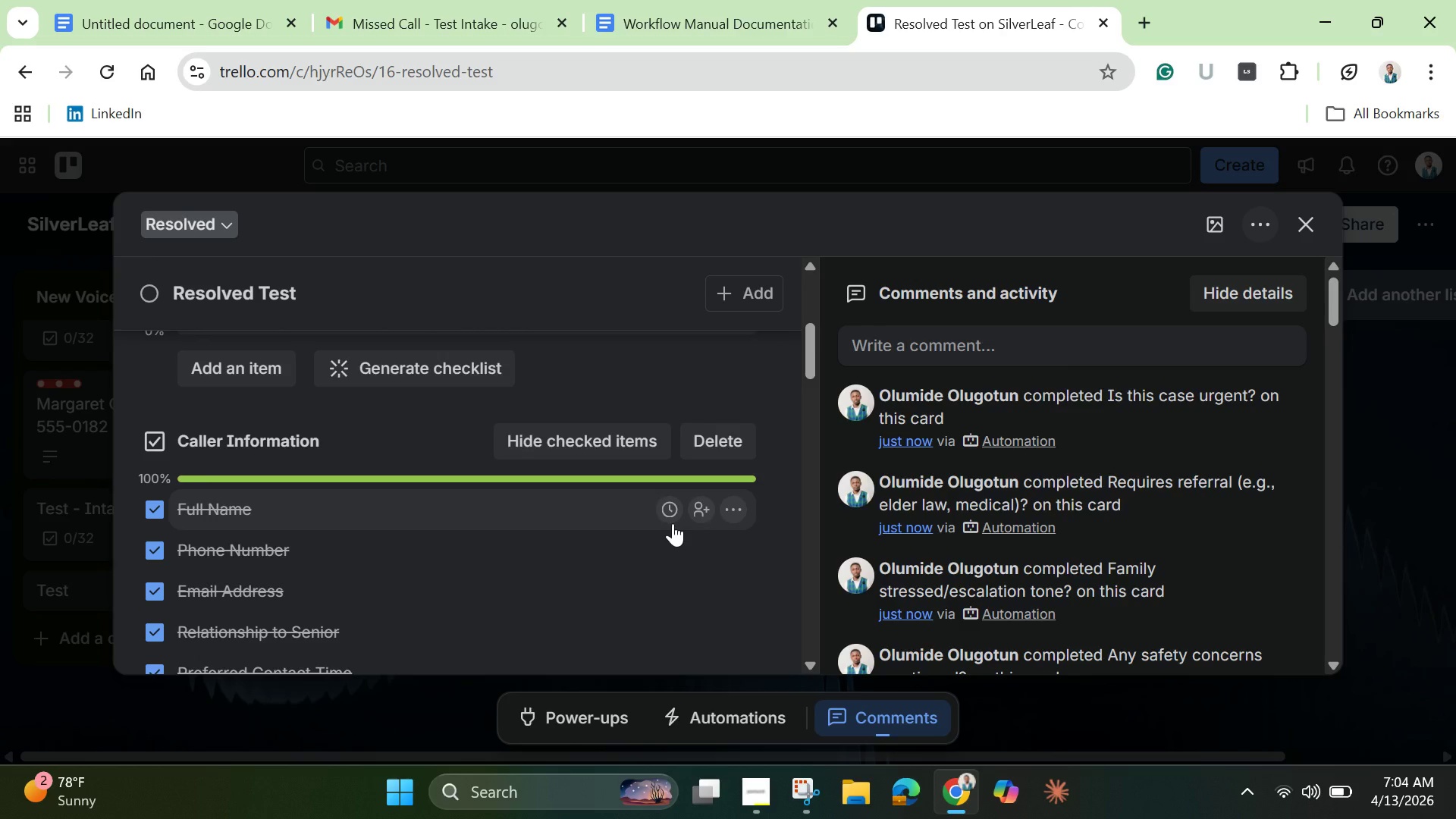 
scroll: coordinate [673, 523], scroll_direction: up, amount: 2.0
 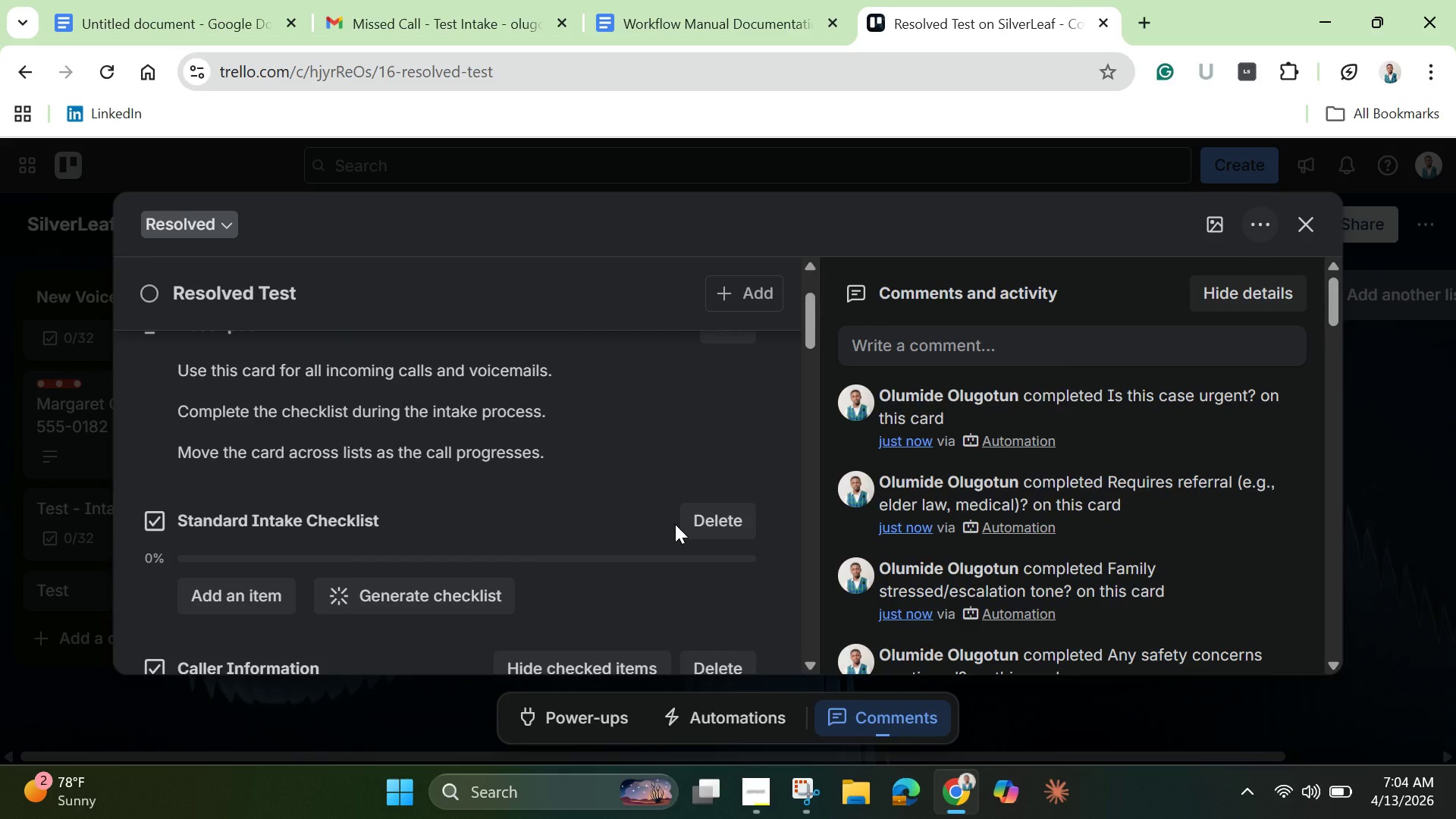 
wait(13.1)
 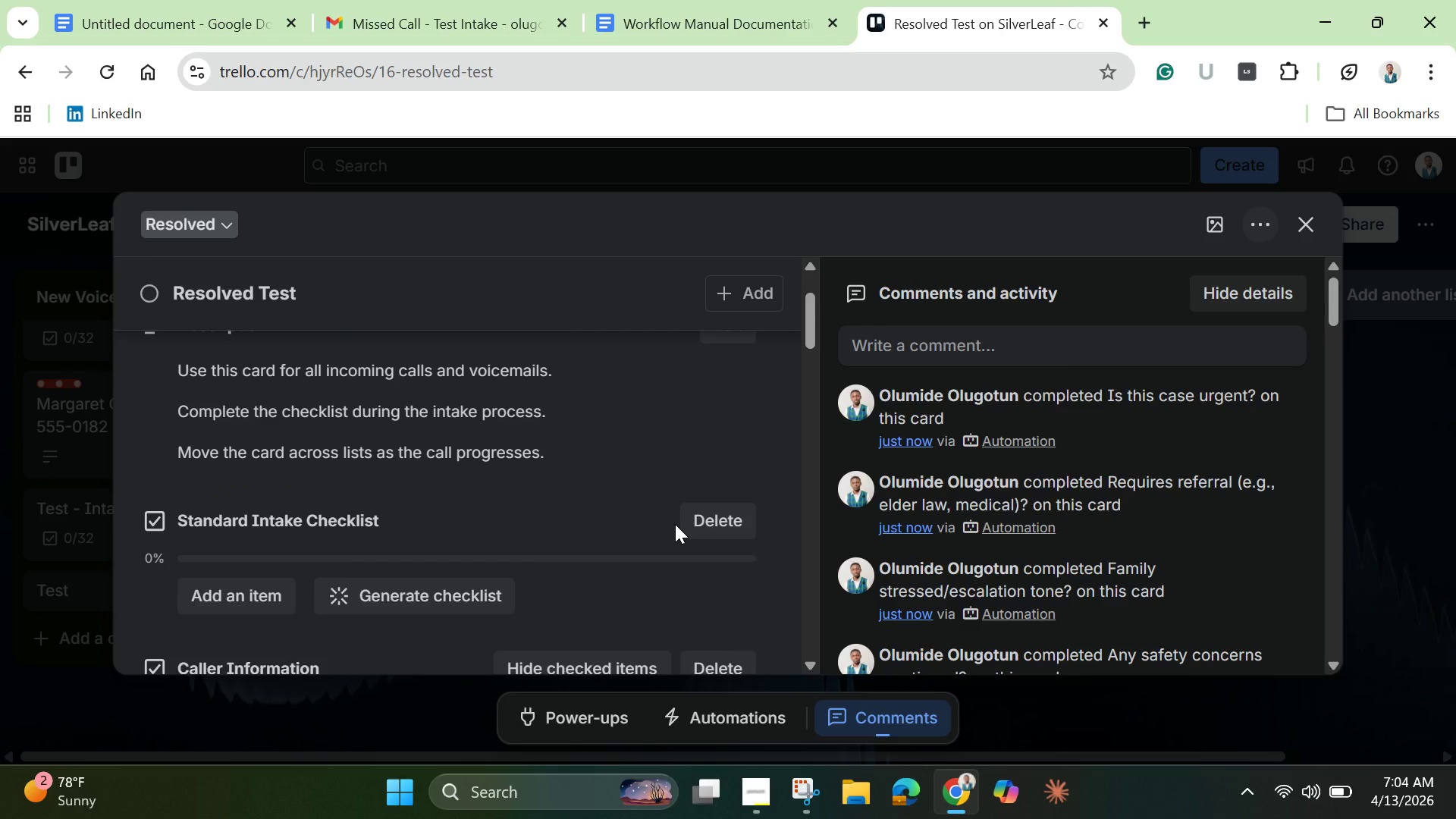 
scroll: coordinate [499, 579], scroll_direction: up, amount: 9.0
 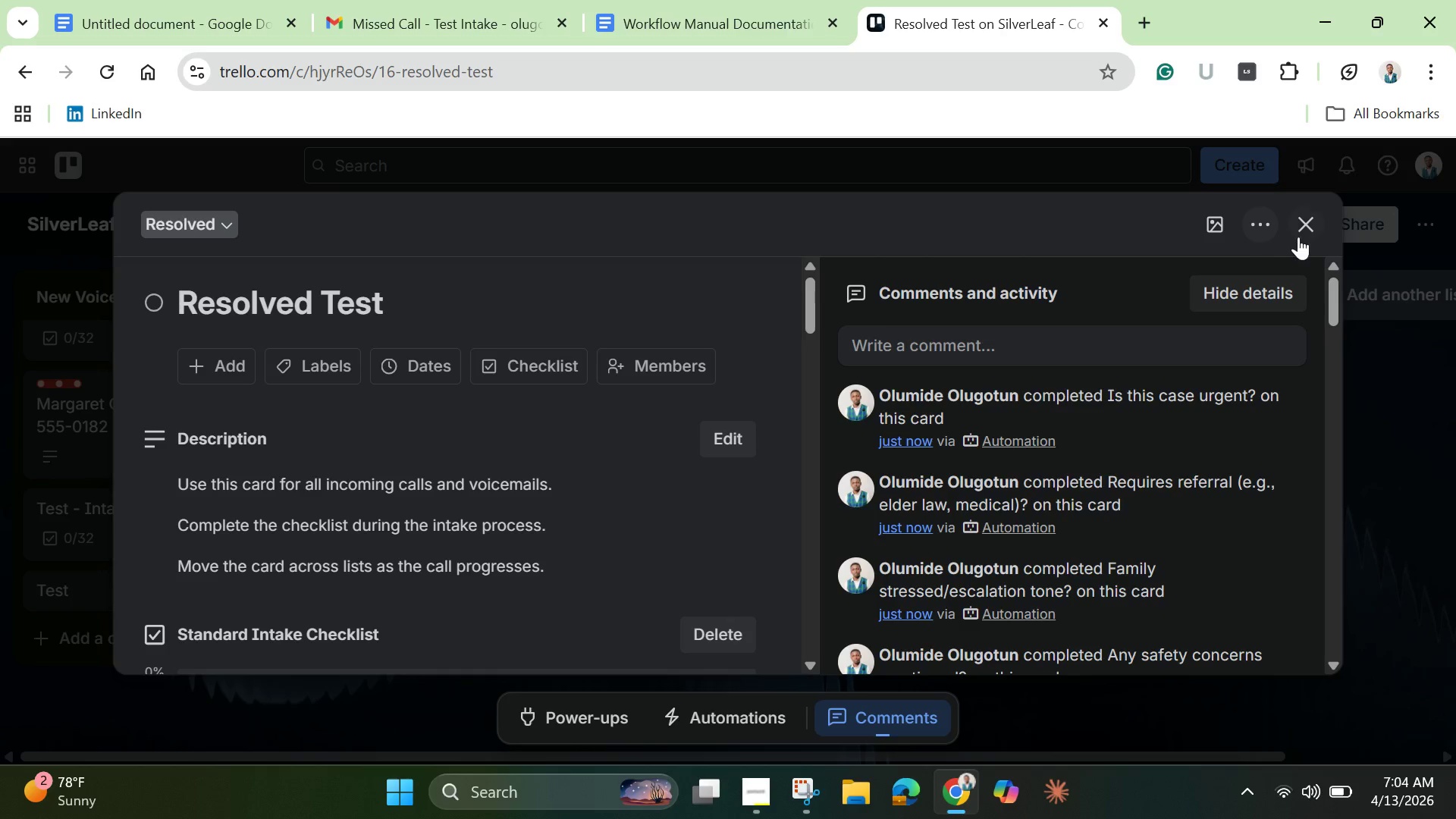 
left_click([1307, 231])
 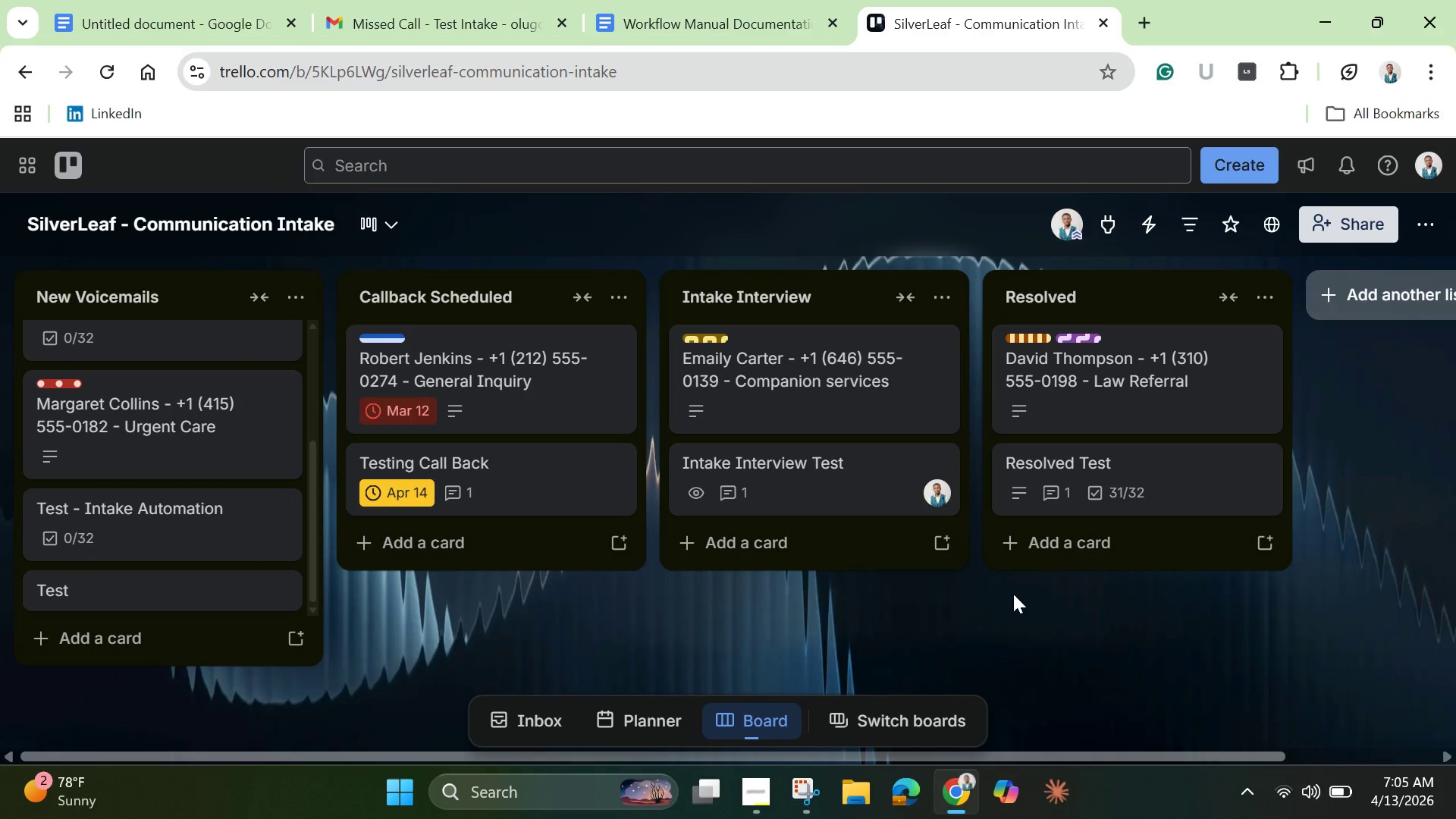 
left_click([1013, 594])
 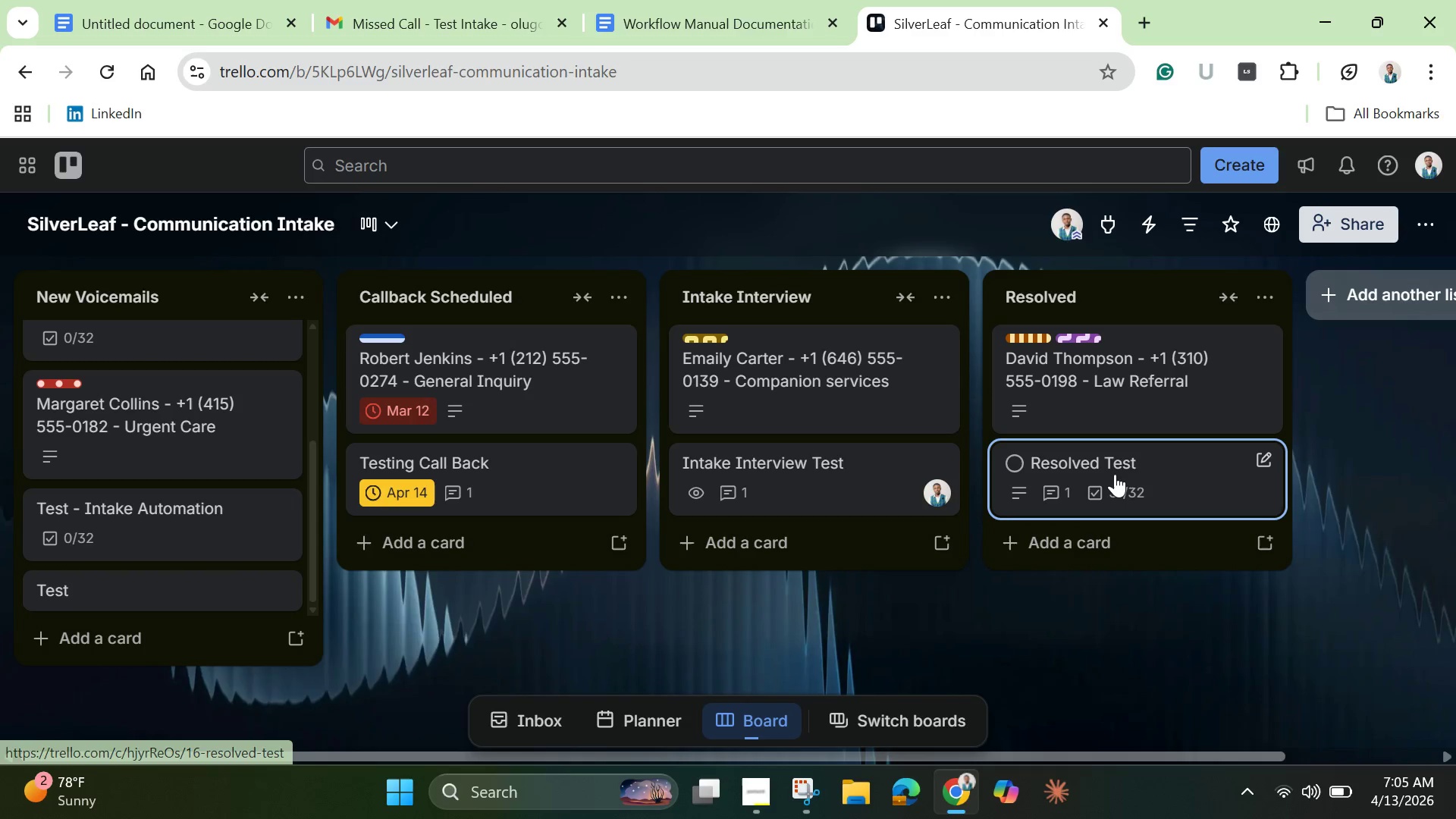 
left_click([1115, 474])
 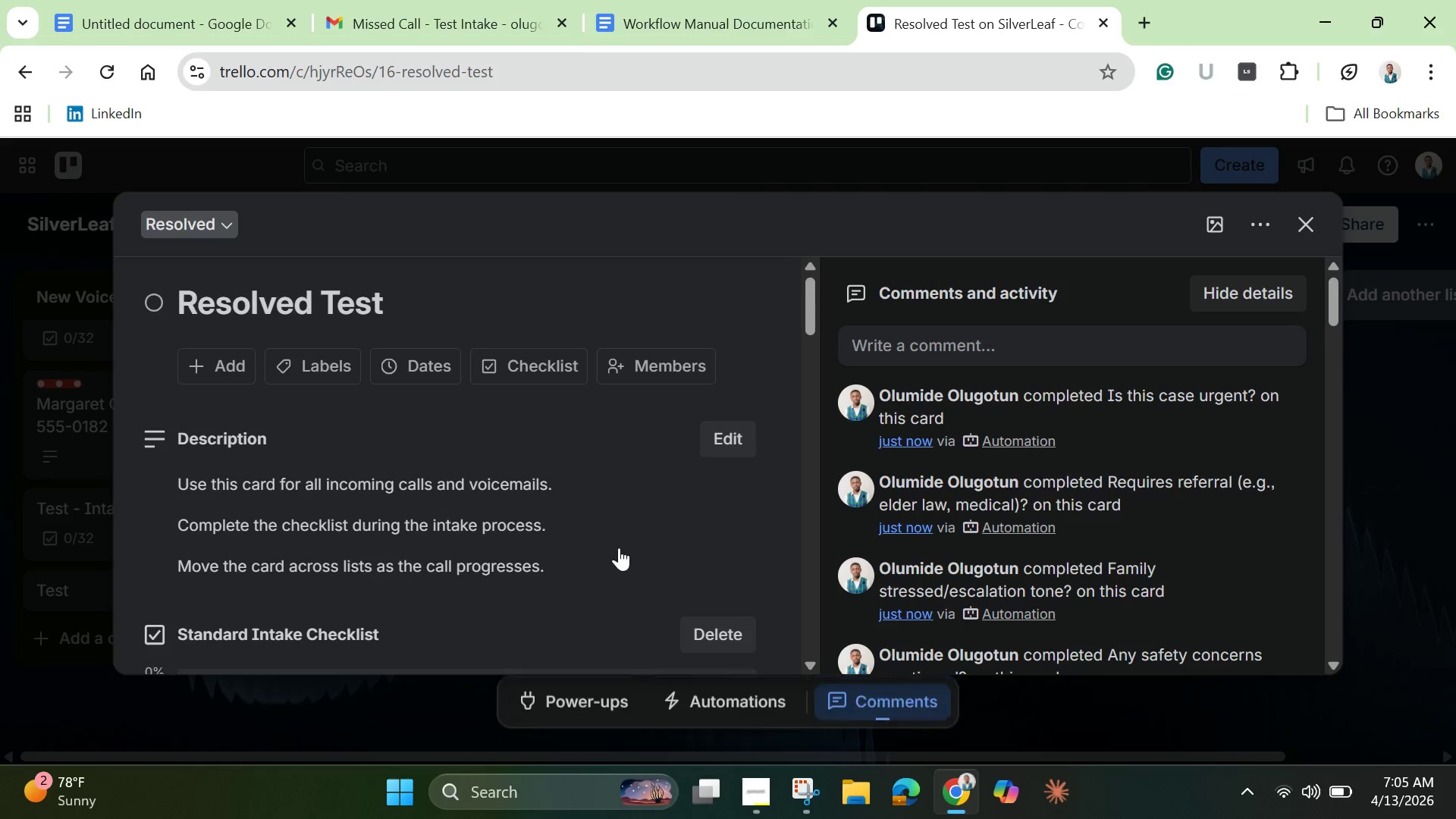 
scroll: coordinate [610, 529], scroll_direction: down, amount: 11.0
 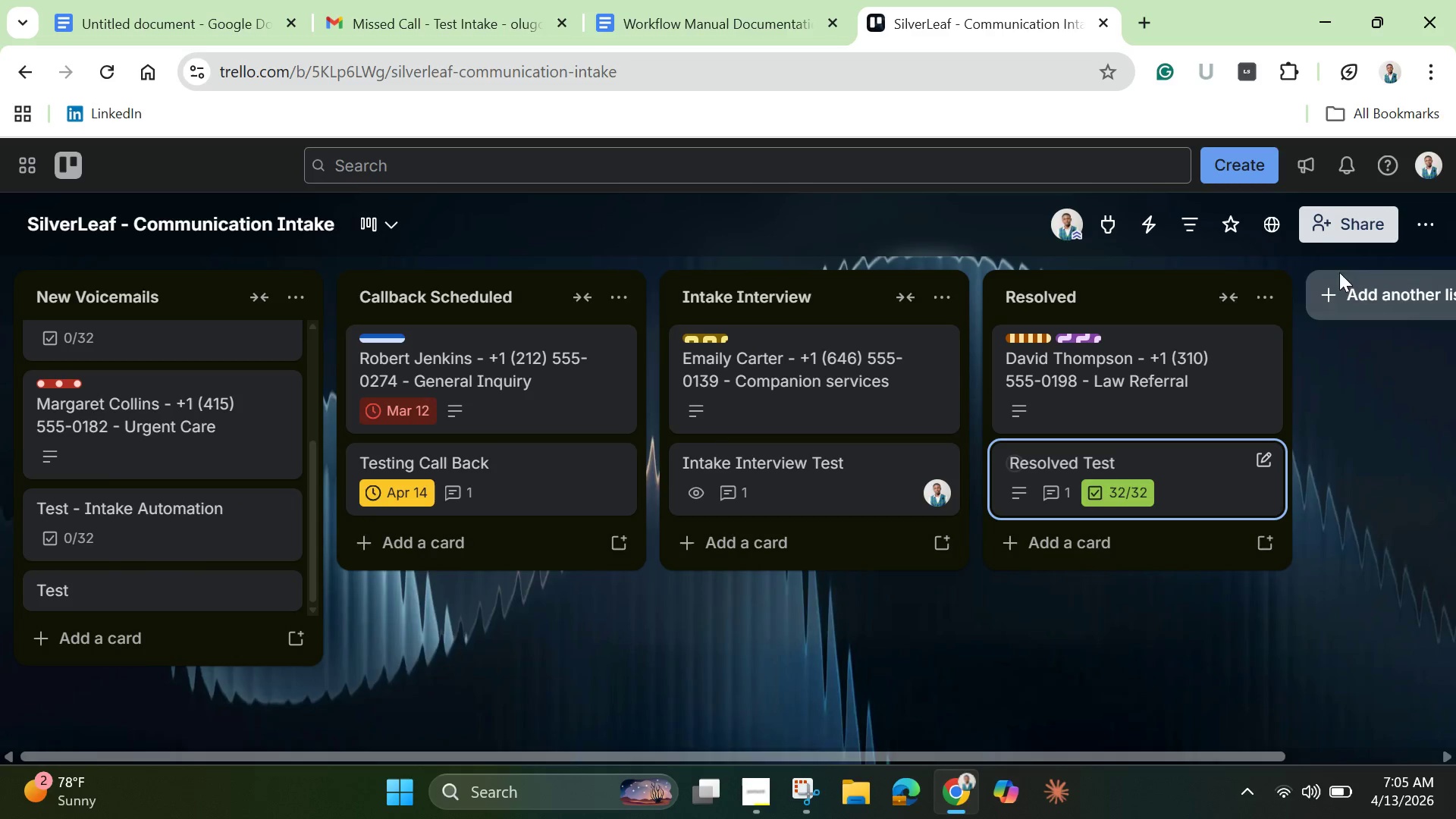 
left_click([1425, 231])
 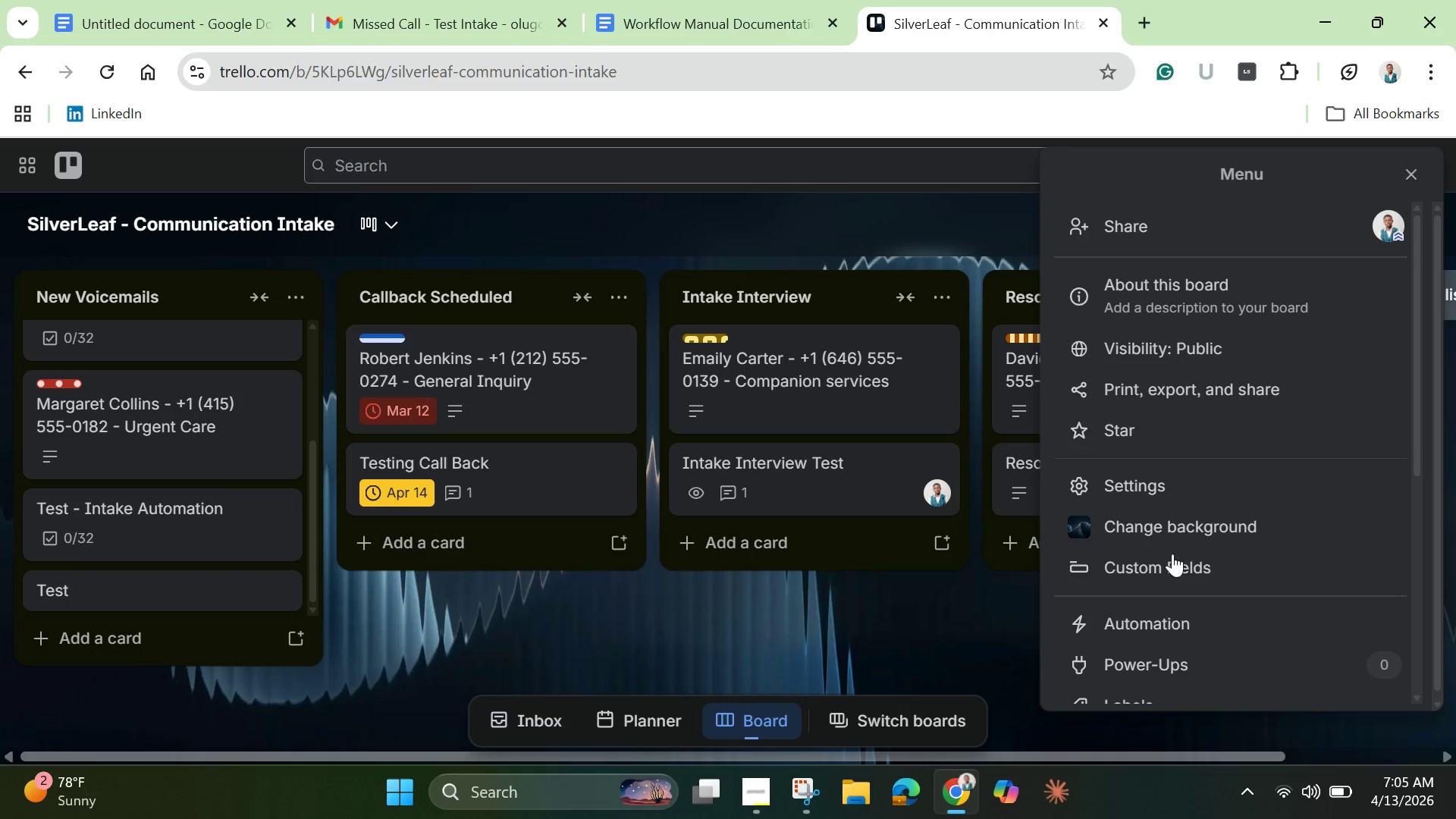 
scroll: coordinate [1172, 562], scroll_direction: down, amount: 2.0
 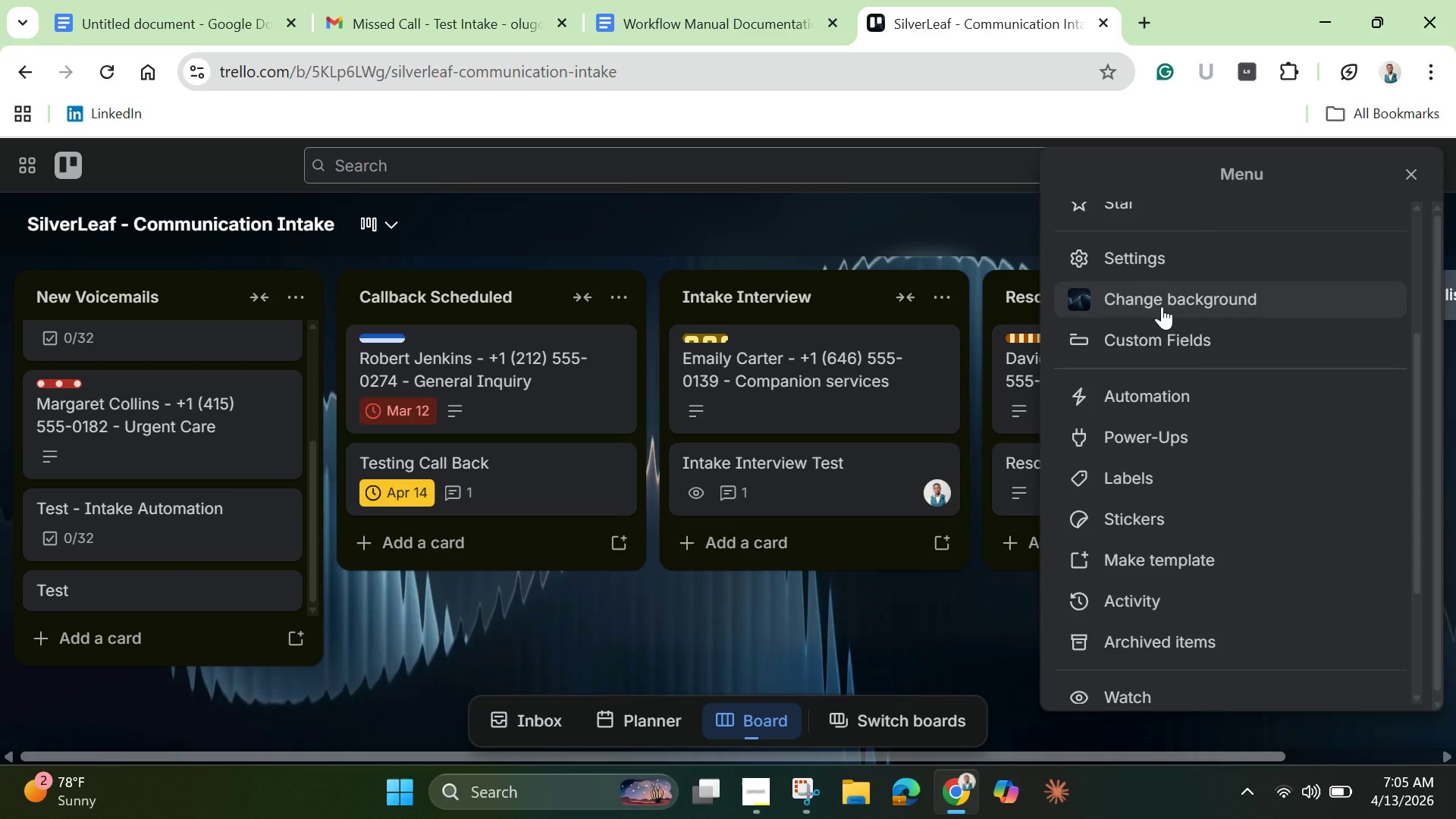 
left_click([1162, 306])
 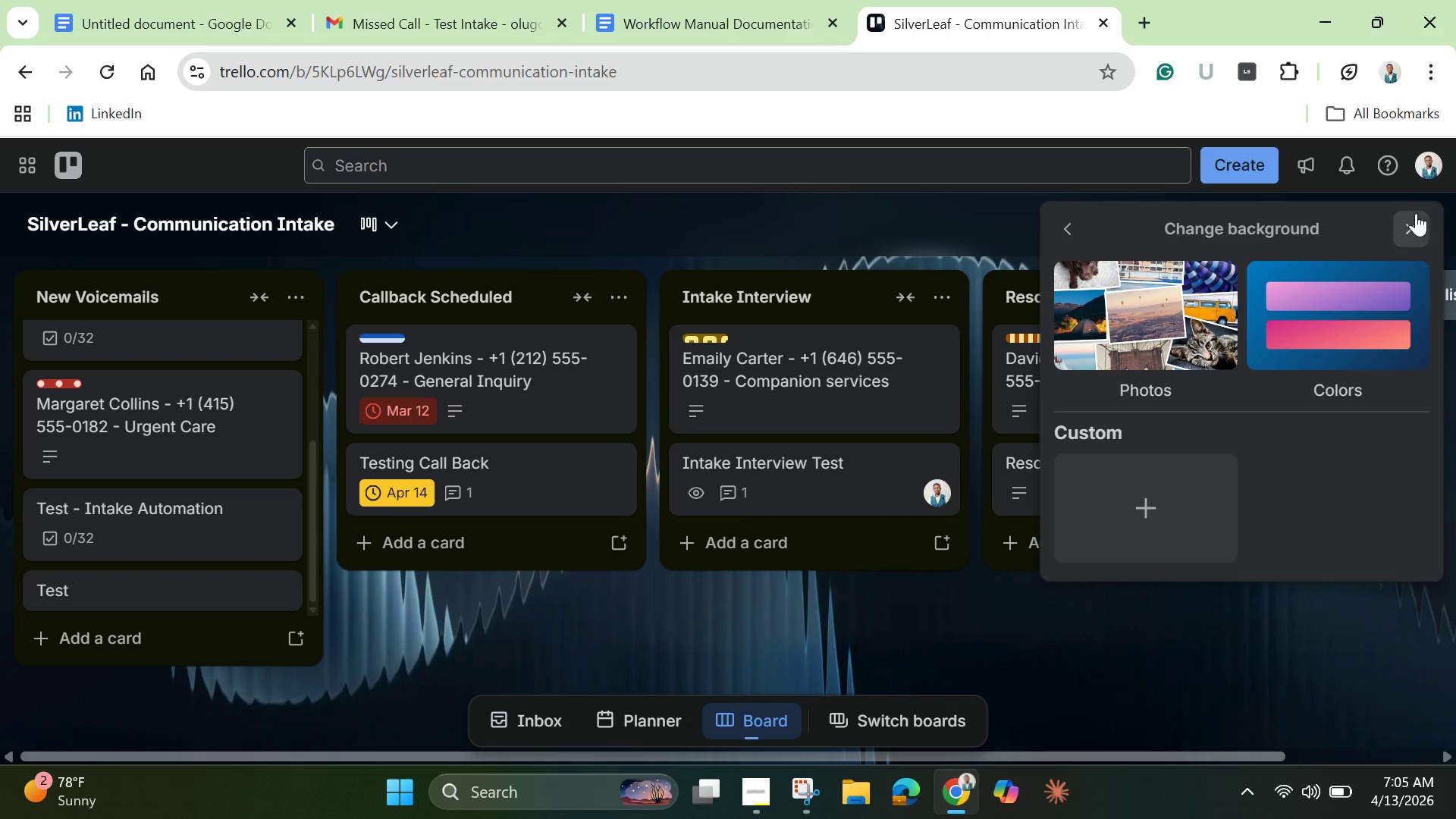 
left_click([1414, 223])
 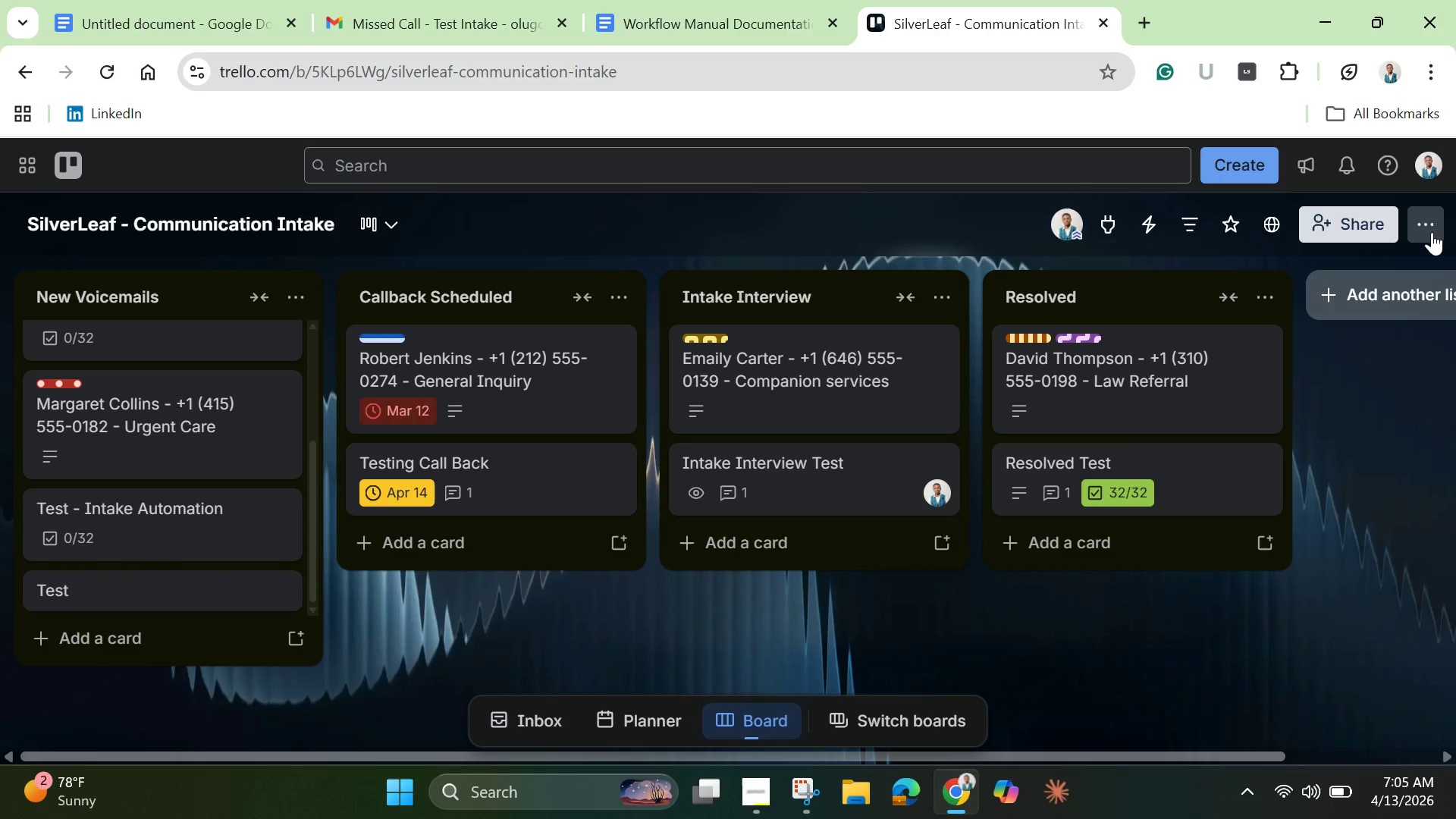 
left_click([1432, 232])
 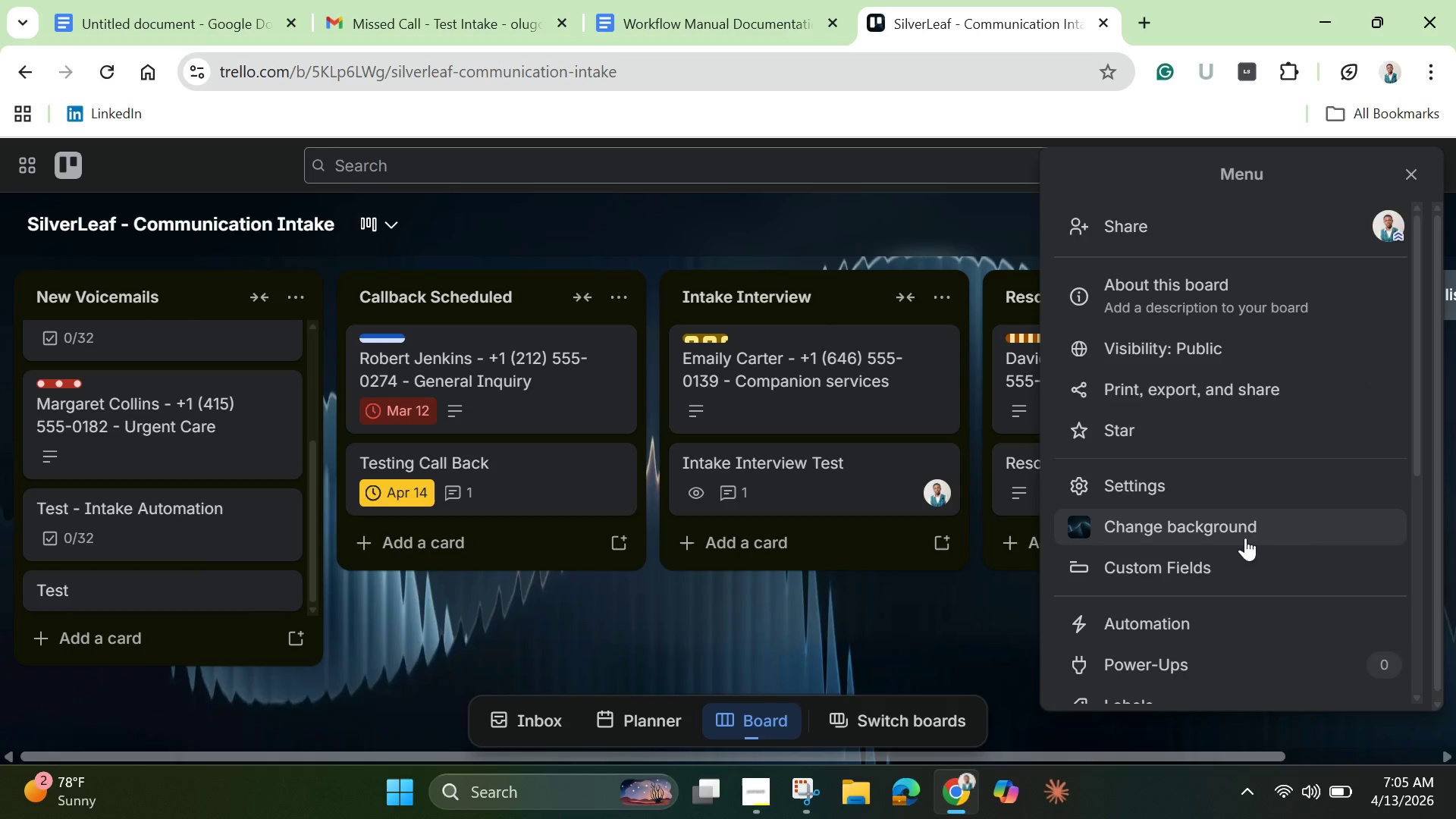 
scroll: coordinate [1235, 560], scroll_direction: down, amount: 1.0
 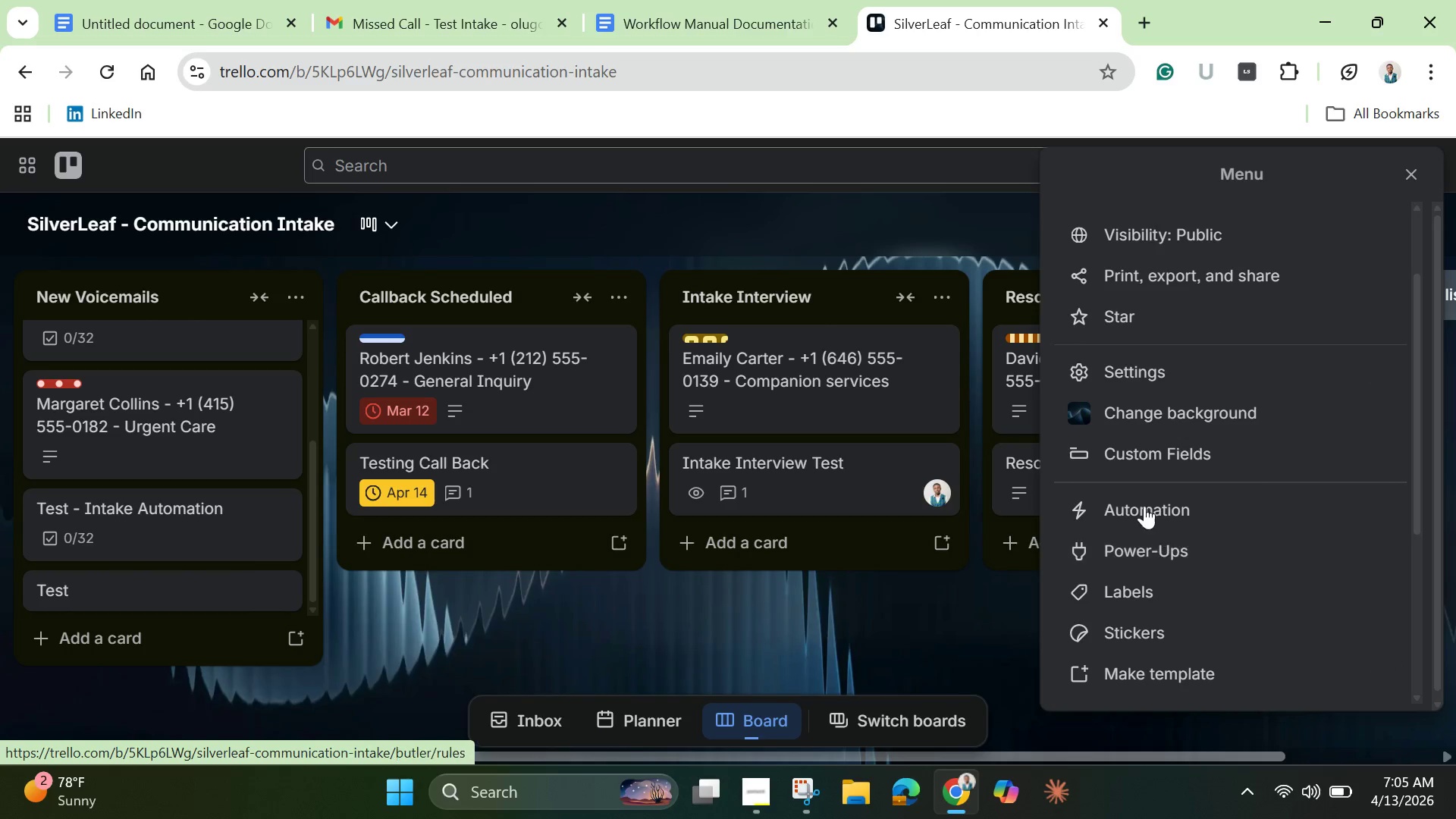 
left_click([1144, 506])
 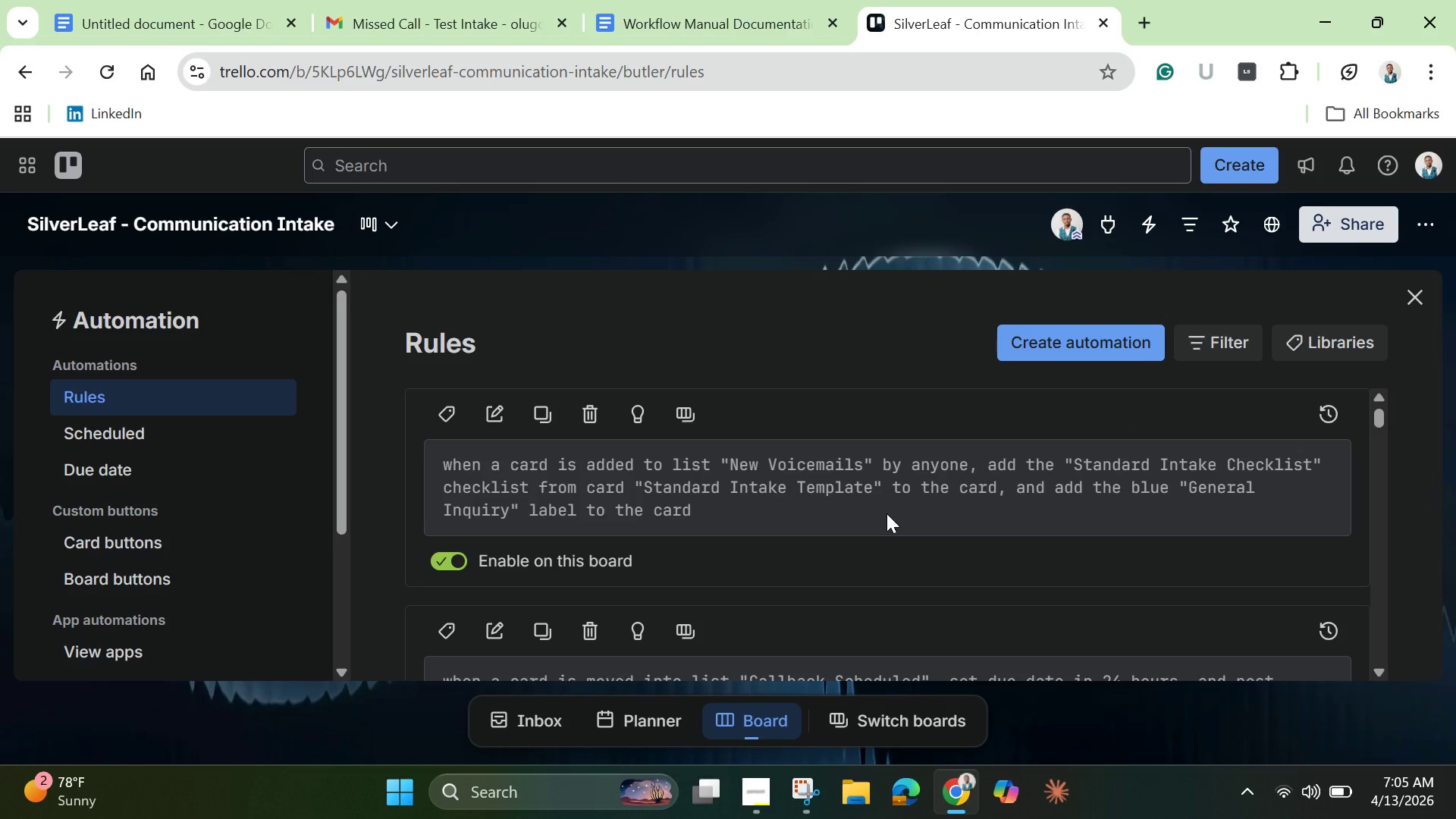 
wait(6.03)
 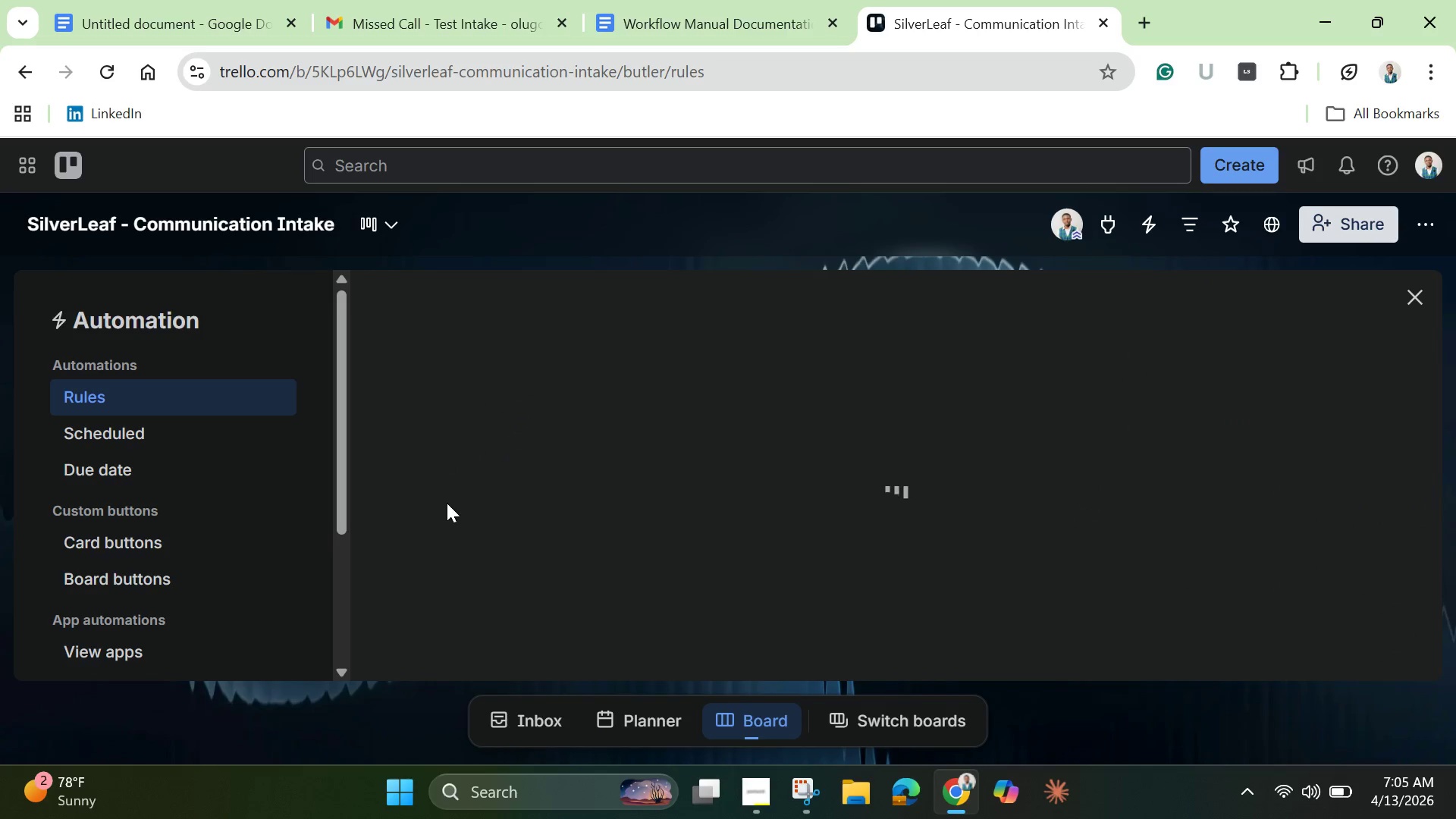 
scroll: coordinate [880, 593], scroll_direction: down, amount: 9.0
 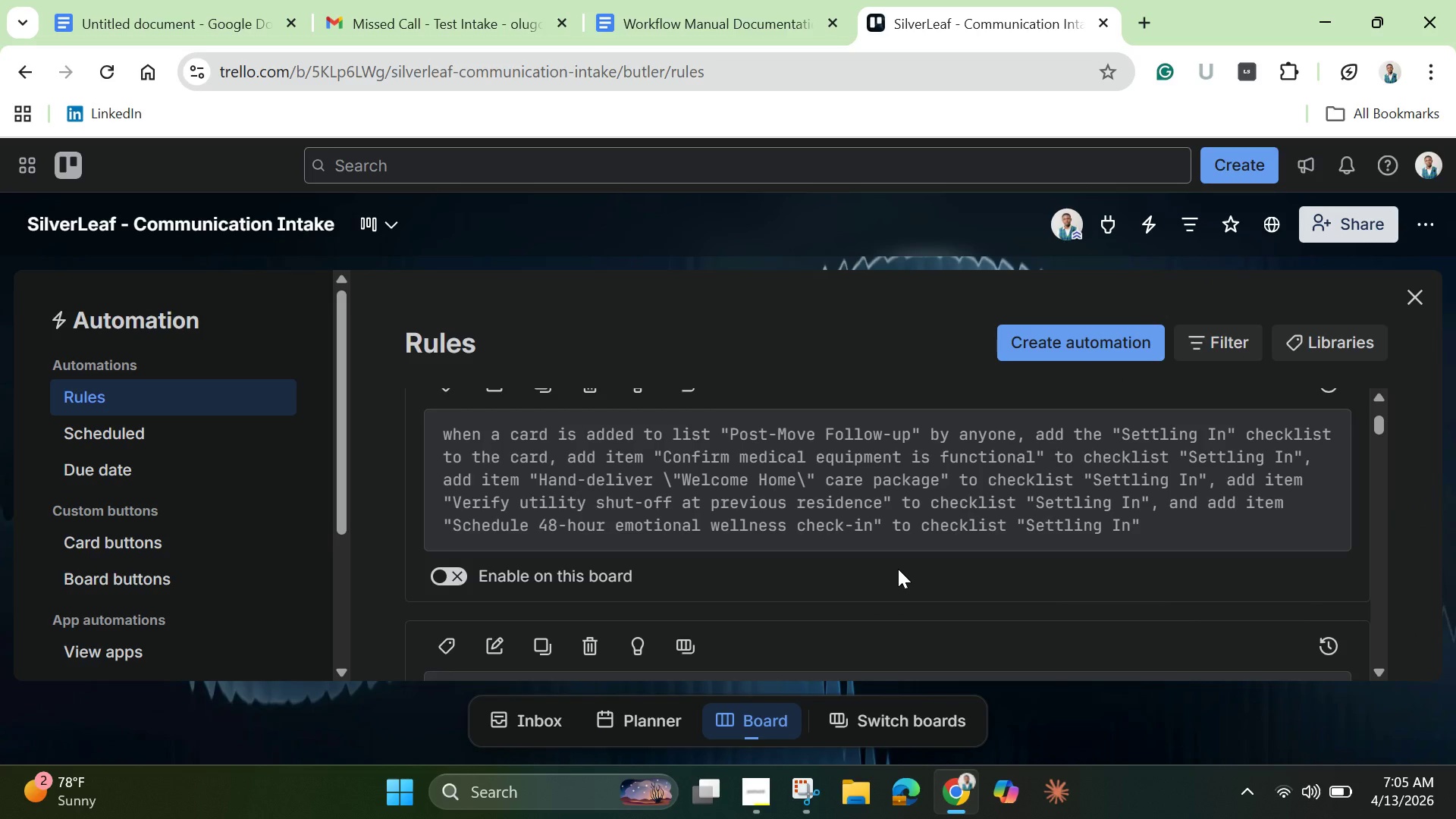 
scroll: coordinate [899, 567], scroll_direction: up, amount: 4.0
 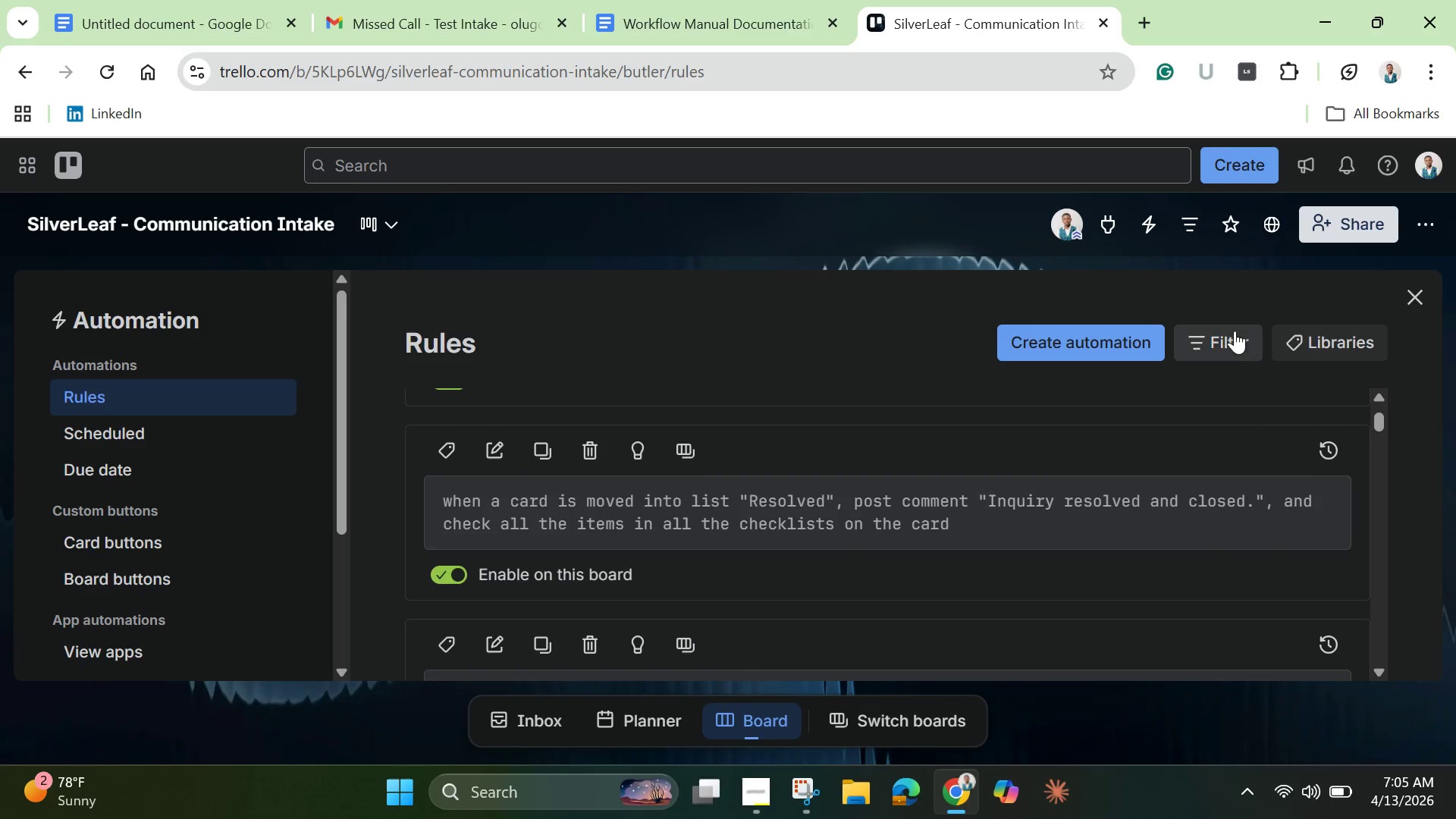 
left_click([1235, 331])
 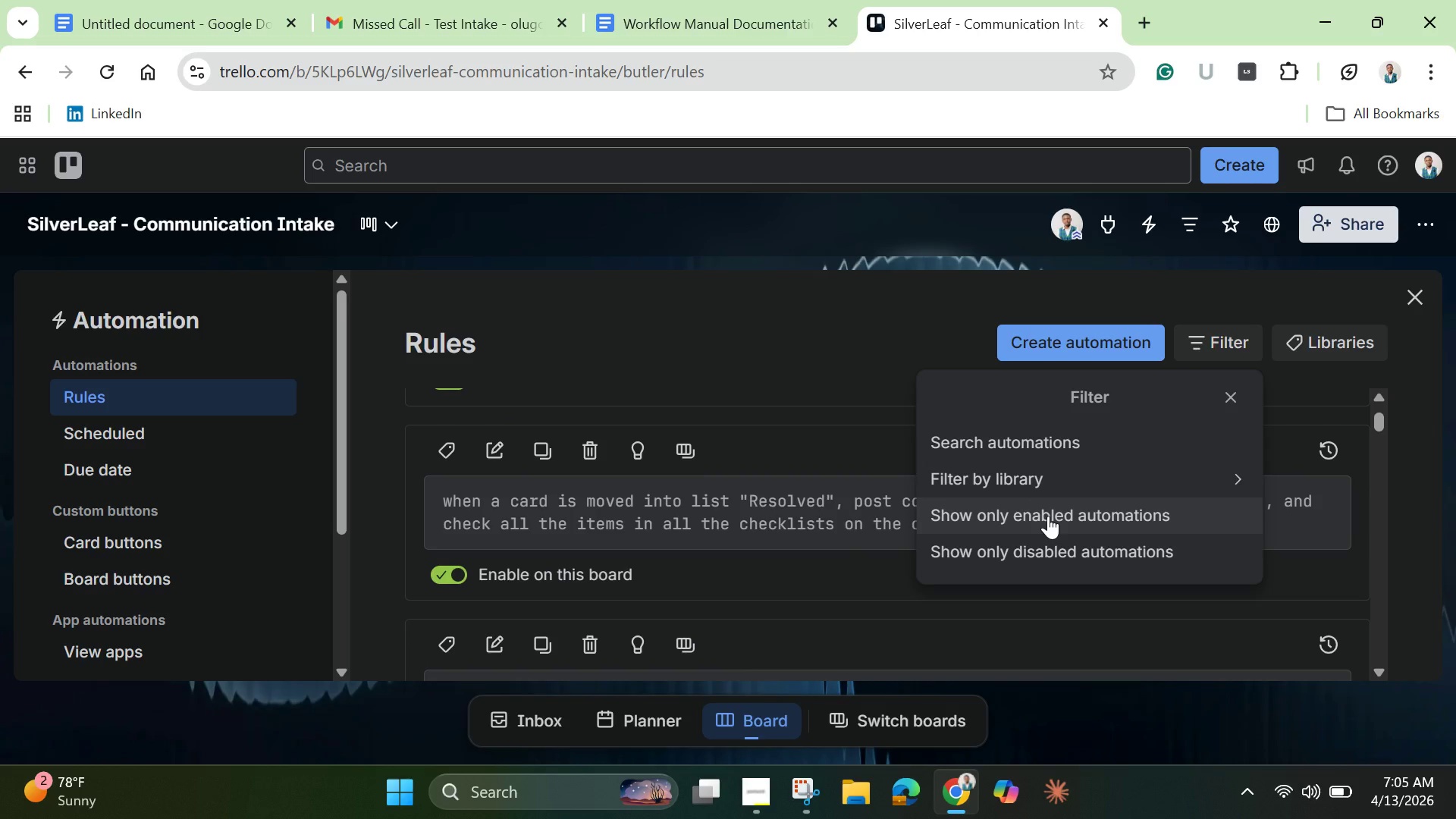 
left_click([1048, 516])
 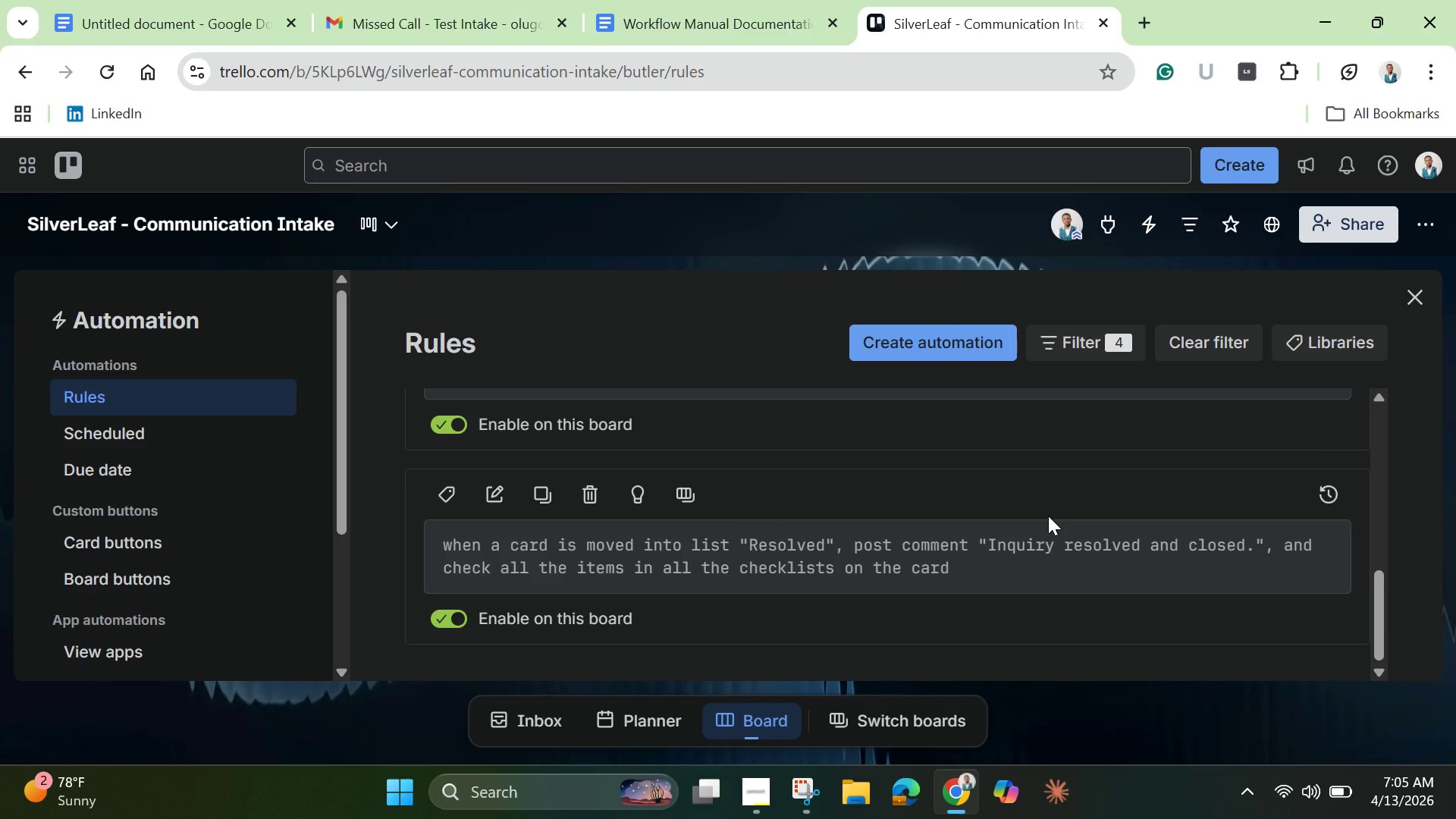 
wait(12.31)
 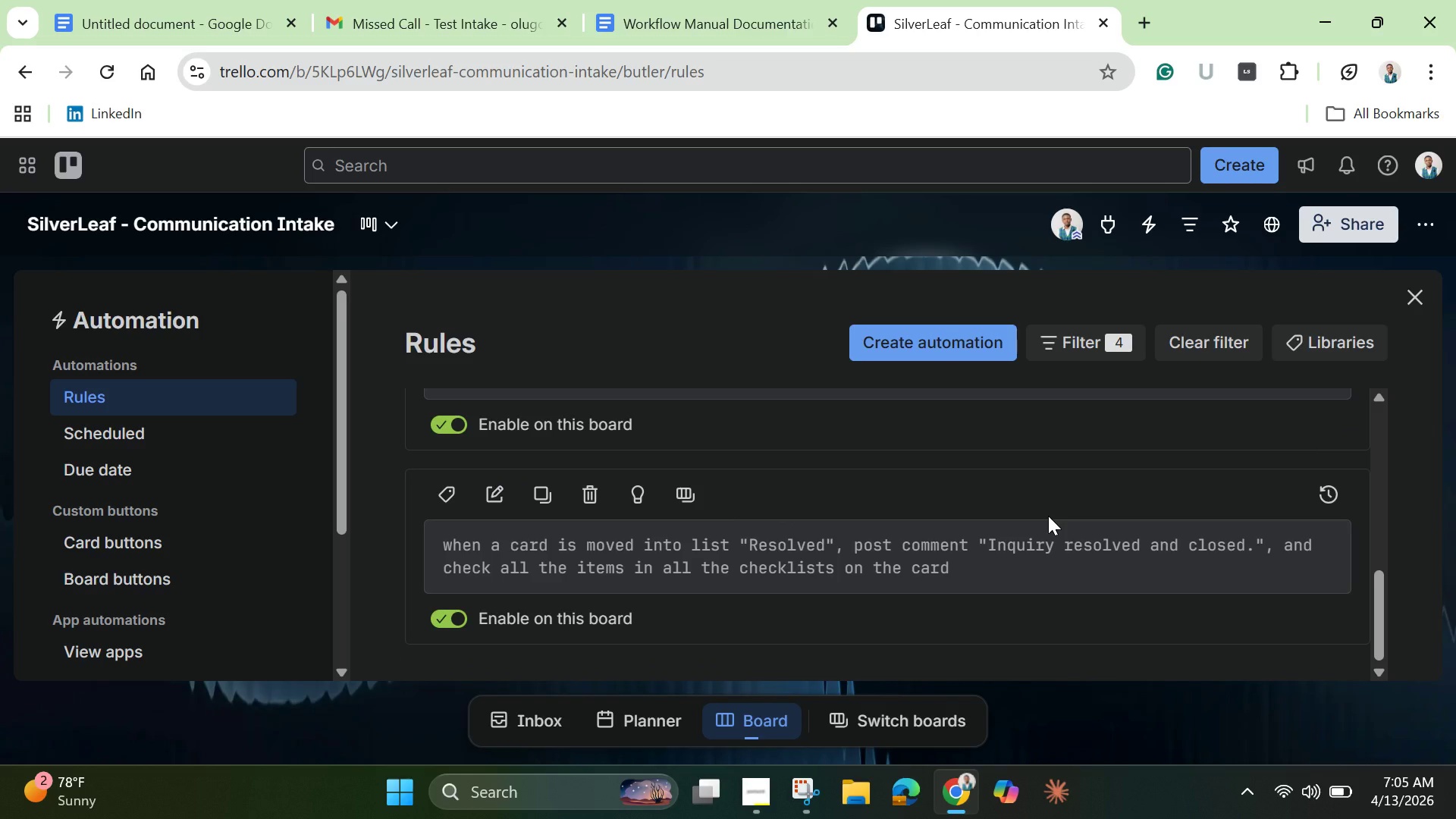 
scroll: coordinate [865, 515], scroll_direction: down, amount: 14.0
 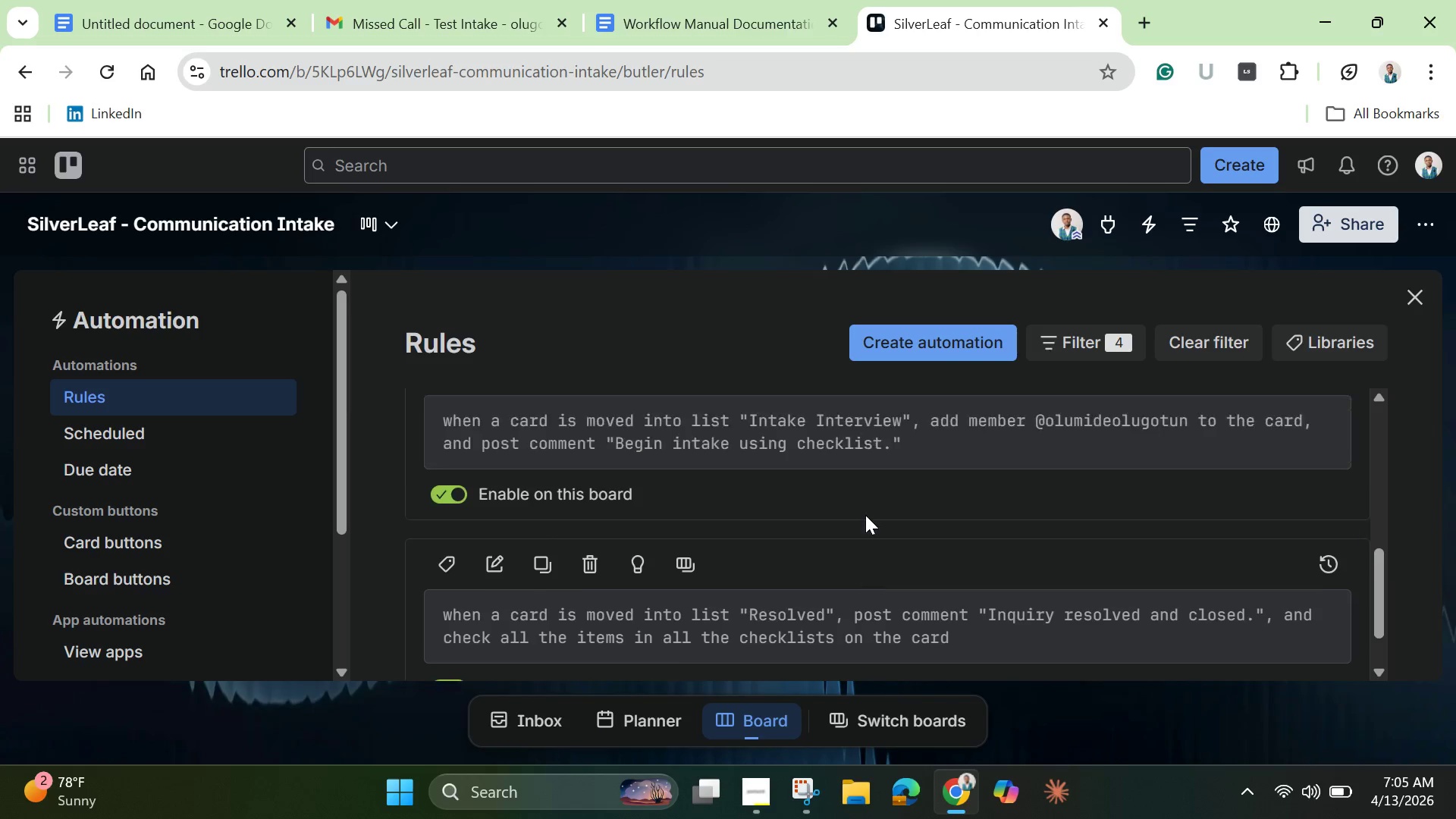 
scroll: coordinate [865, 515], scroll_direction: up, amount: 2.0
 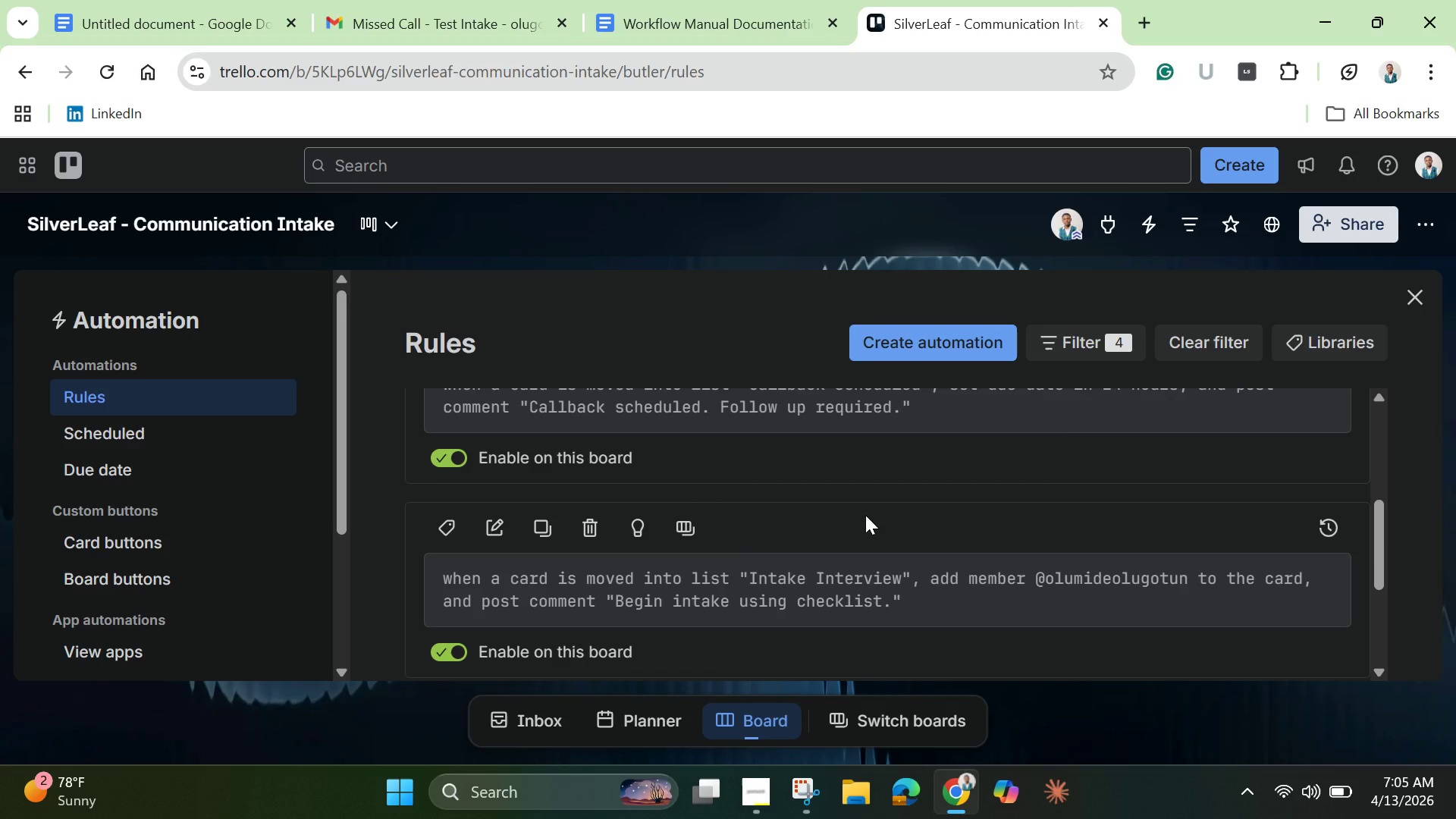 
scroll: coordinate [764, 610], scroll_direction: down, amount: 4.0
 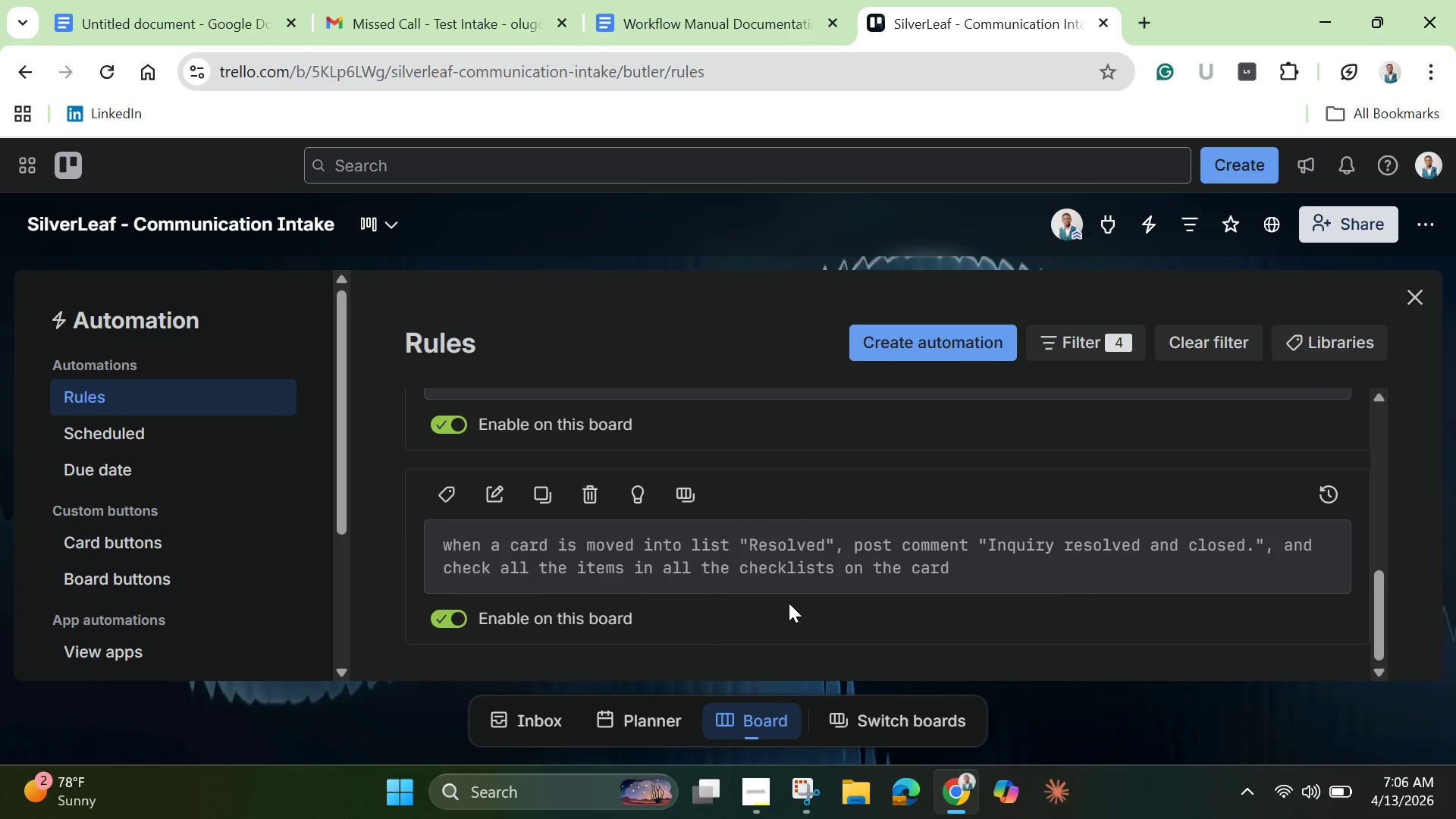 
wait(13.6)
 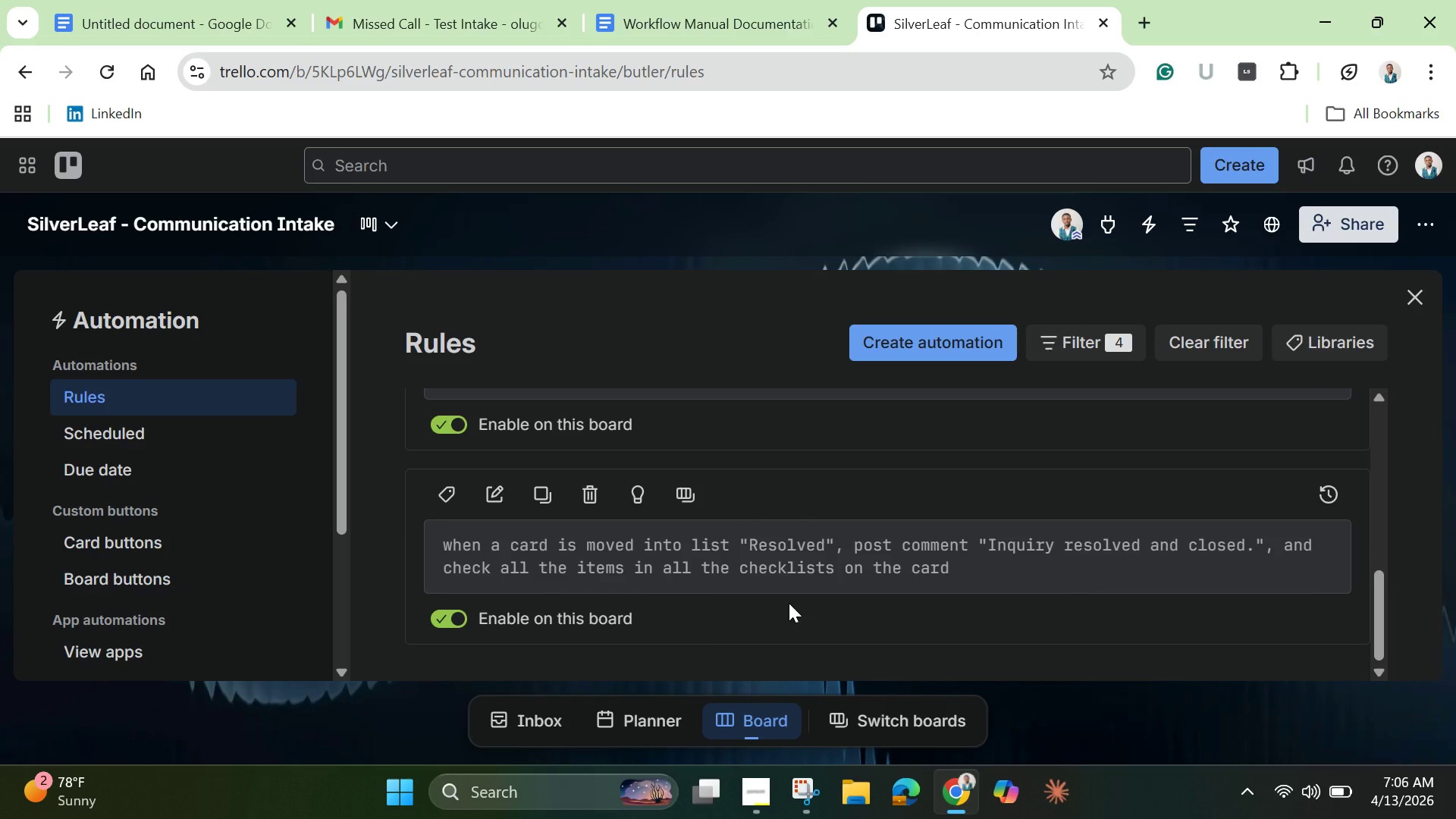 
left_click([1418, 290])
 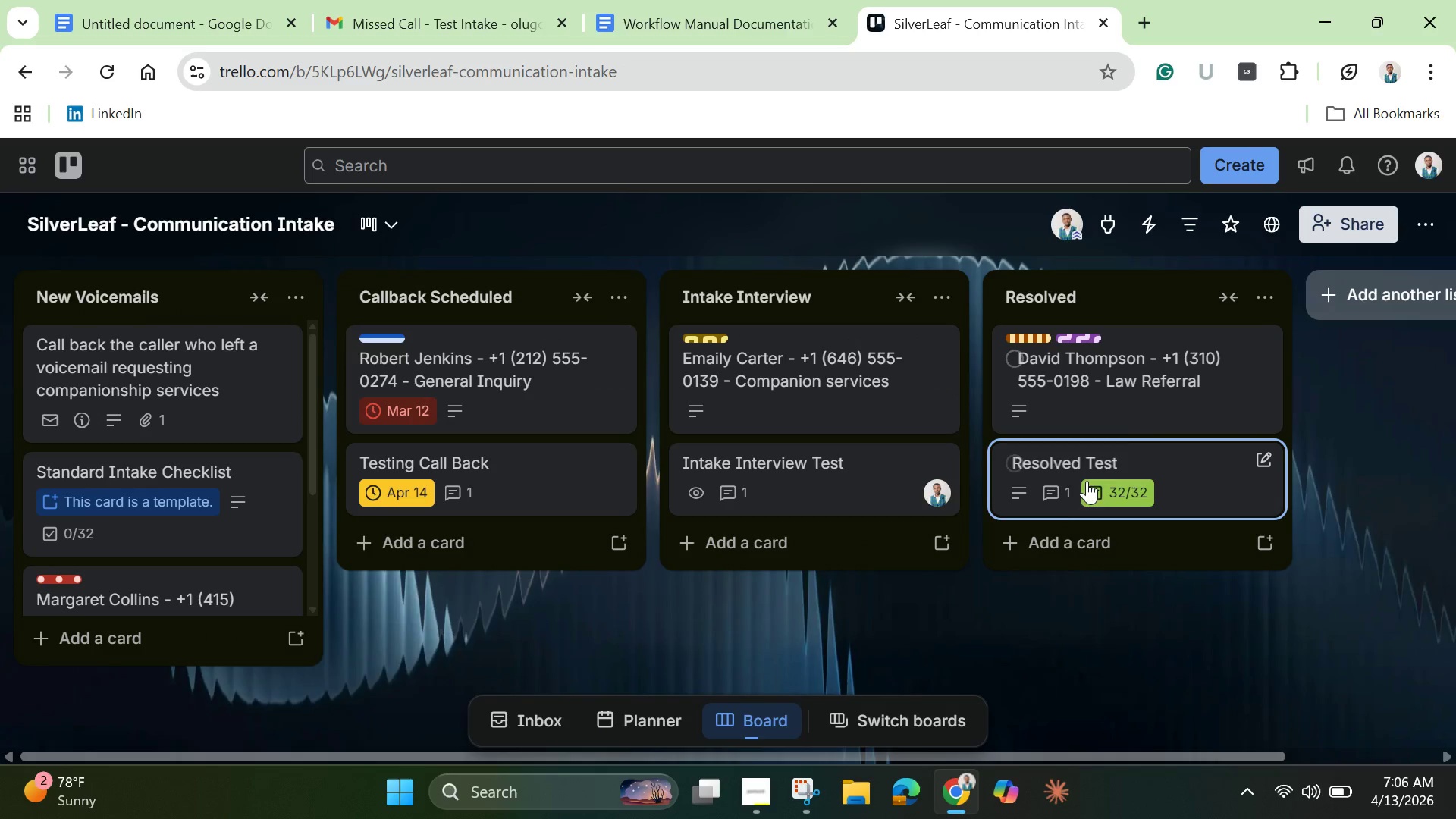 
left_click([1059, 454])
 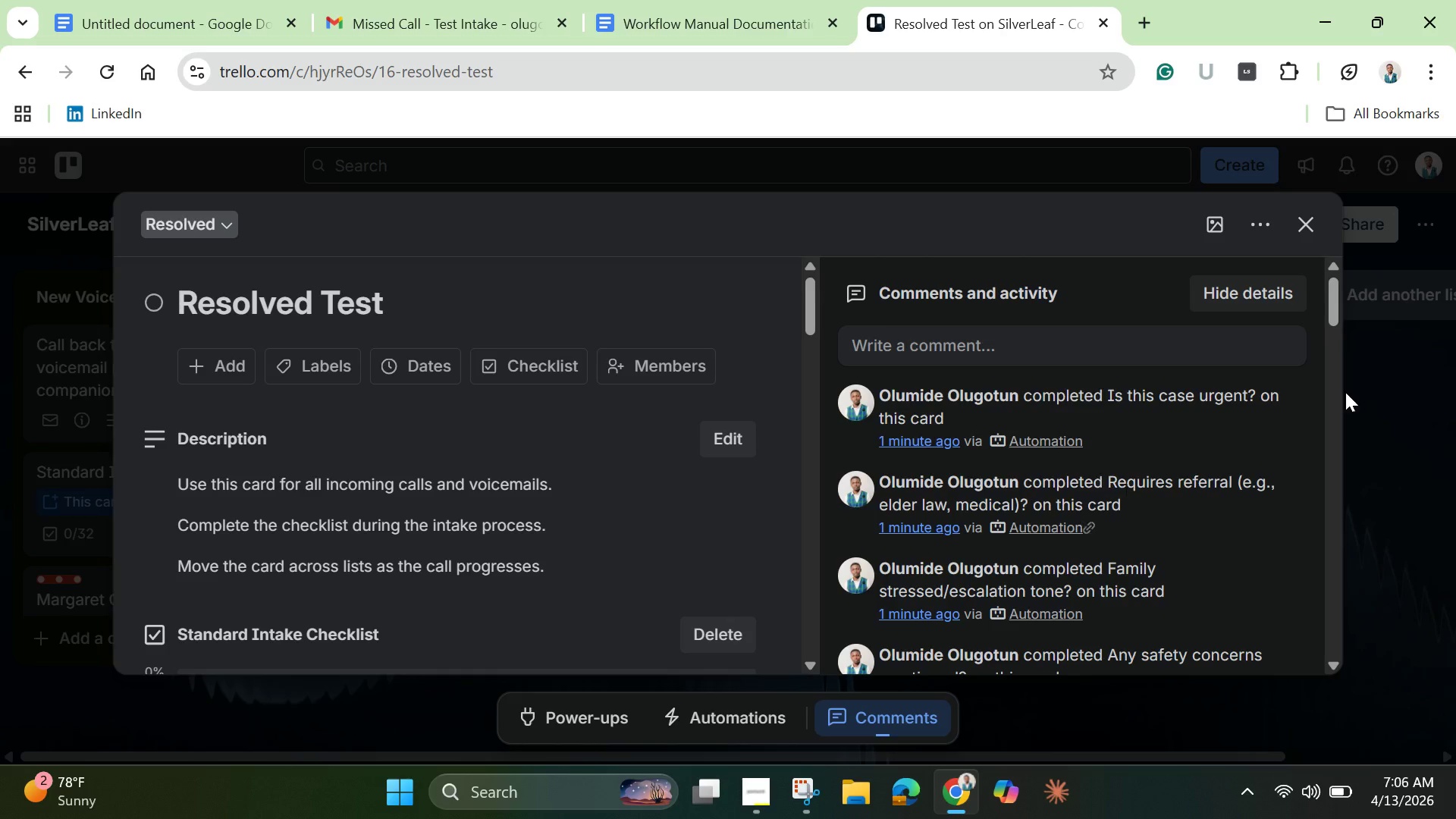 
left_click_drag(start_coordinate=[1326, 311], to_coordinate=[1335, 627])
 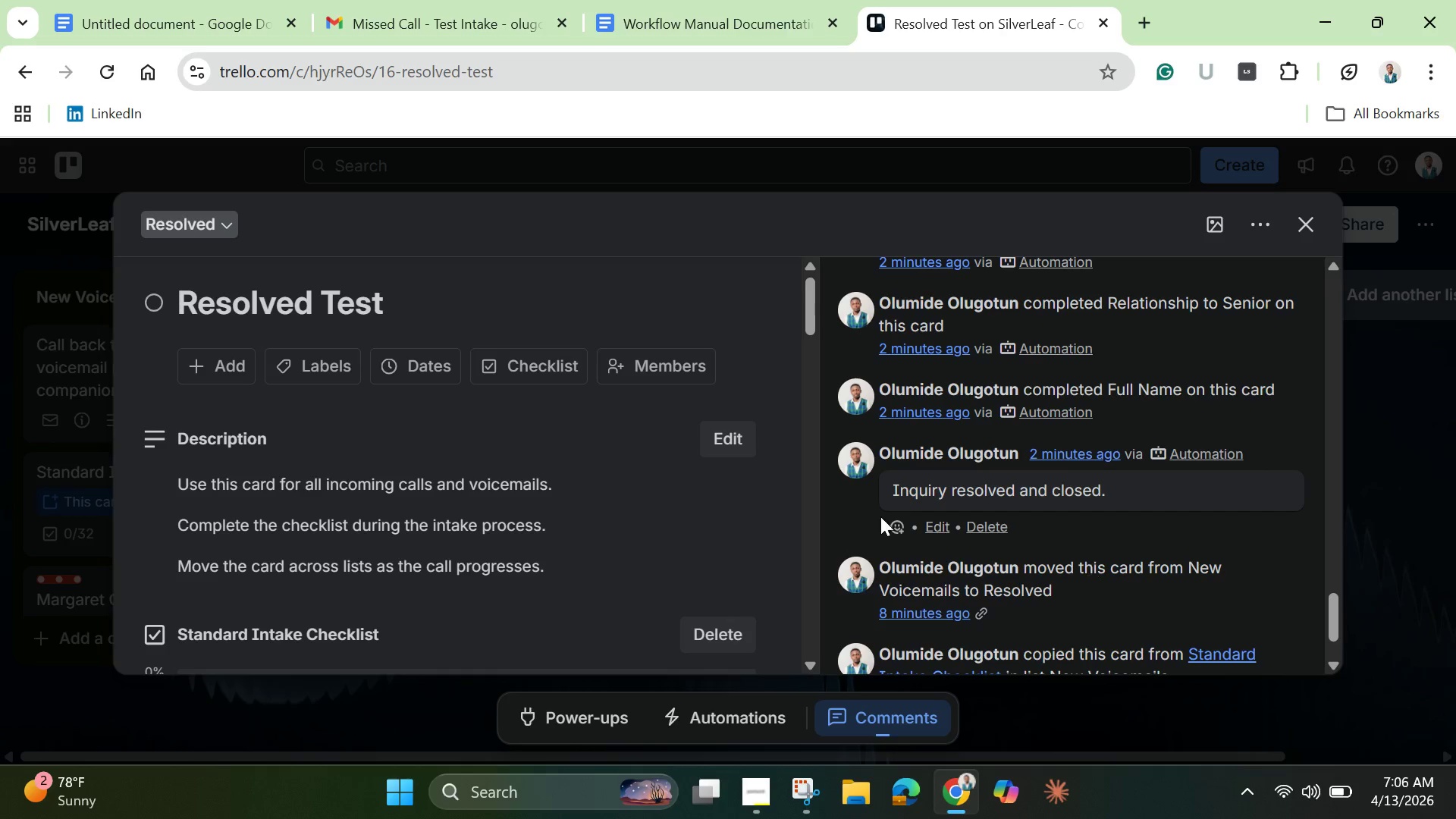 
scroll: coordinate [403, 444], scroll_direction: down, amount: 28.0
 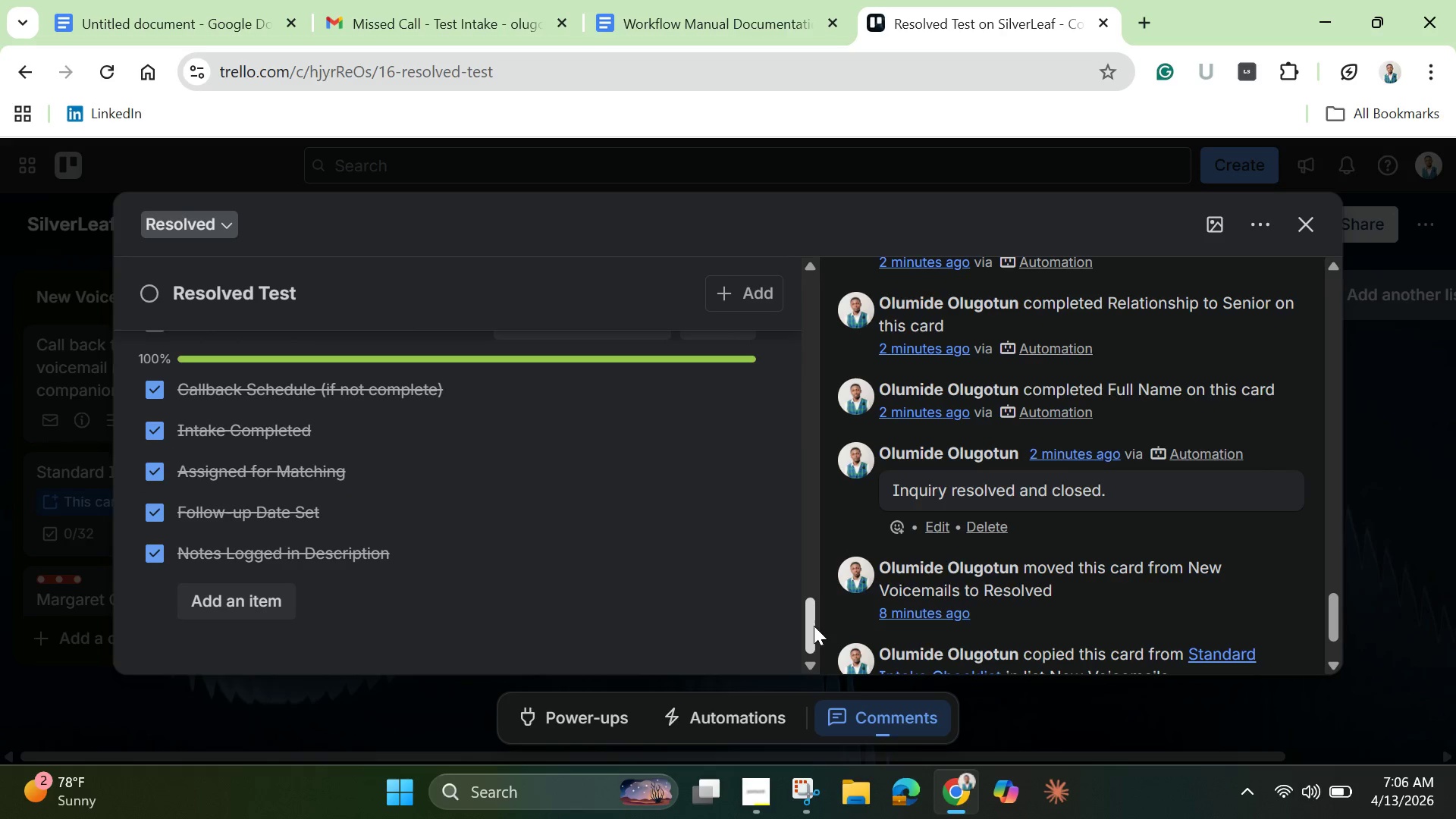 
left_click_drag(start_coordinate=[808, 624], to_coordinate=[800, 211])
 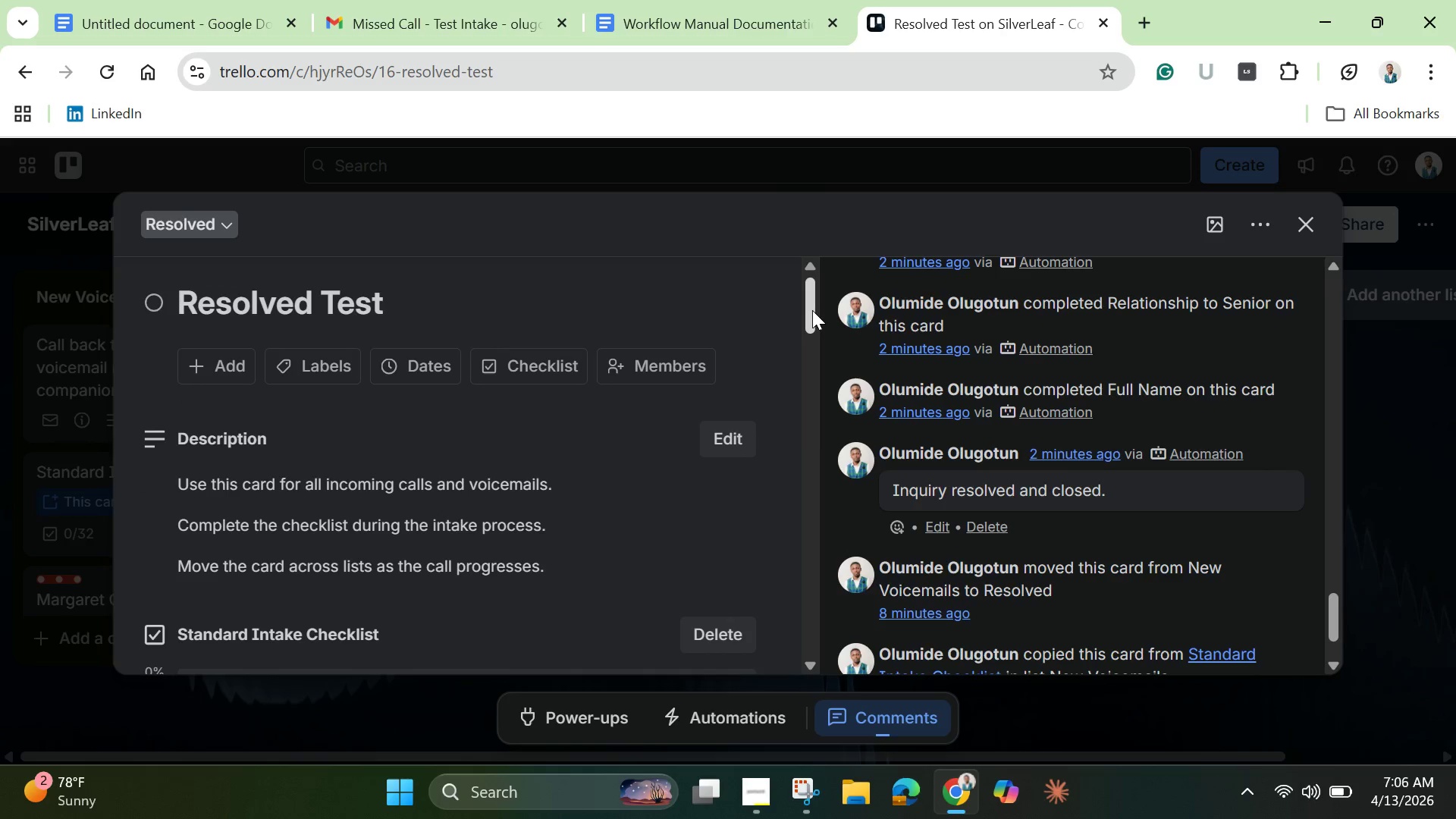 
left_click_drag(start_coordinate=[811, 310], to_coordinate=[812, 359])
 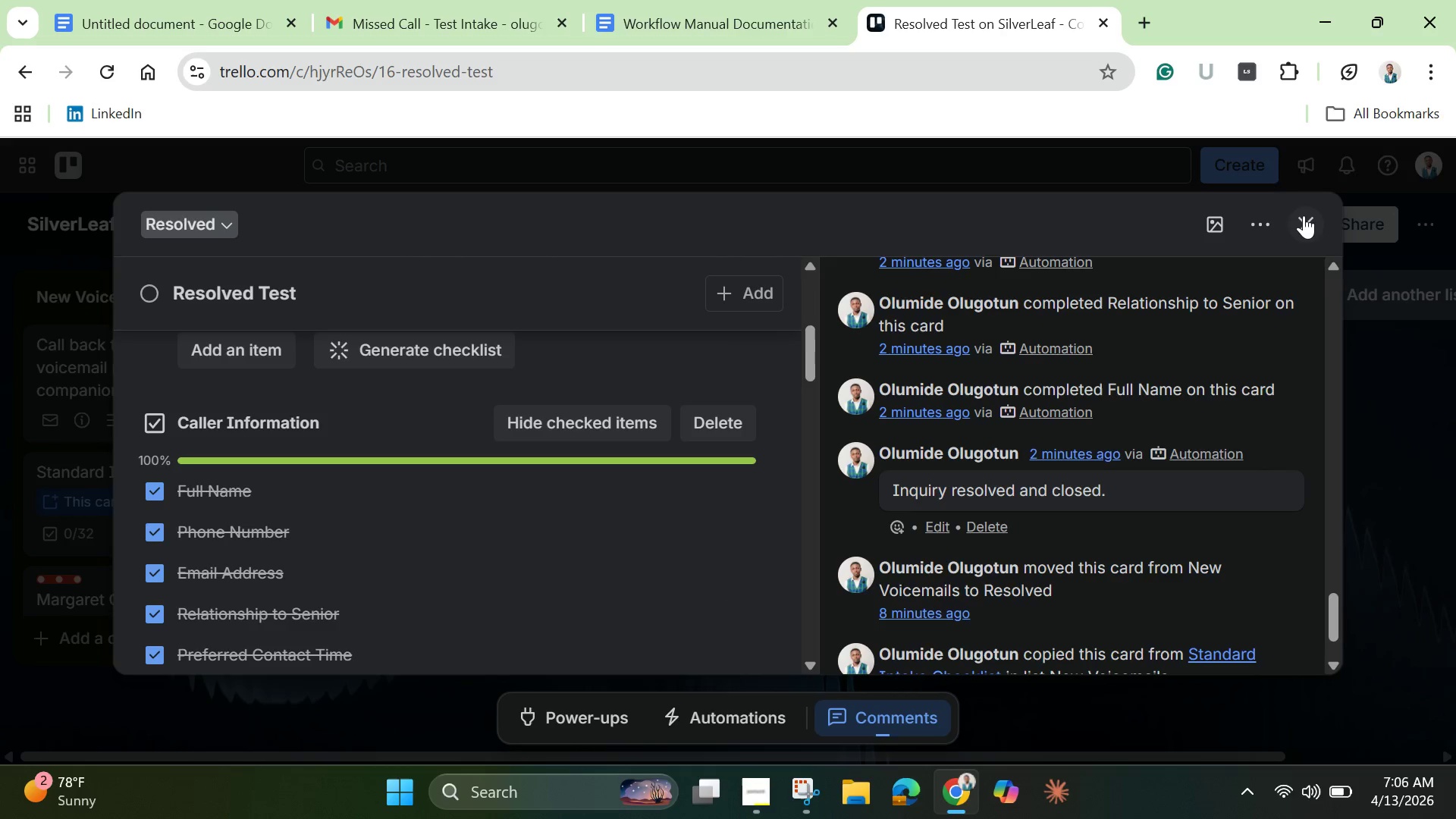 
left_click([1305, 215])
 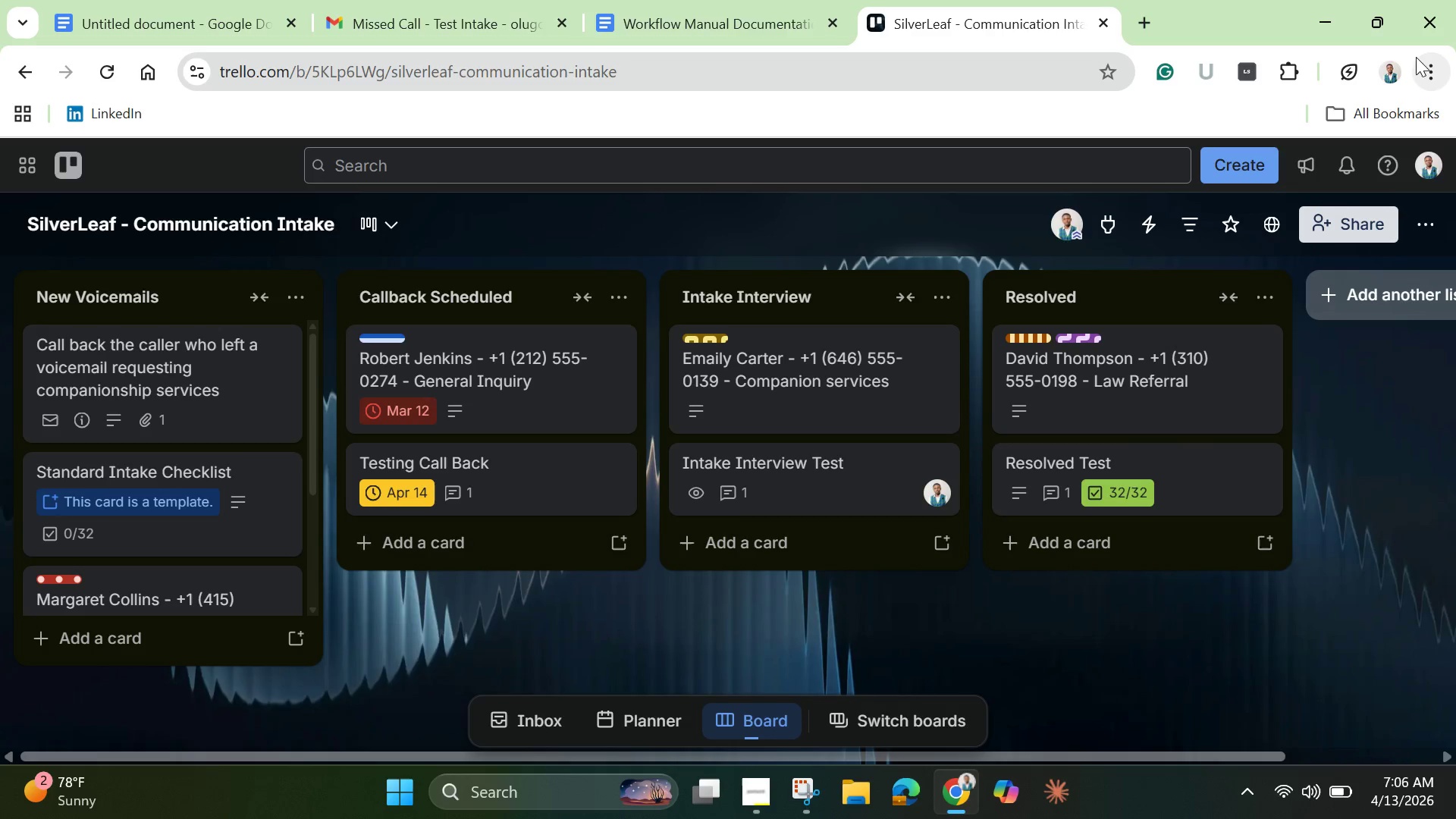 
left_click([1417, 235])
 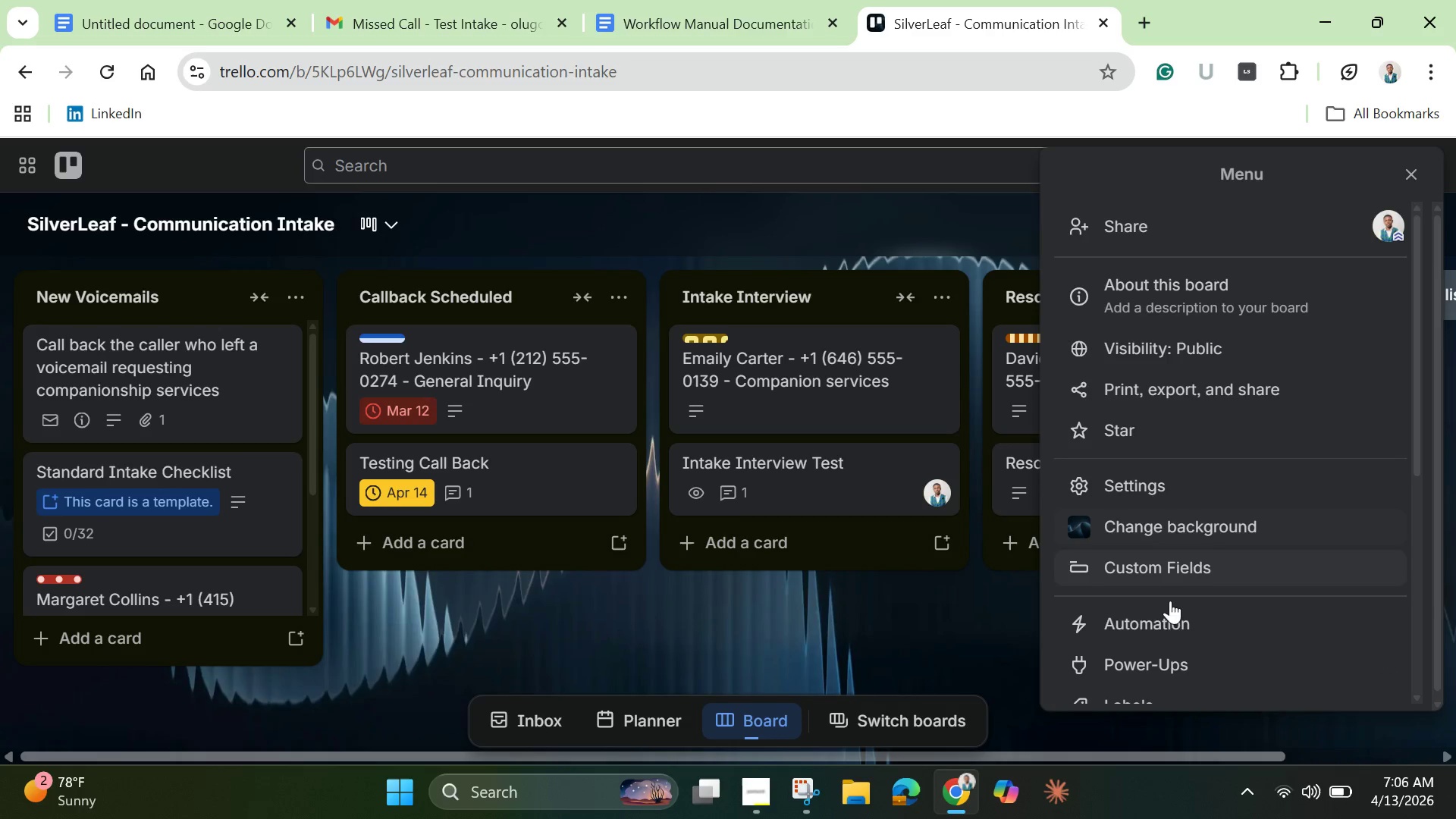 
left_click([1158, 627])
 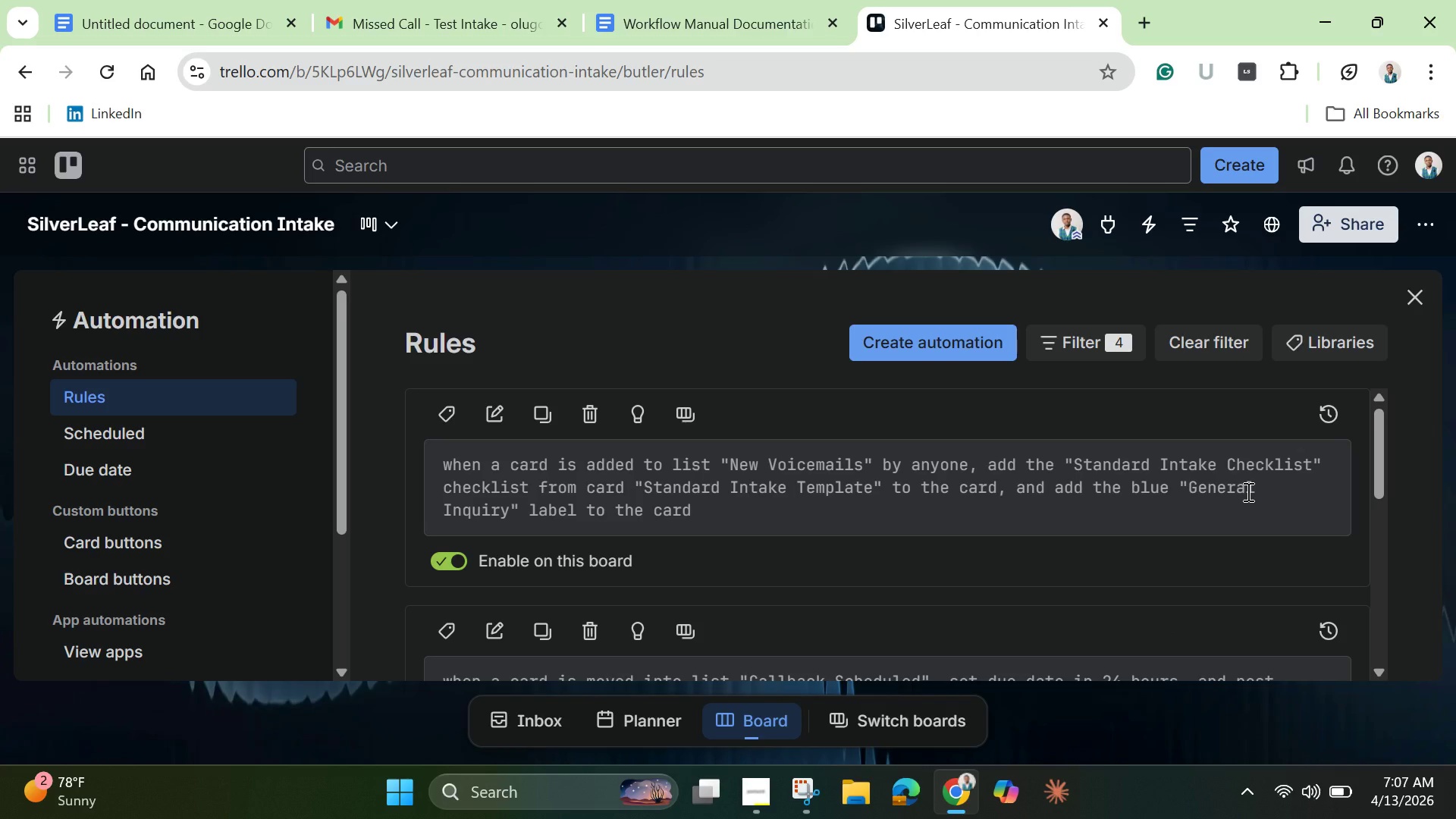 
wait(13.94)
 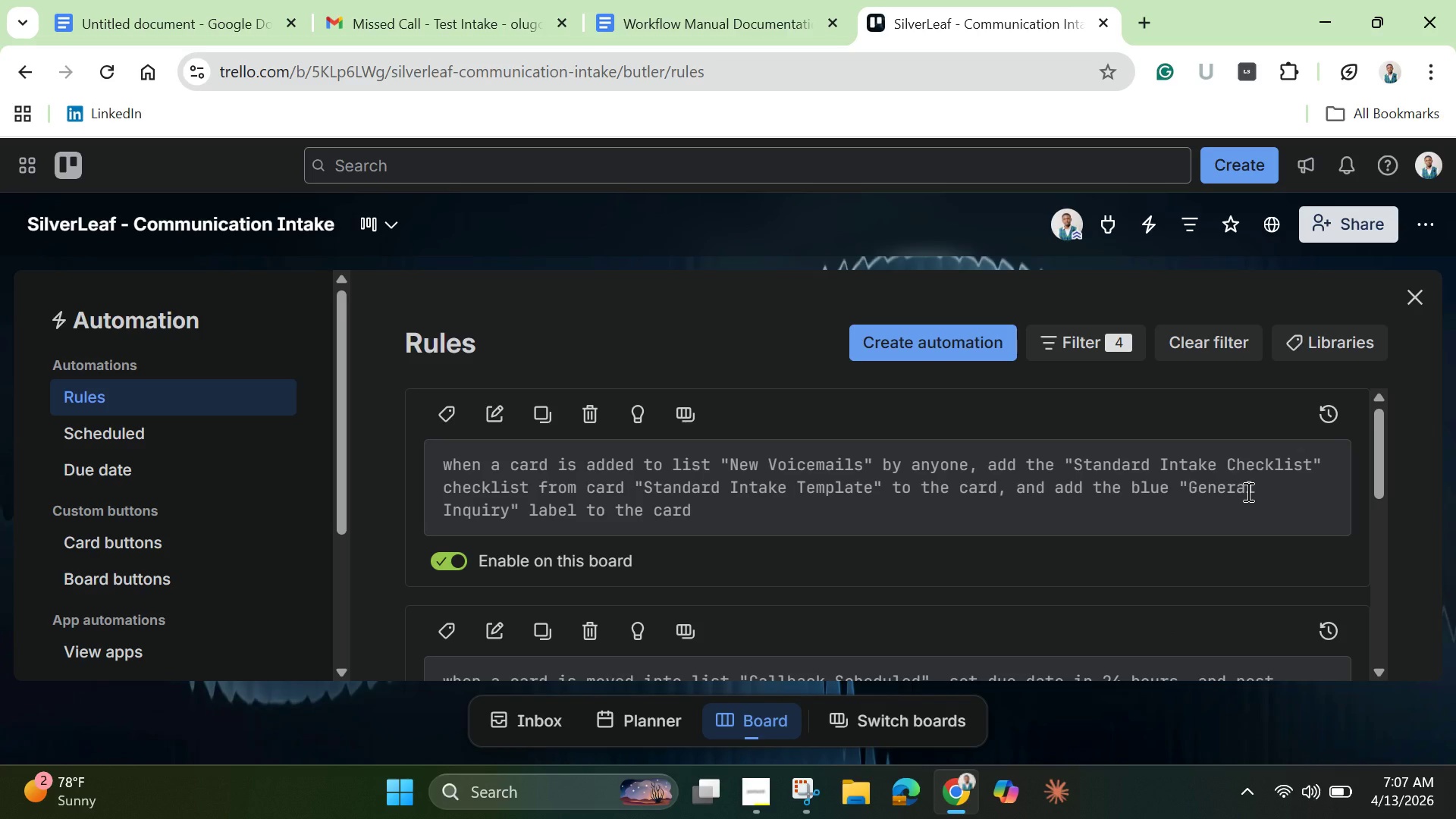 
left_click([487, 416])
 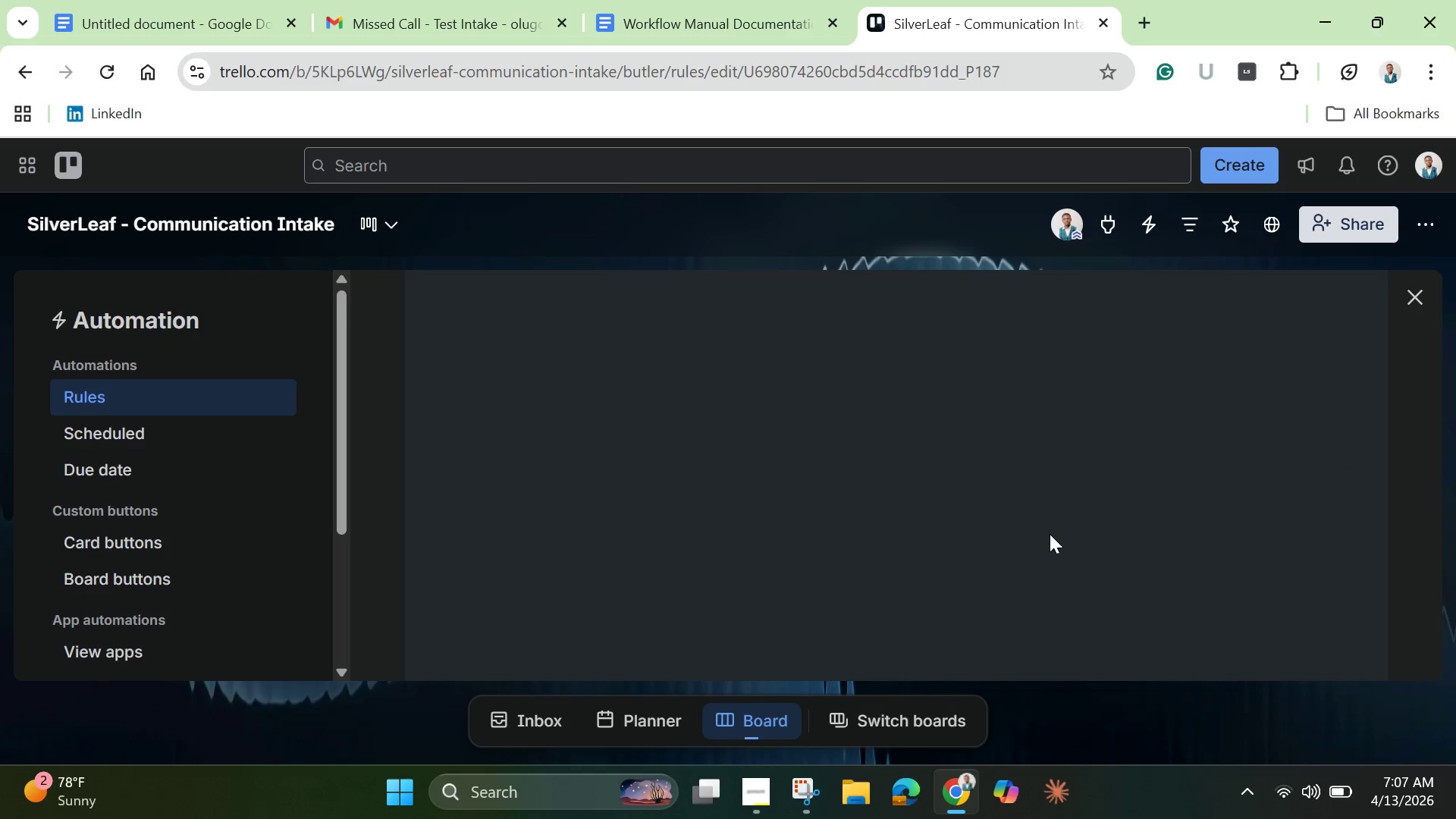 
wait(8.39)
 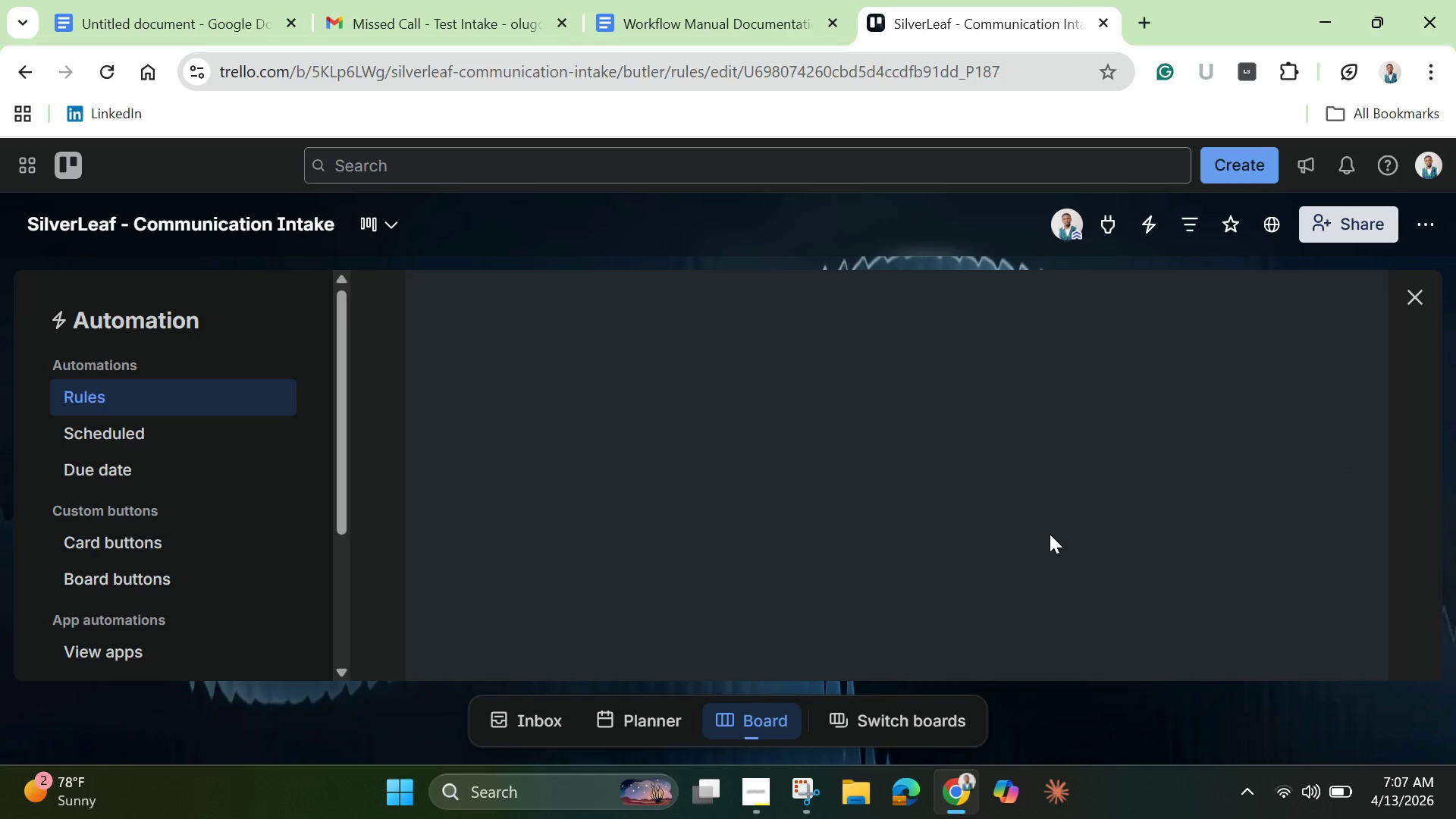 
scroll: coordinate [981, 516], scroll_direction: down, amount: 4.0
 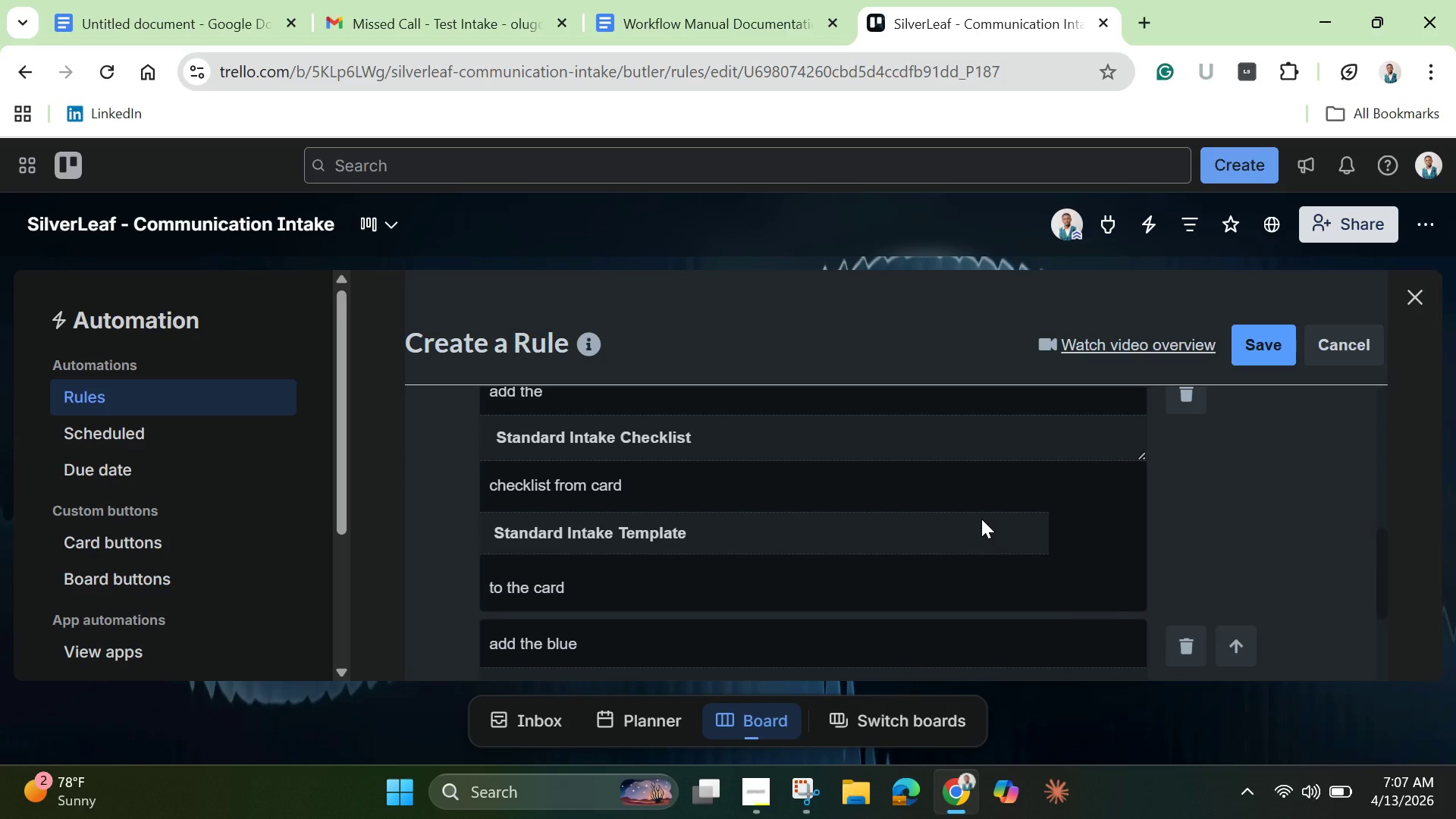 
scroll: coordinate [981, 519], scroll_direction: up, amount: 3.0
 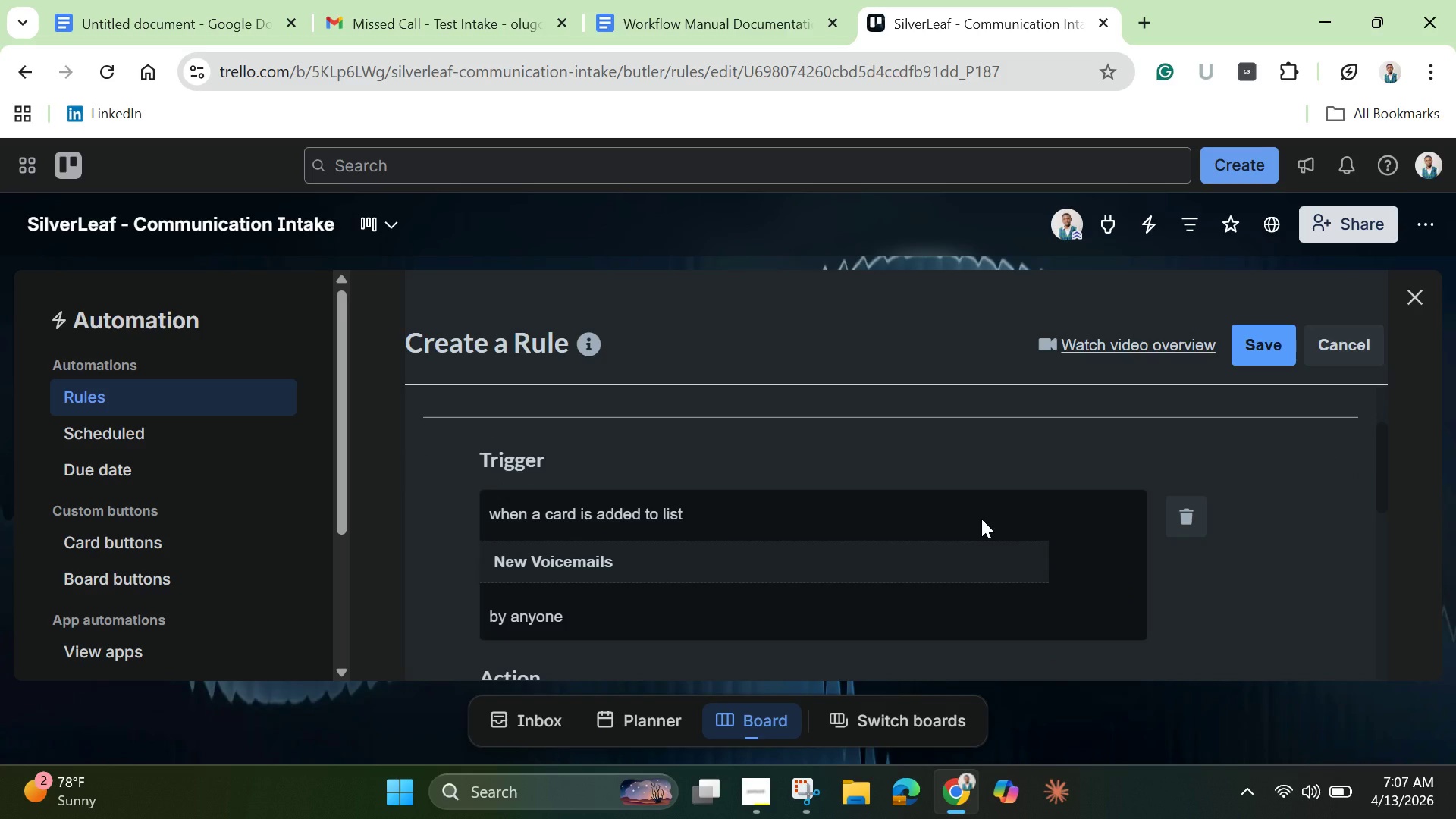 
scroll: coordinate [981, 519], scroll_direction: down, amount: 1.0
 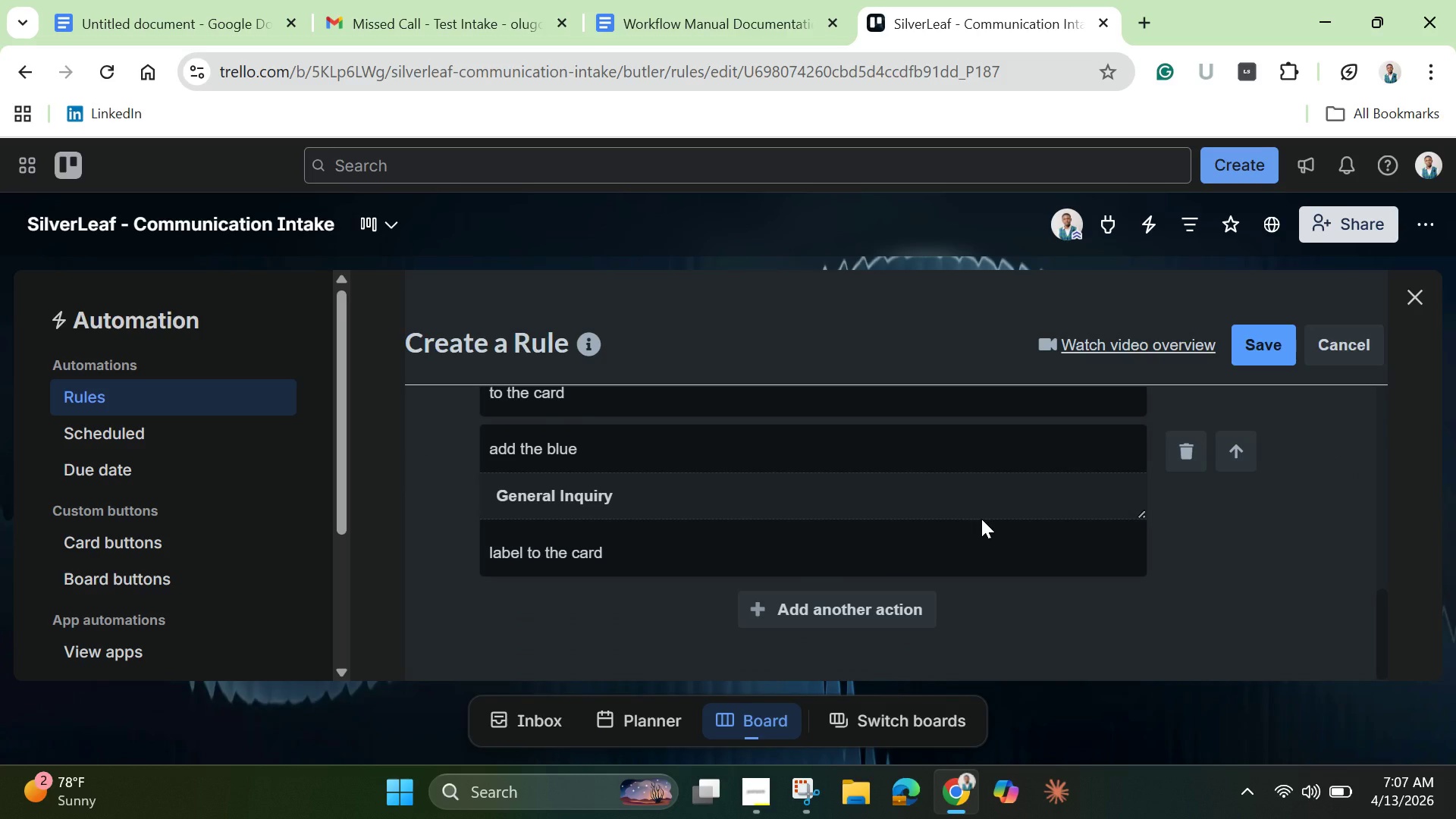 
scroll: coordinate [981, 519], scroll_direction: up, amount: 3.0
 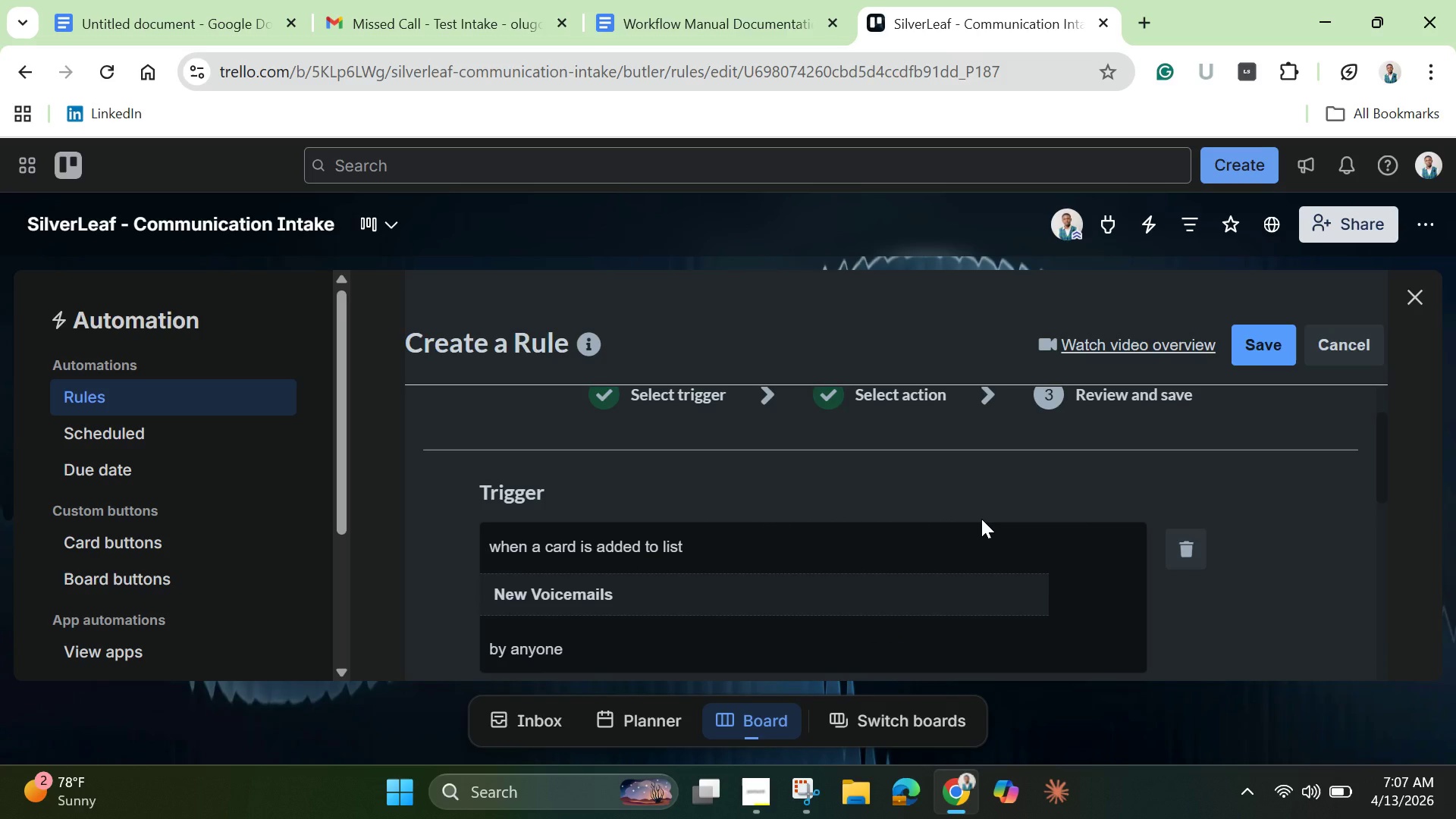 
scroll: coordinate [981, 519], scroll_direction: down, amount: 6.0
 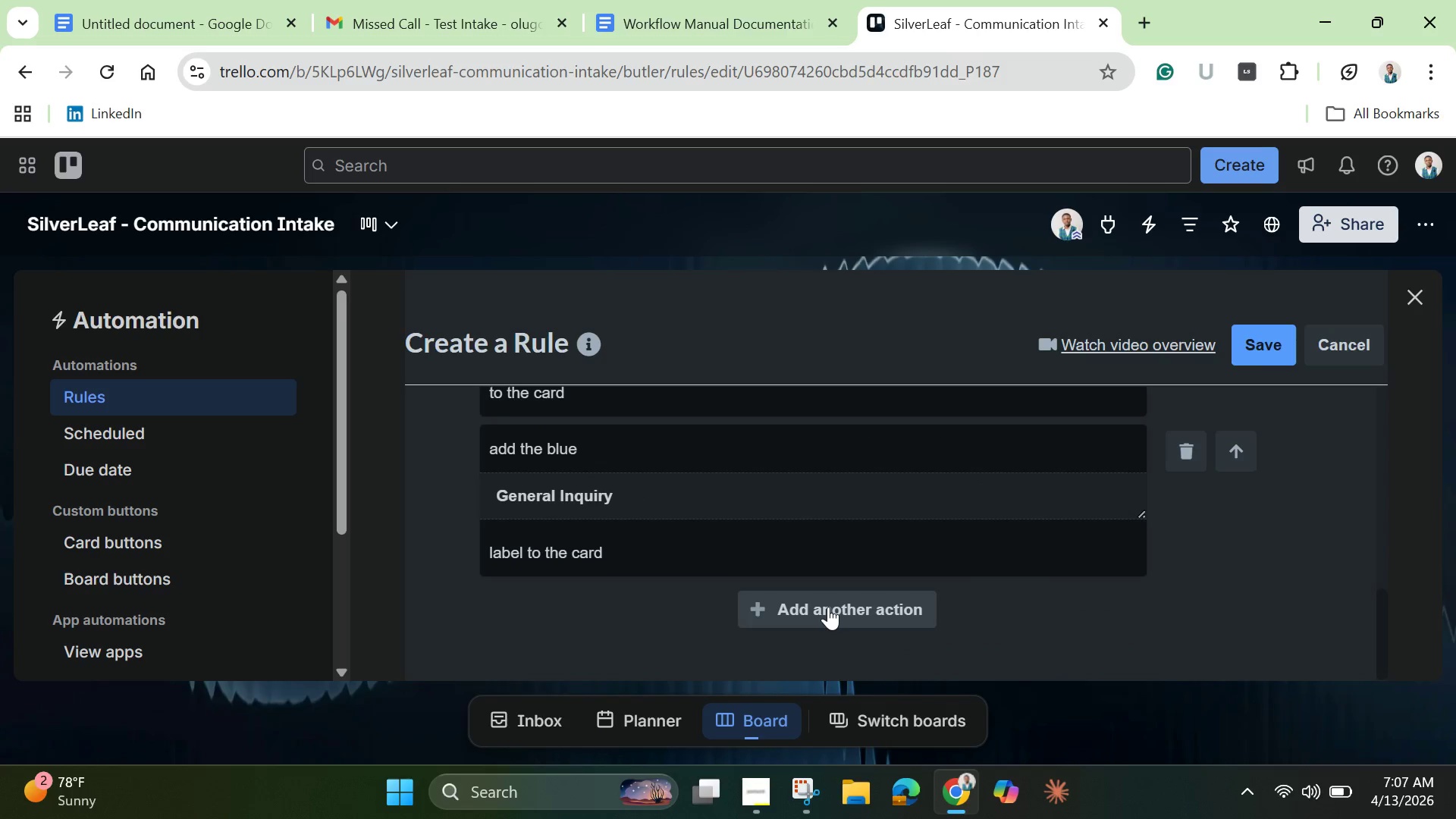 
left_click([828, 607])
 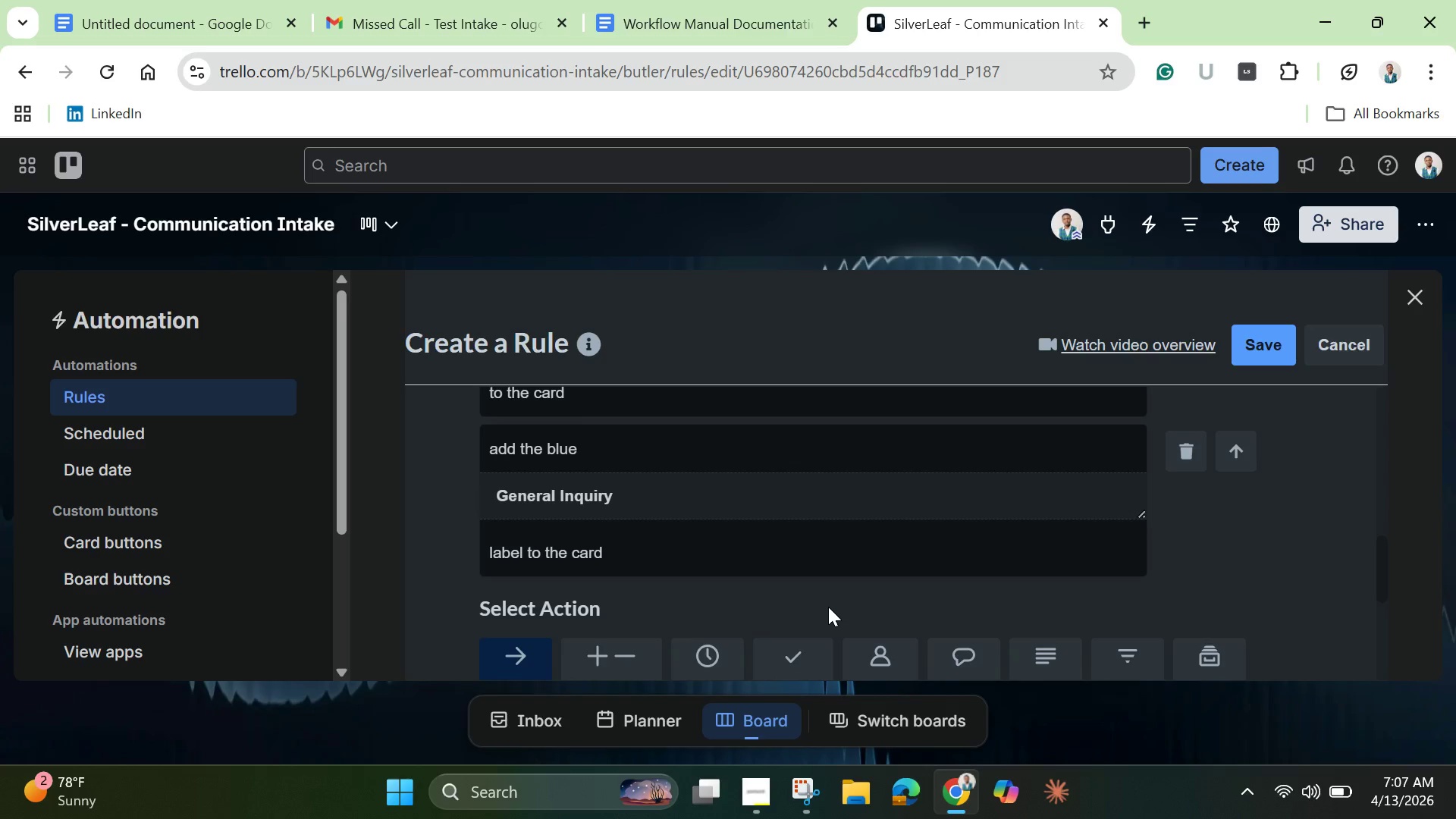 
scroll: coordinate [828, 607], scroll_direction: down, amount: 3.0
 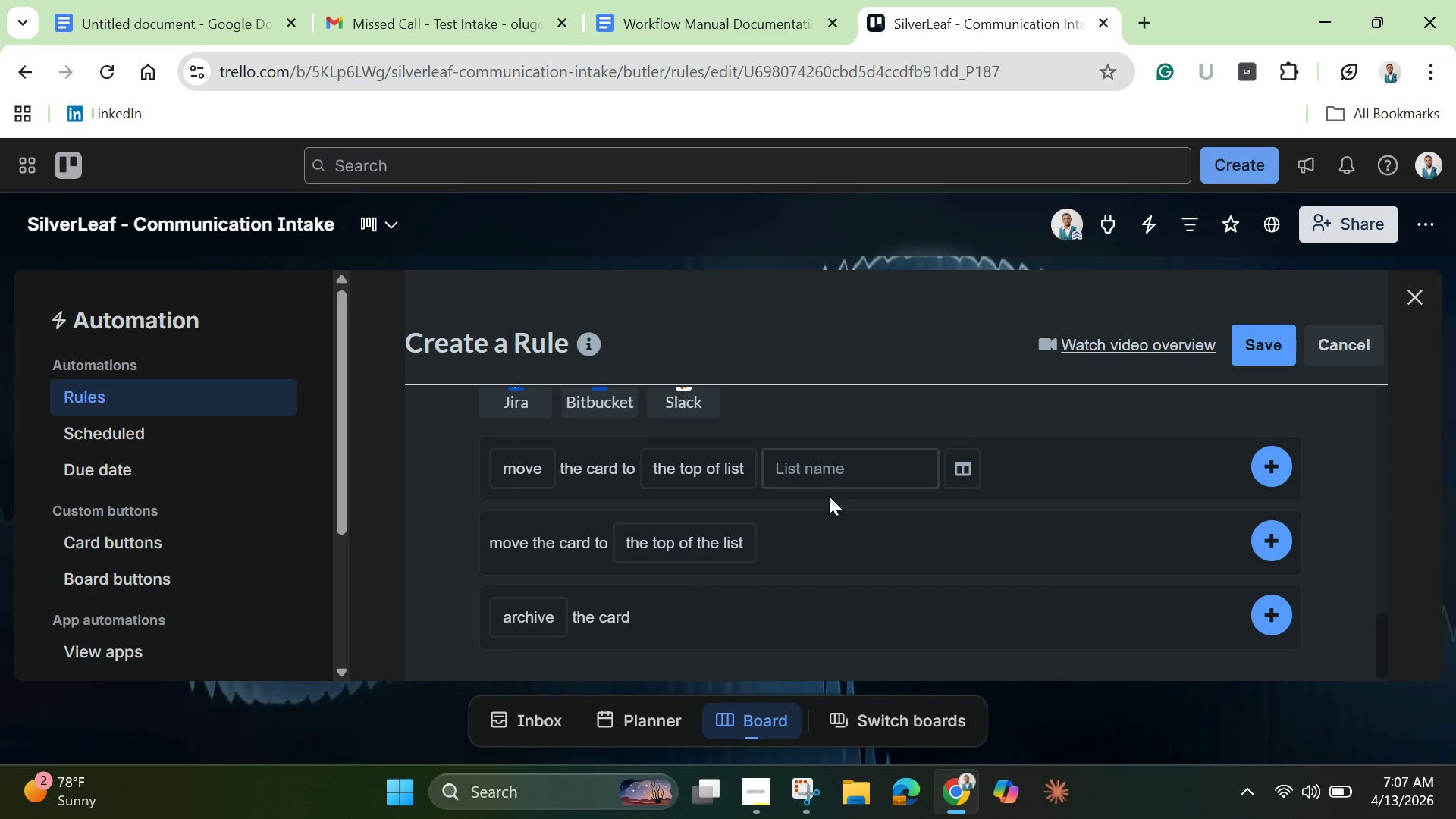 
scroll: coordinate [829, 496], scroll_direction: up, amount: 2.0
 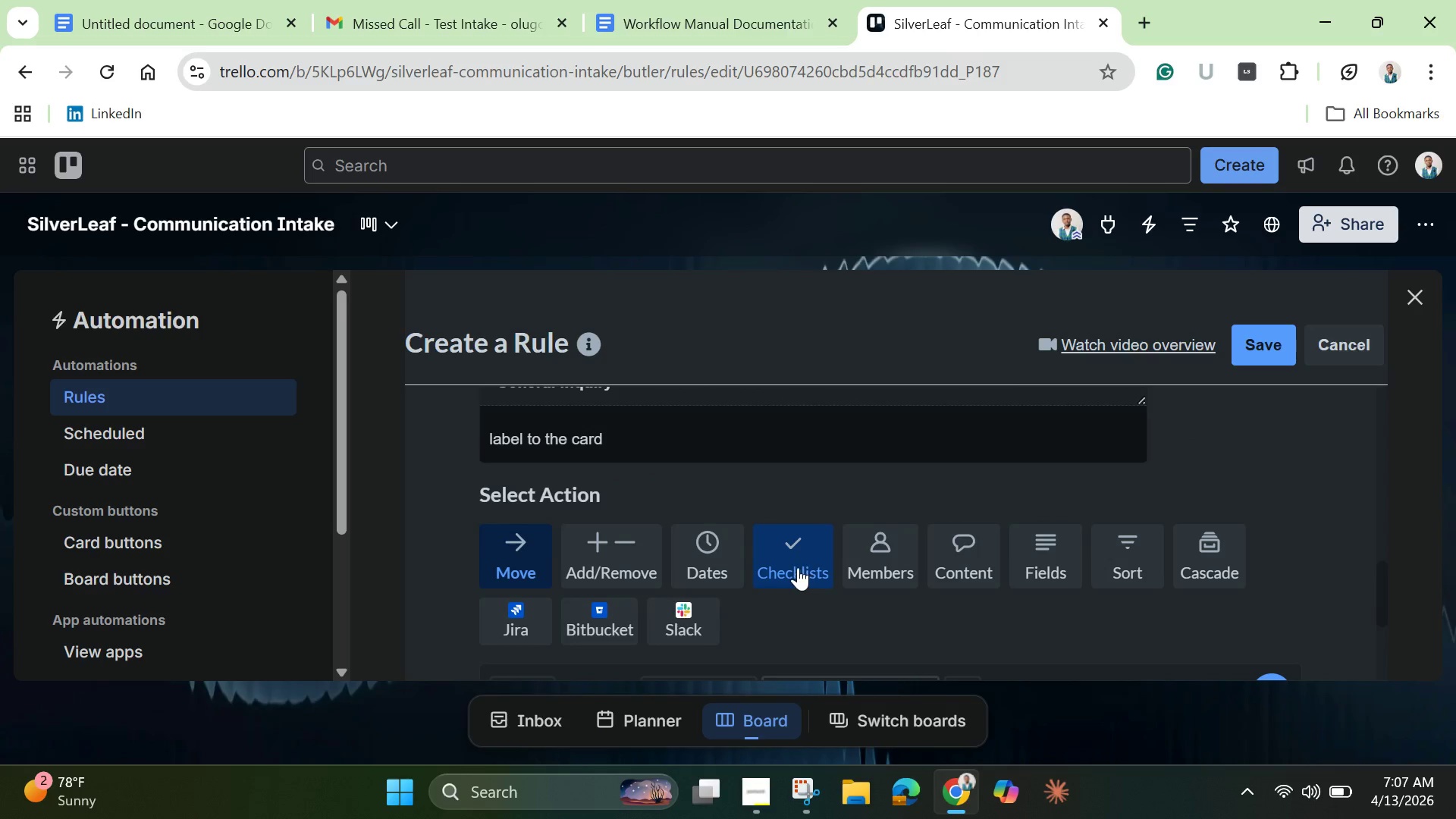 
left_click([794, 562])
 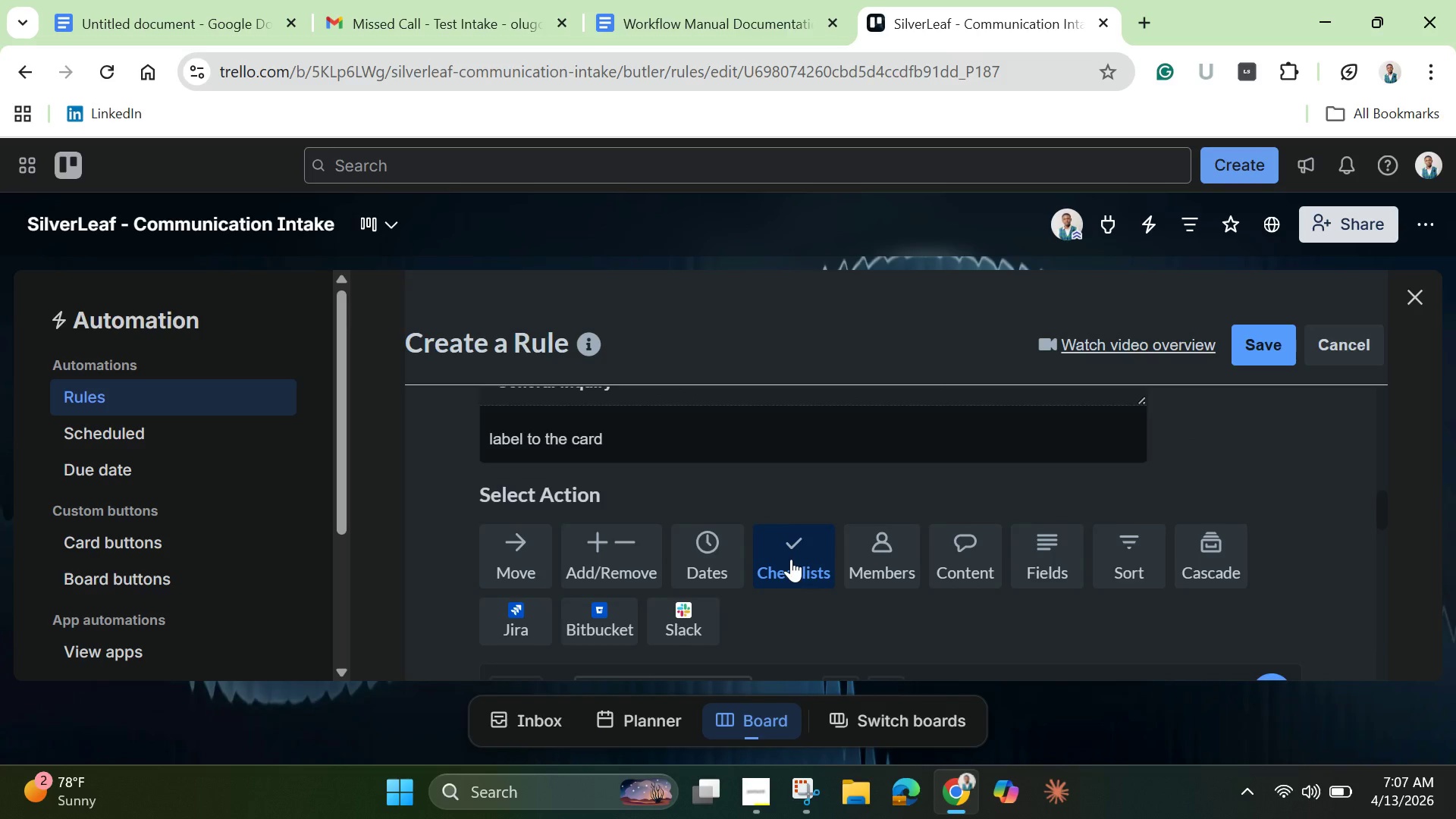 
scroll: coordinate [791, 559], scroll_direction: down, amount: 2.0
 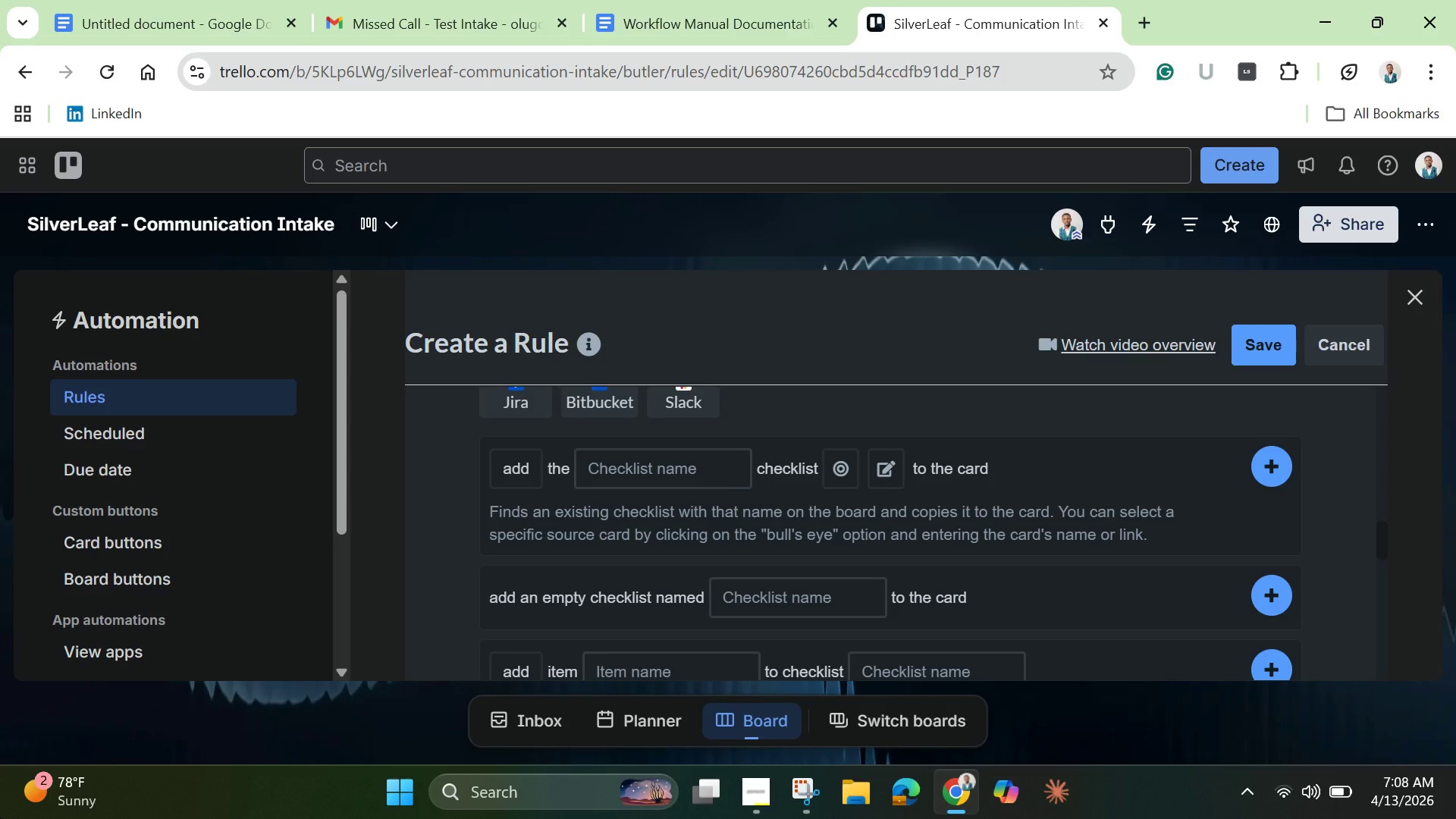 
wait(54.52)
 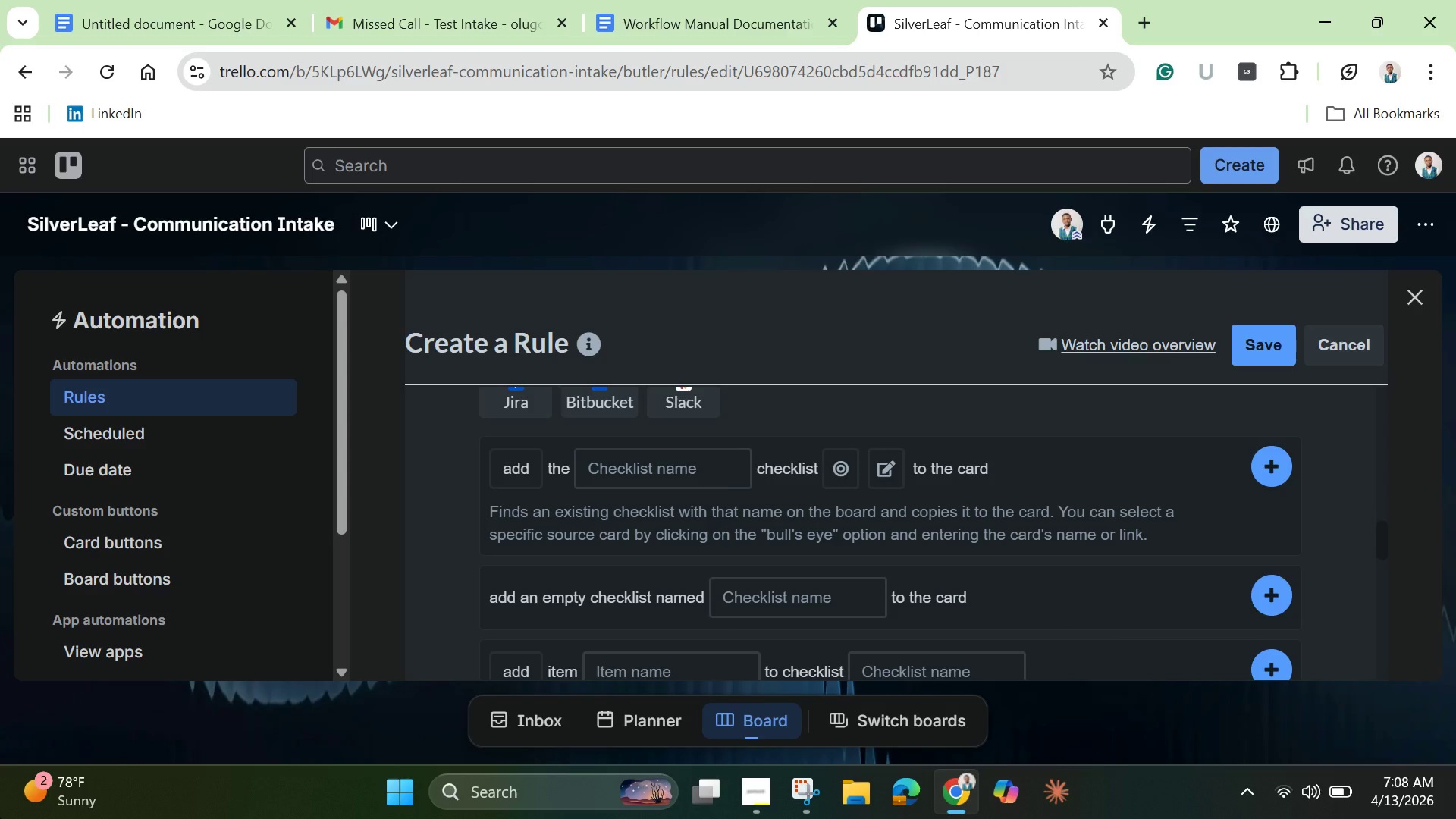 
scroll: coordinate [651, 525], scroll_direction: down, amount: 5.0
 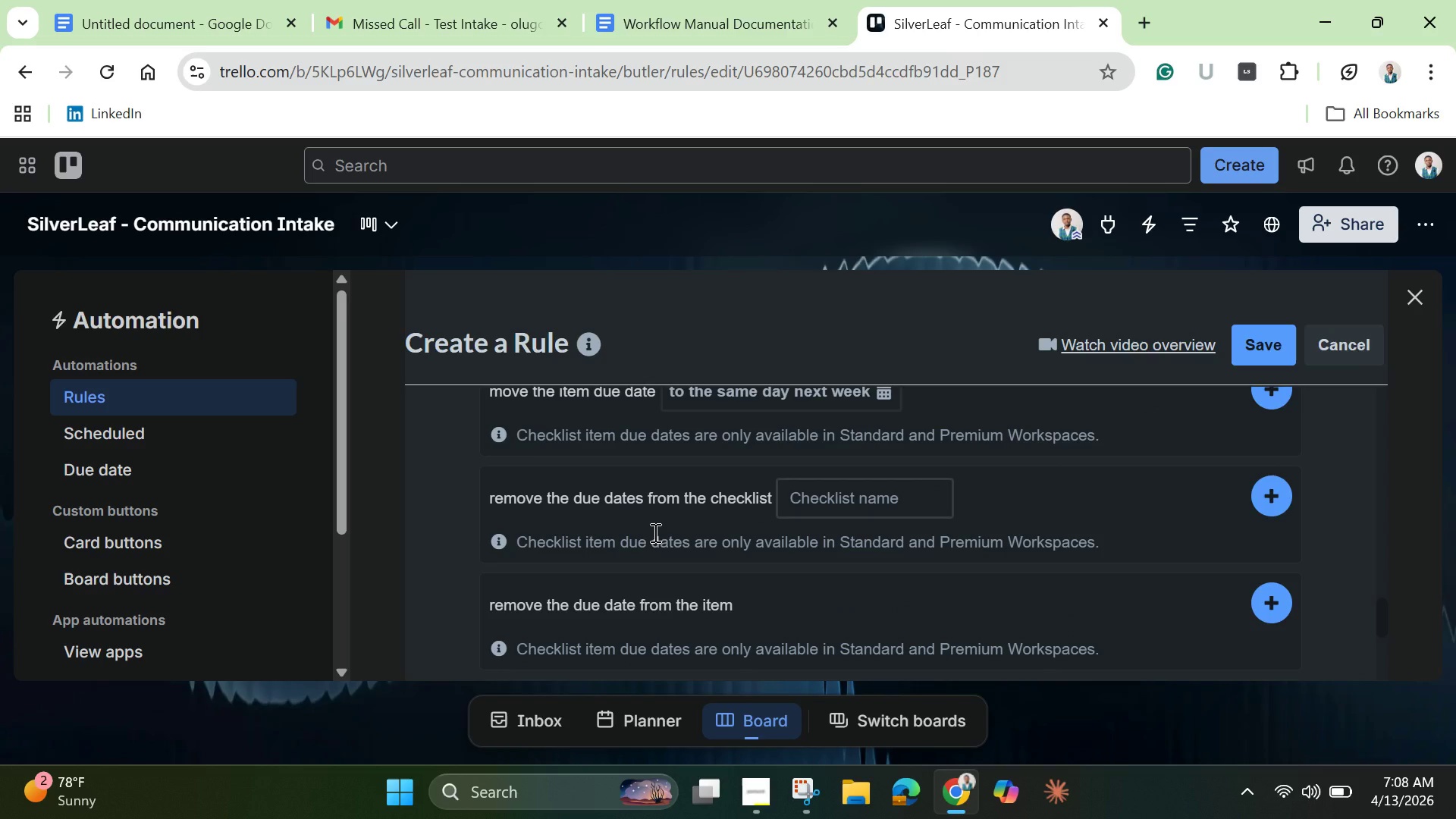 
scroll: coordinate [656, 538], scroll_direction: down, amount: 2.0
 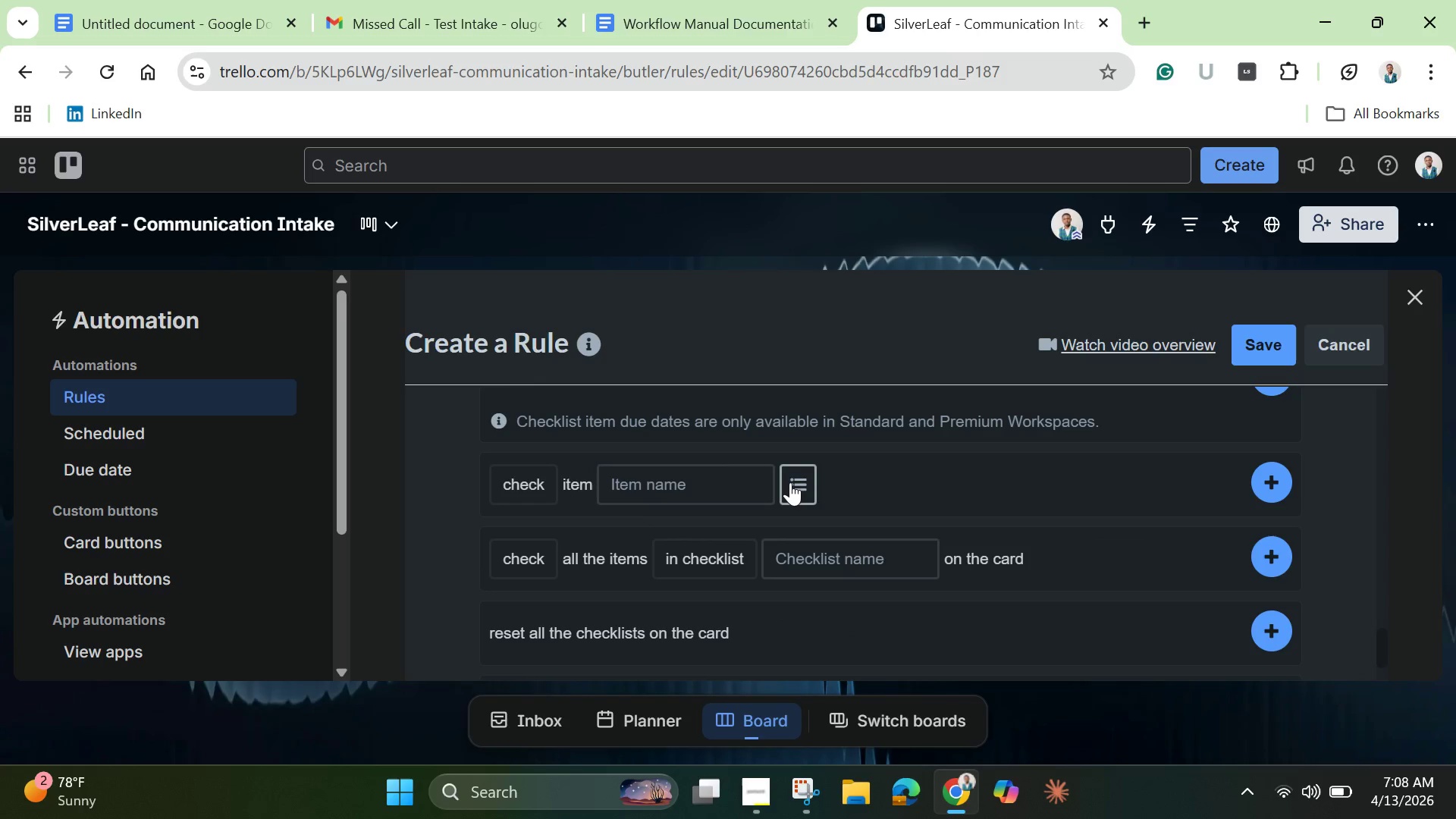 
left_click([790, 482])
 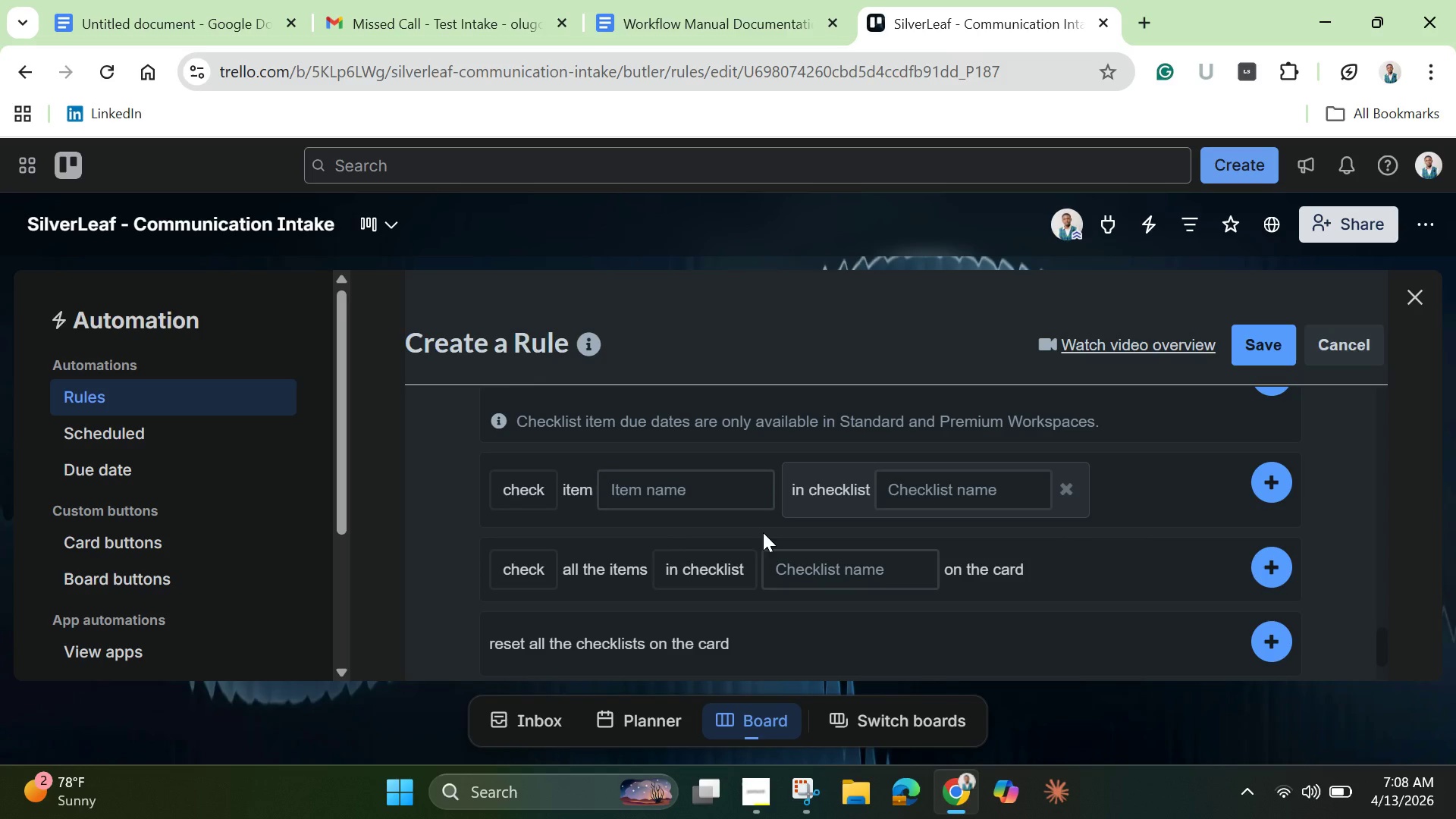 
left_click([701, 504])
 